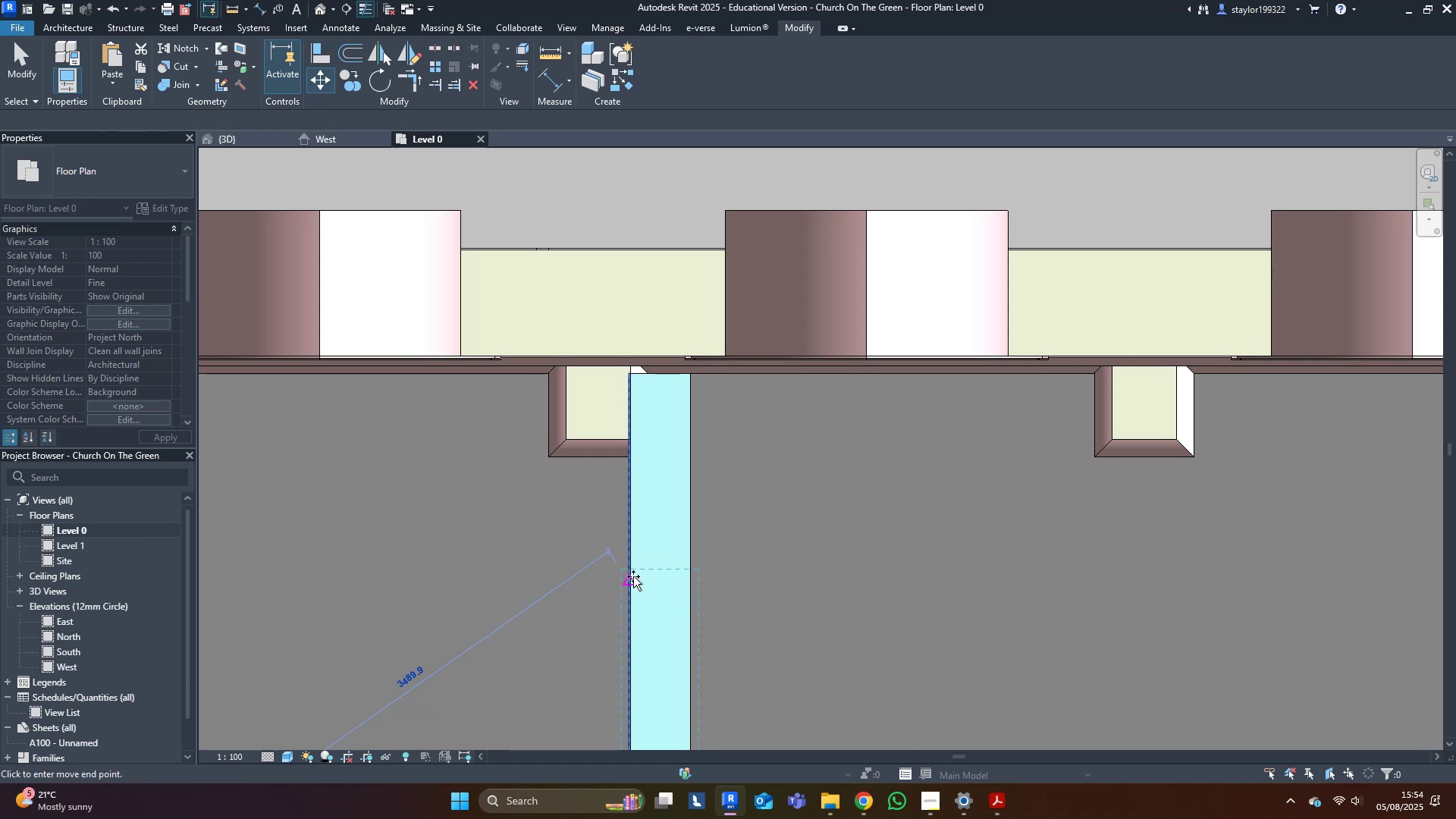 
key(Escape)
type(wf)
 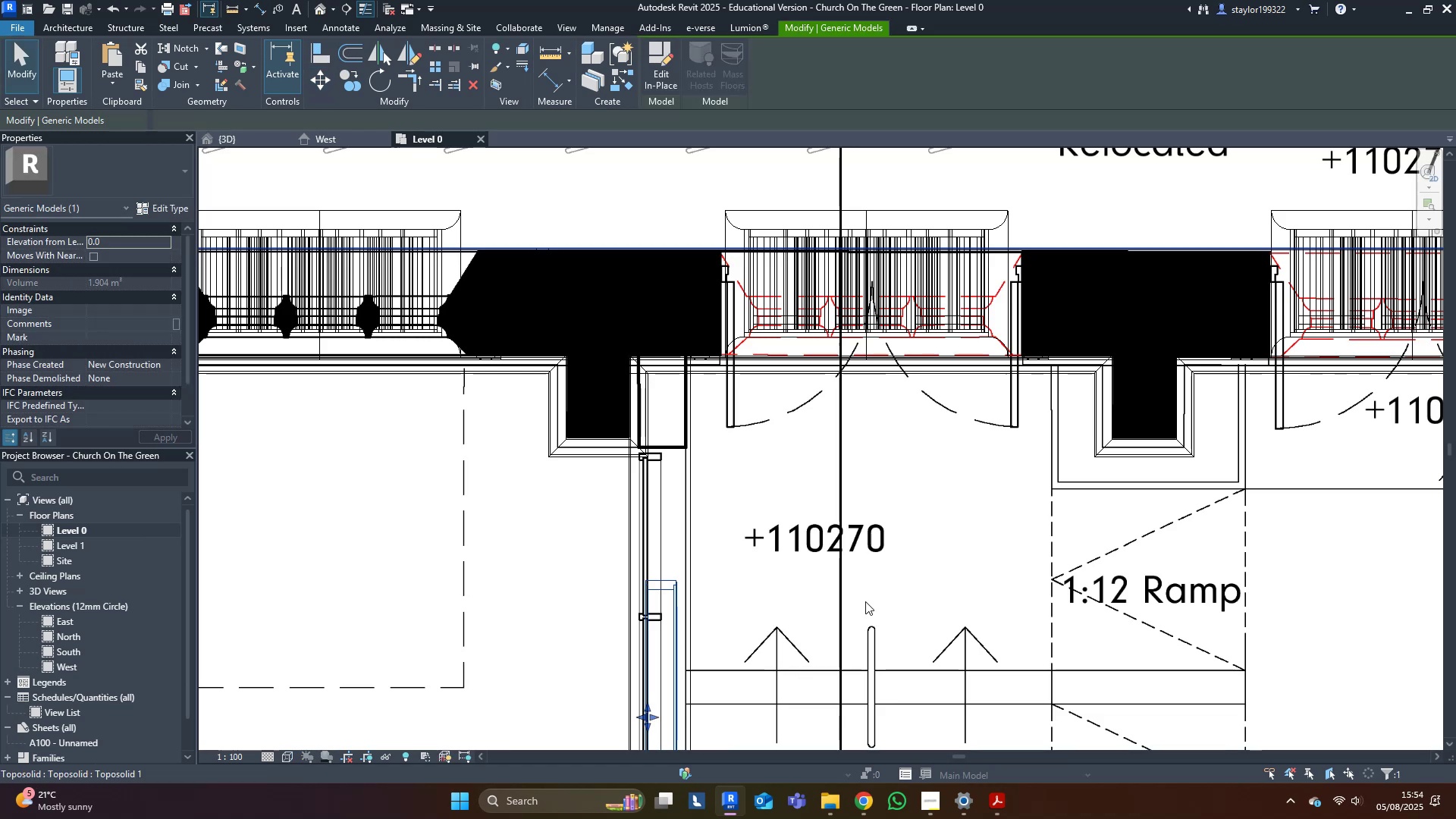 
key(Shift+ArrowUp)
 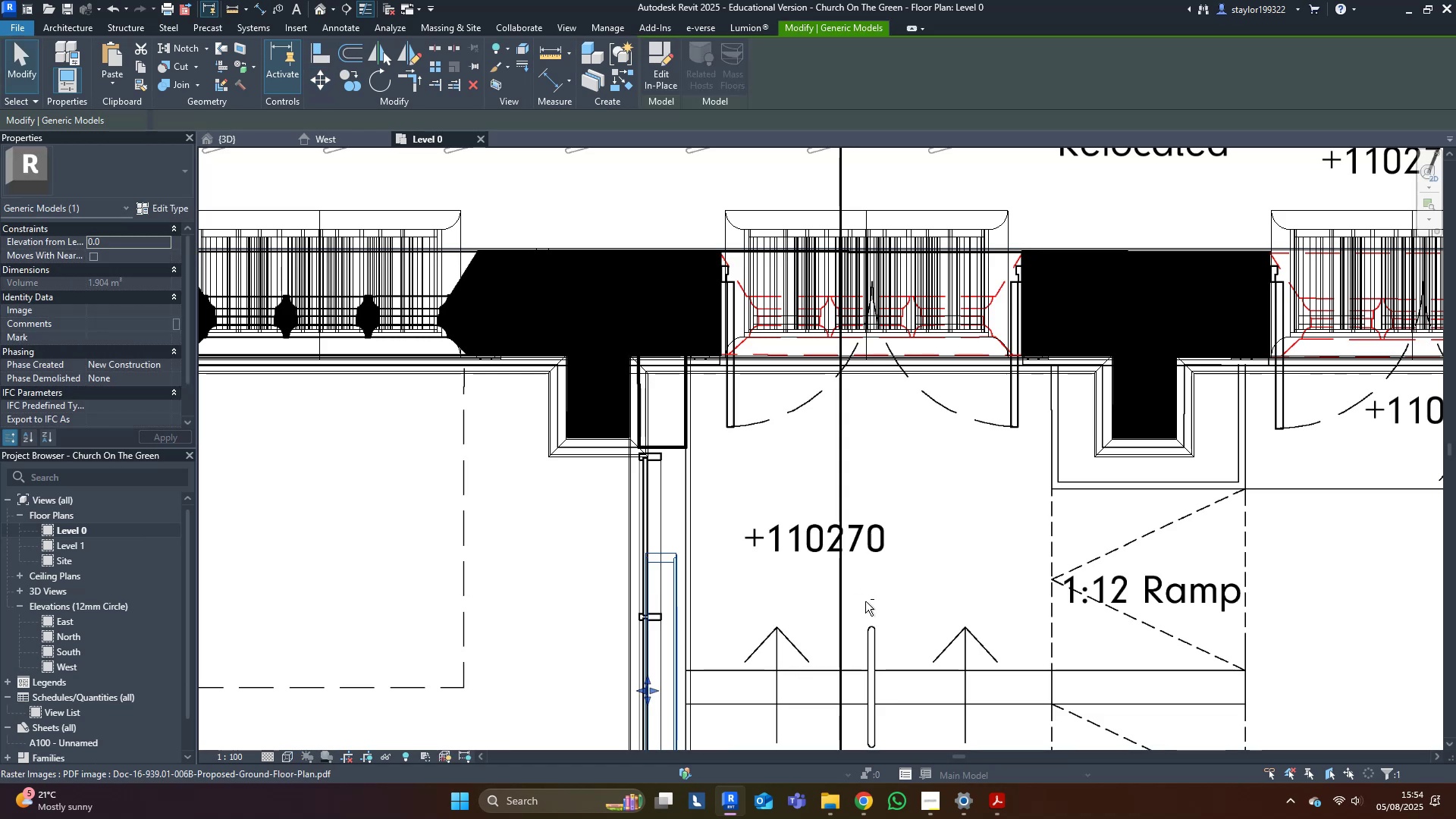 
key(Shift+ArrowUp)
 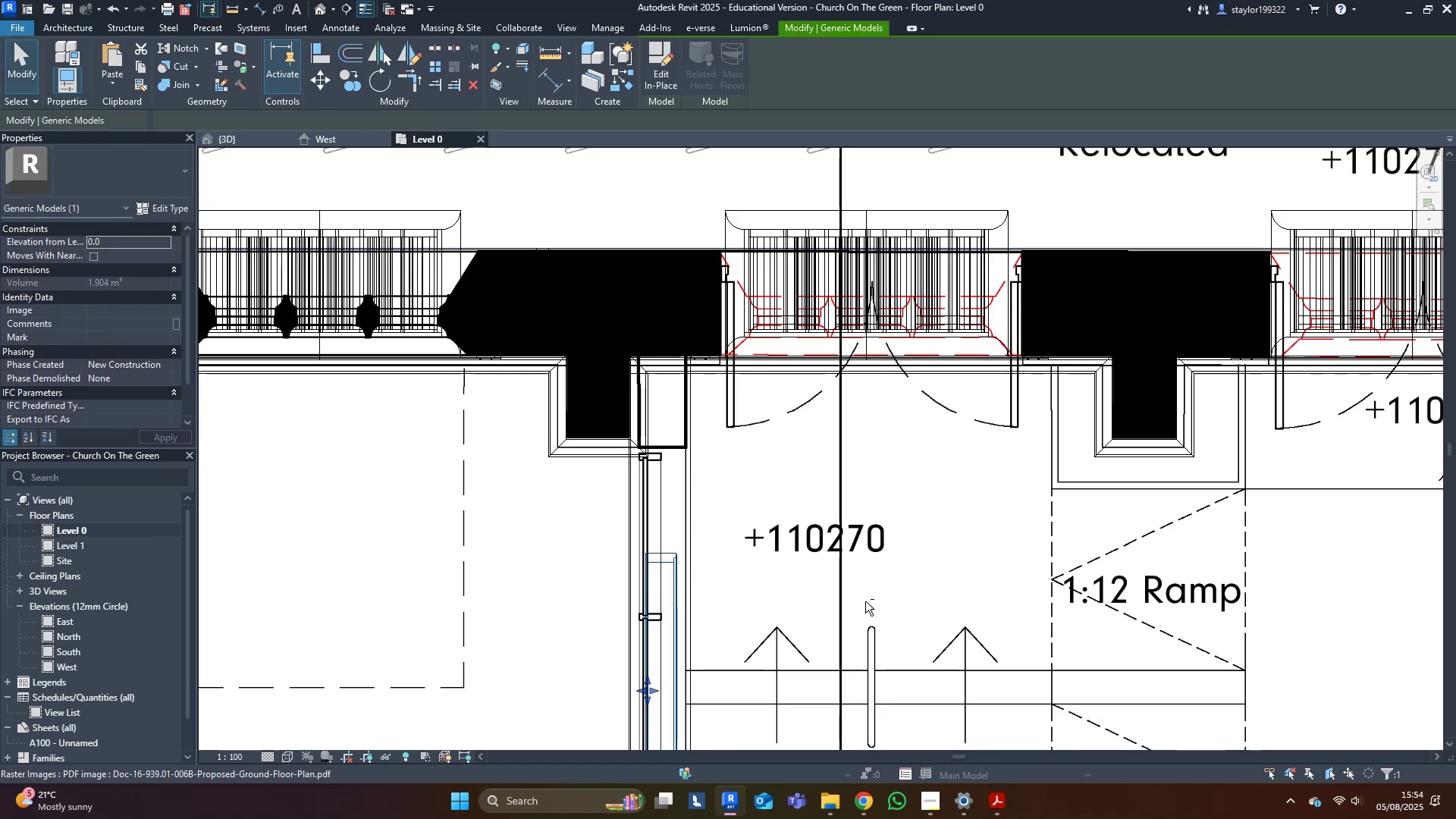 
key(Shift+ArrowUp)
 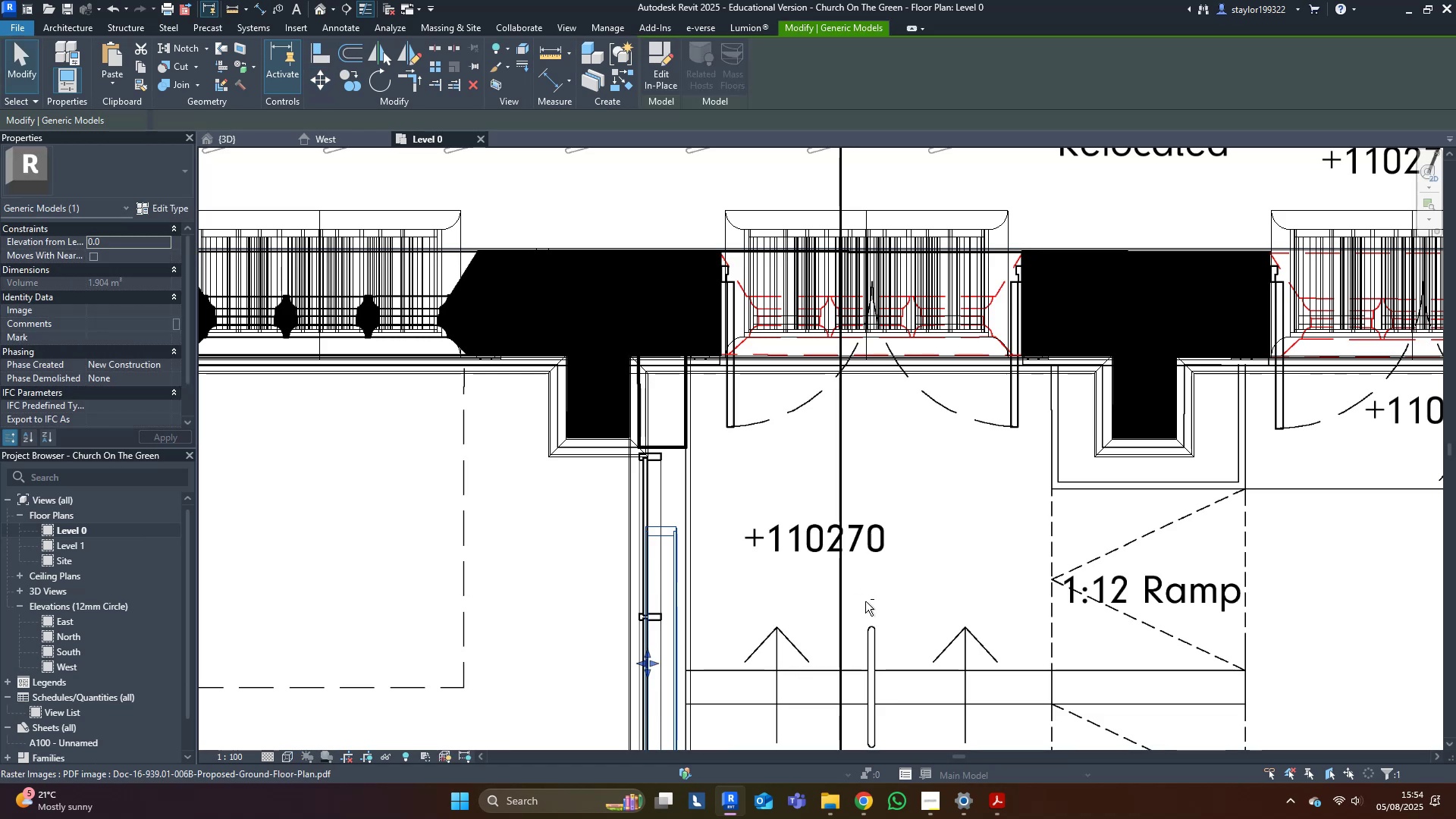 
key(Shift+ArrowUp)
 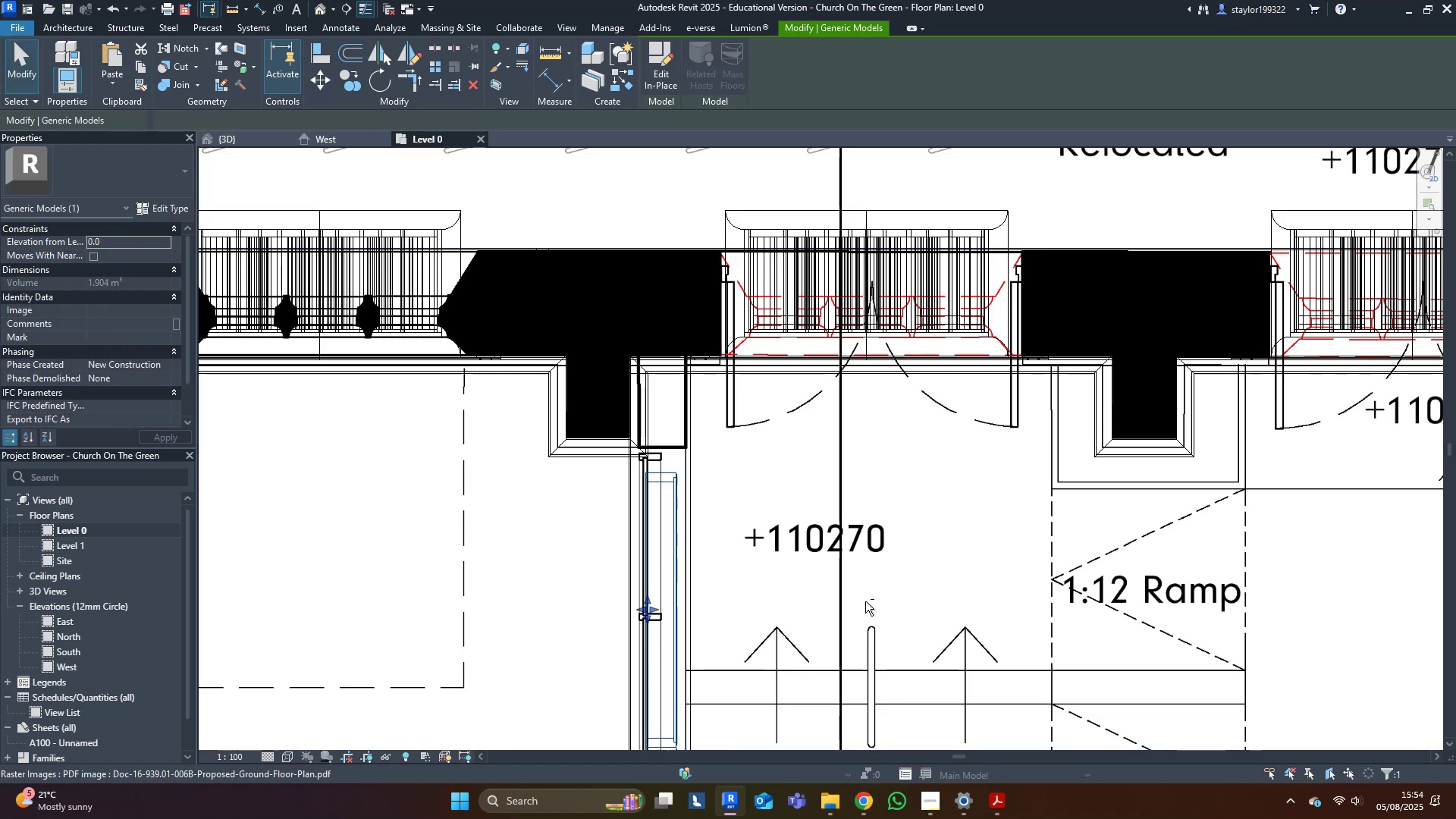 
key(Shift+ArrowUp)
 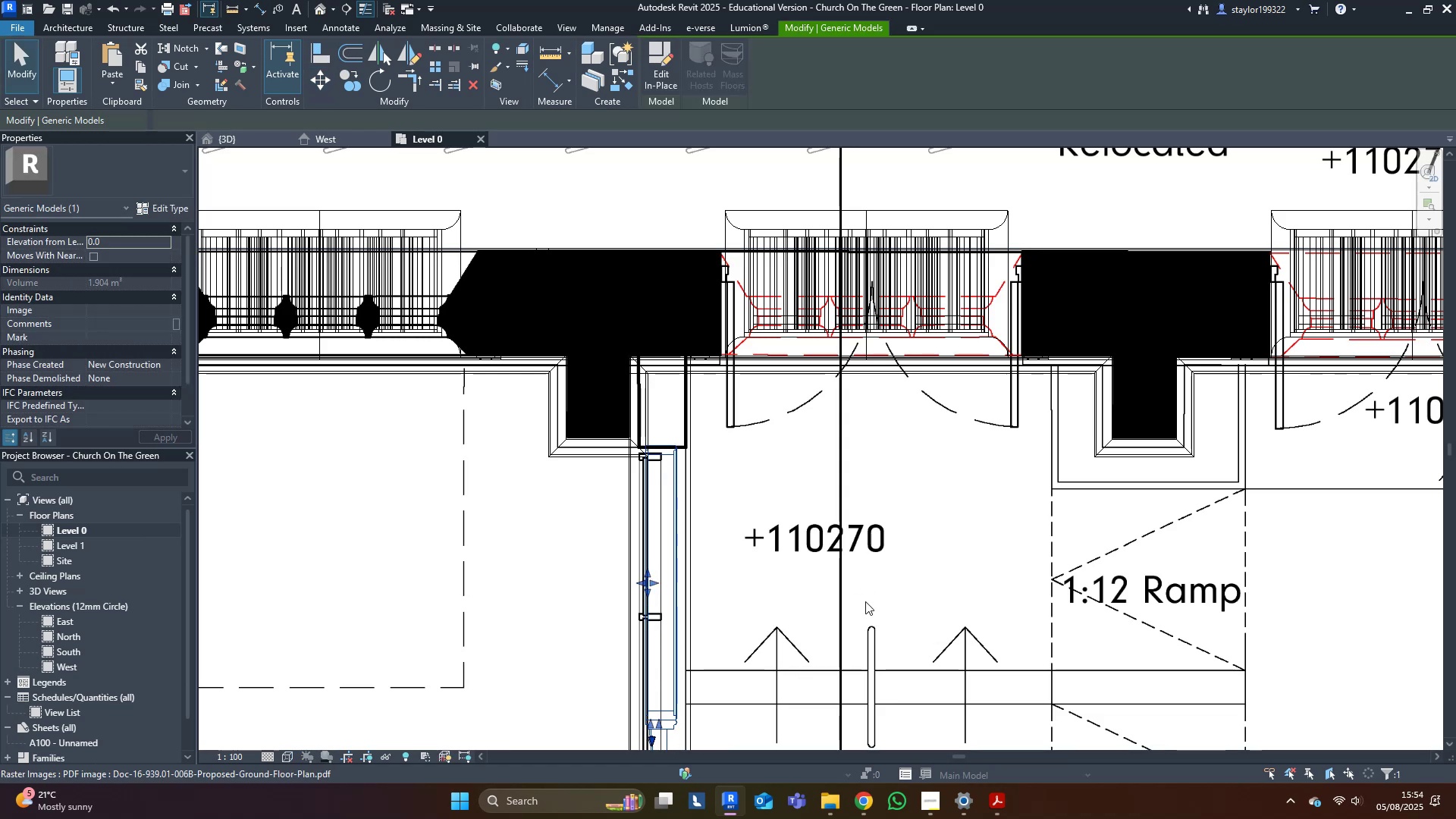 
key(ArrowDown)
 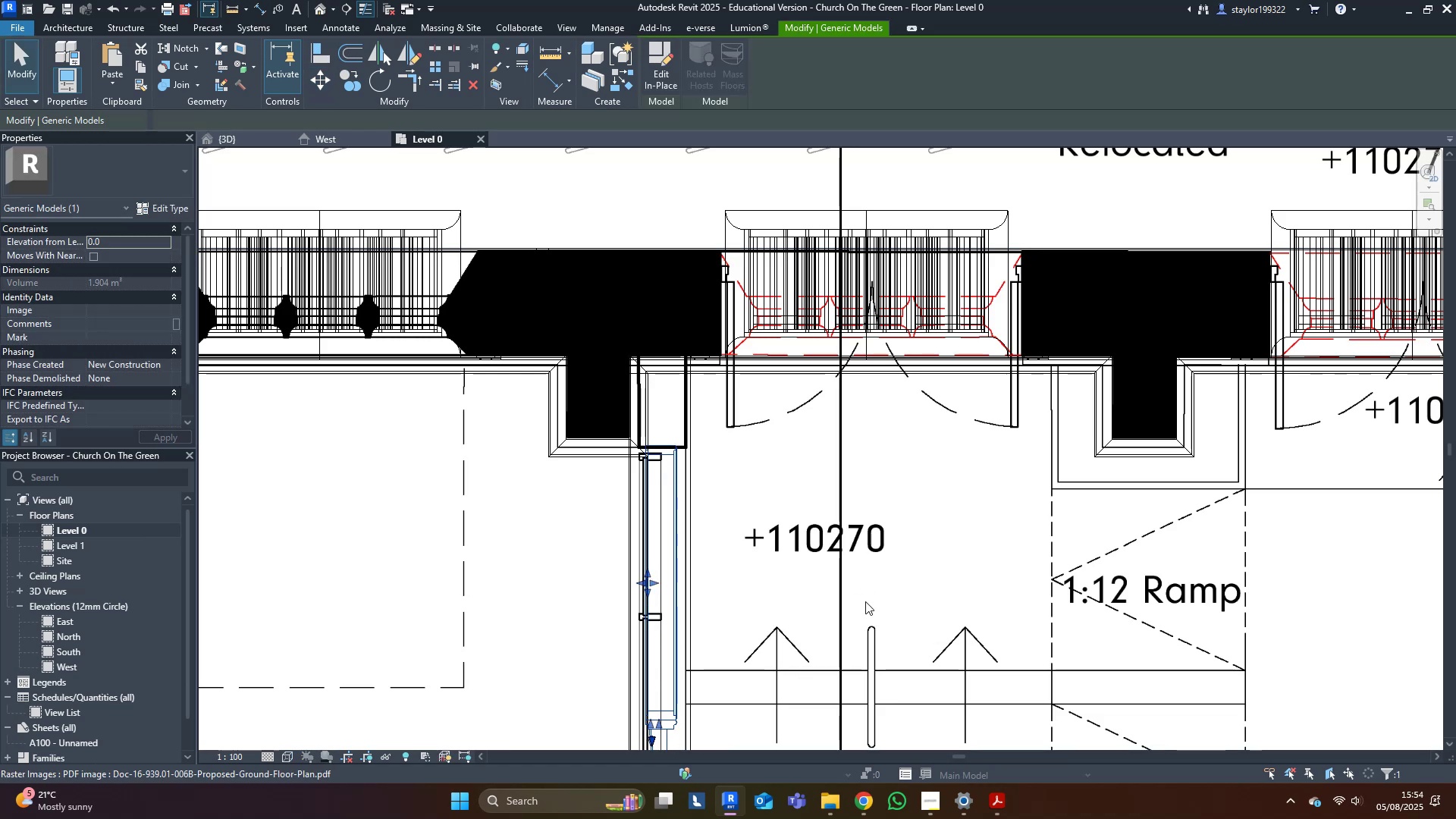 
key(ArrowDown)
 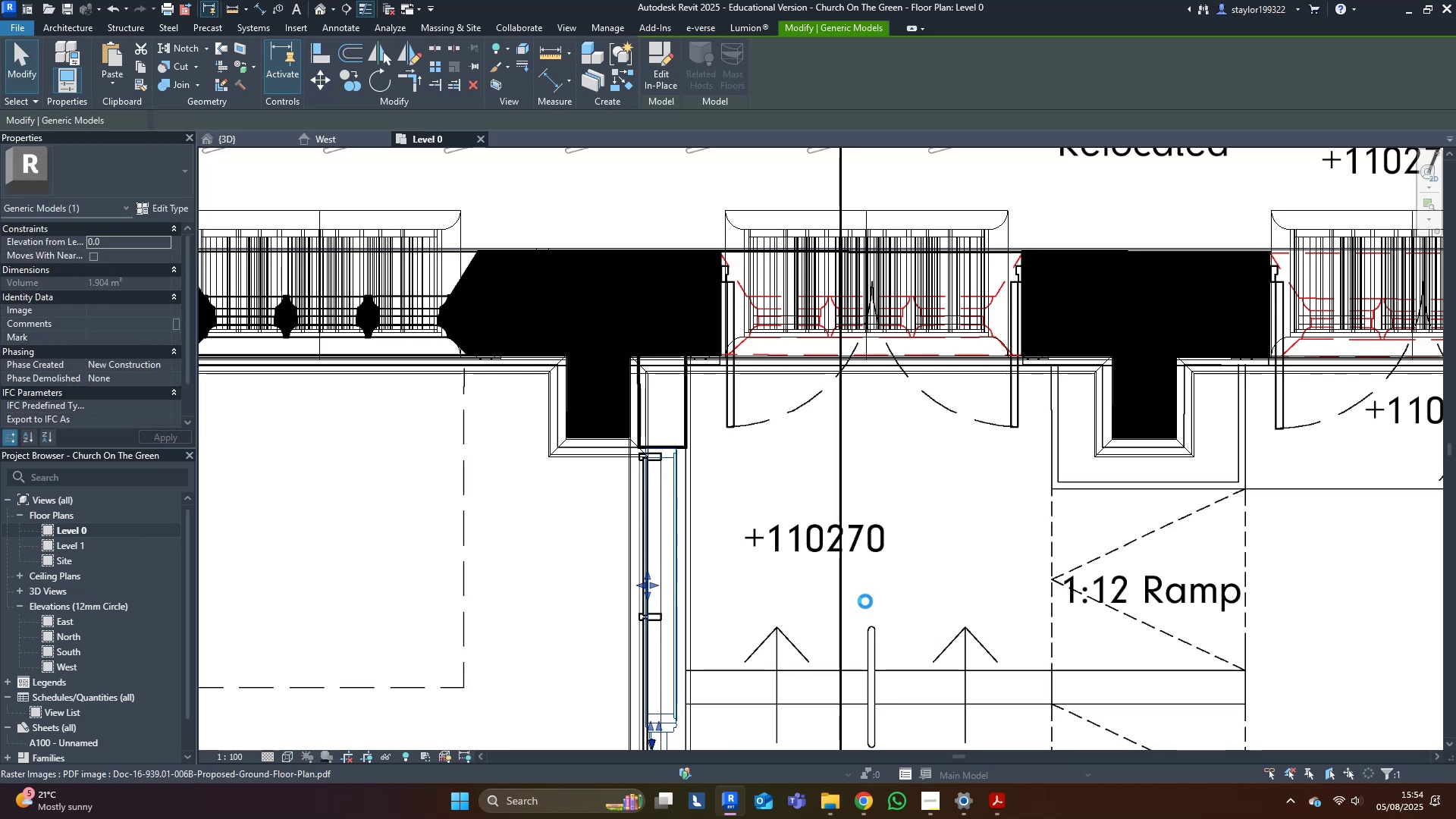 
key(ArrowDown)
 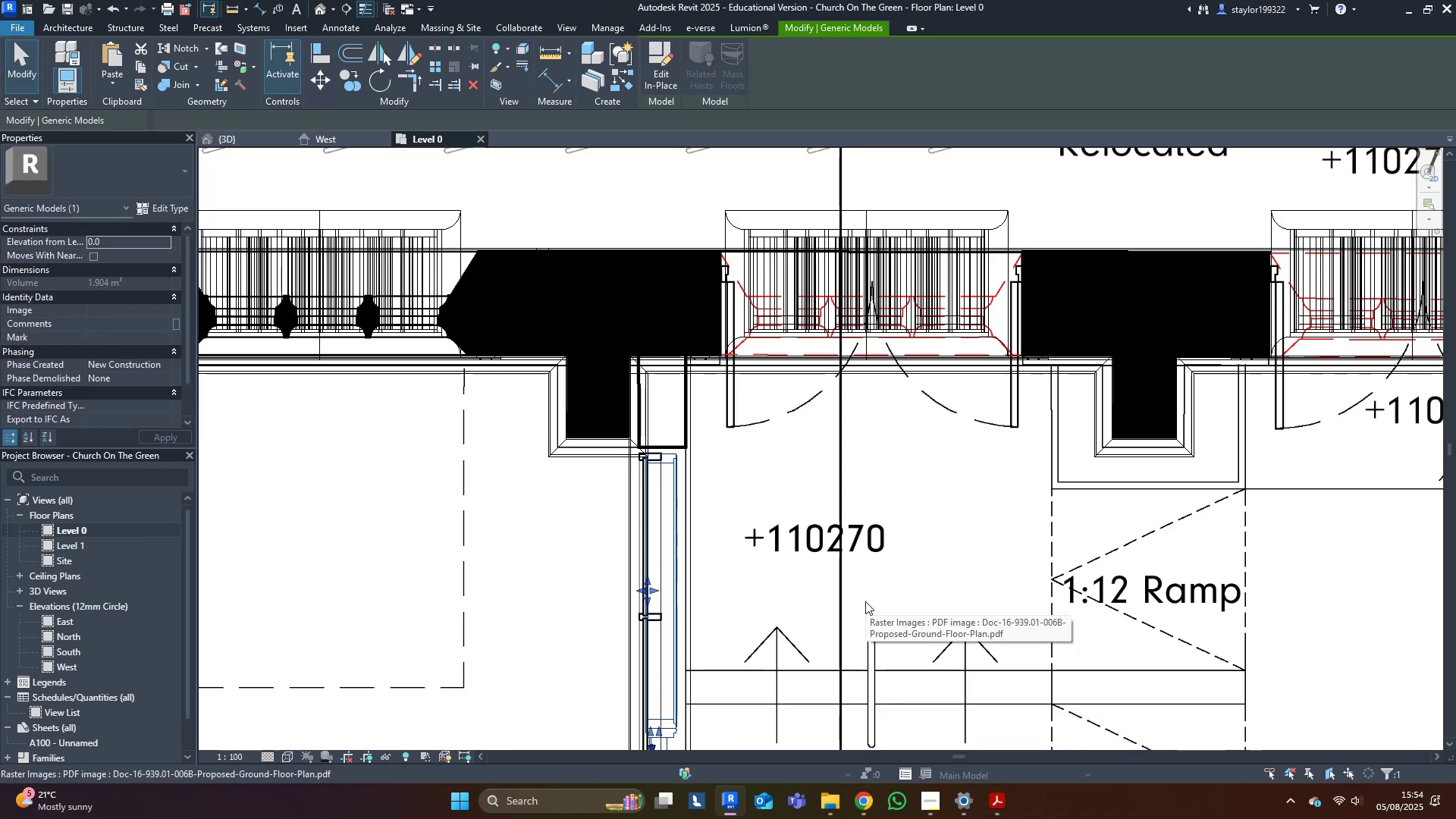 
key(ArrowDown)
 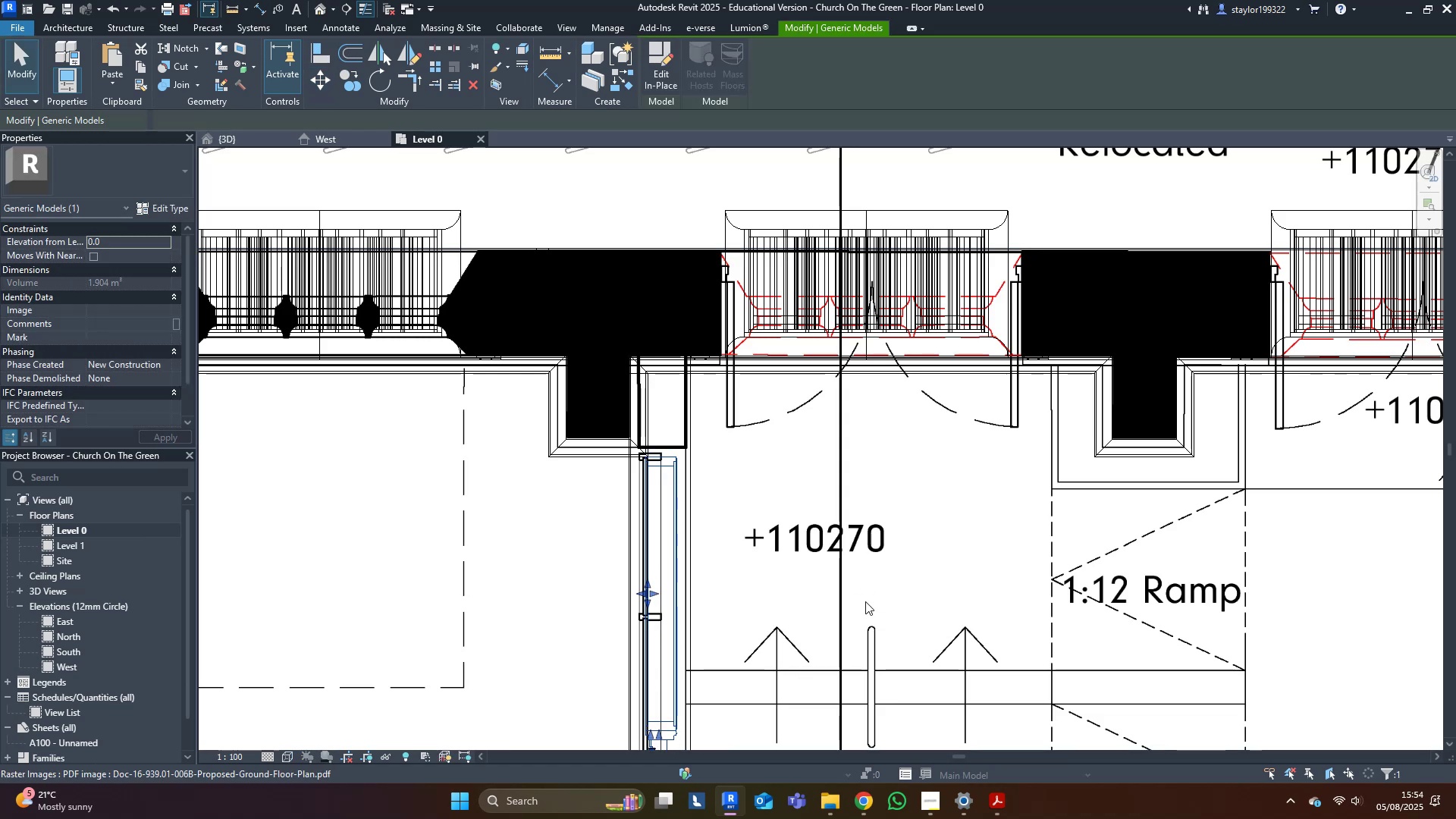 
key(ArrowDown)
 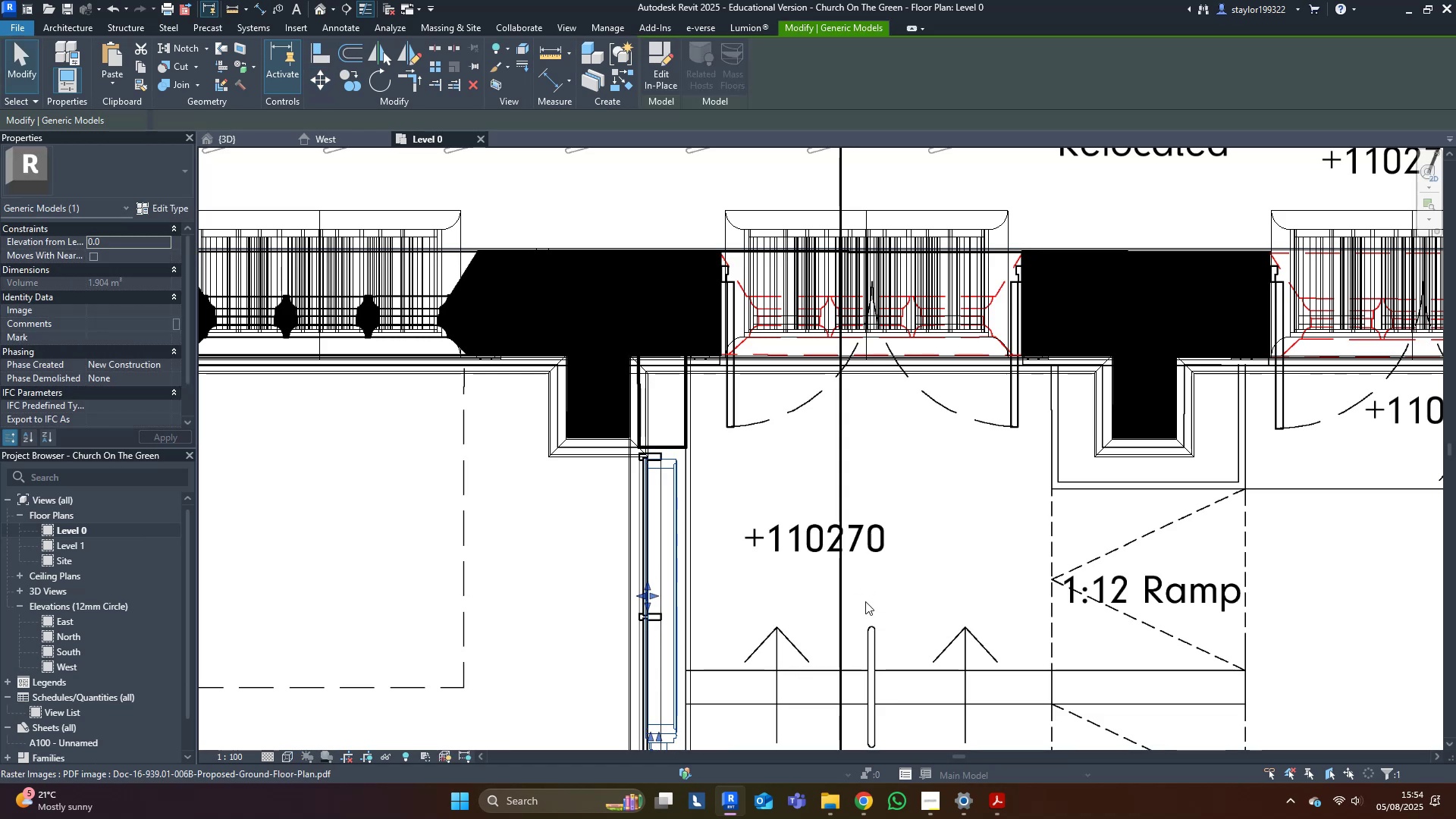 
type(sd)
 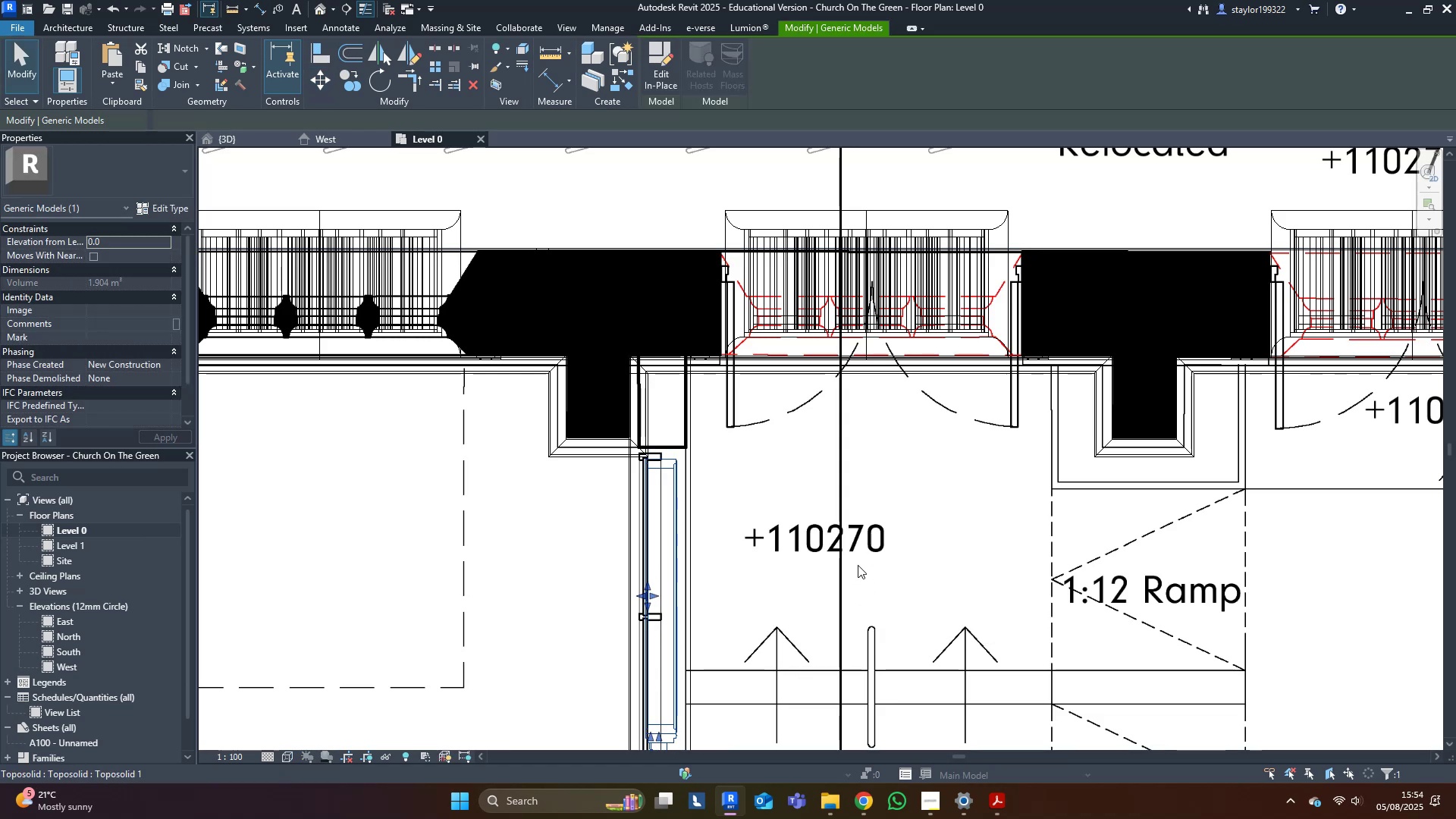 
scroll: coordinate [815, 538], scroll_direction: down, amount: 7.0
 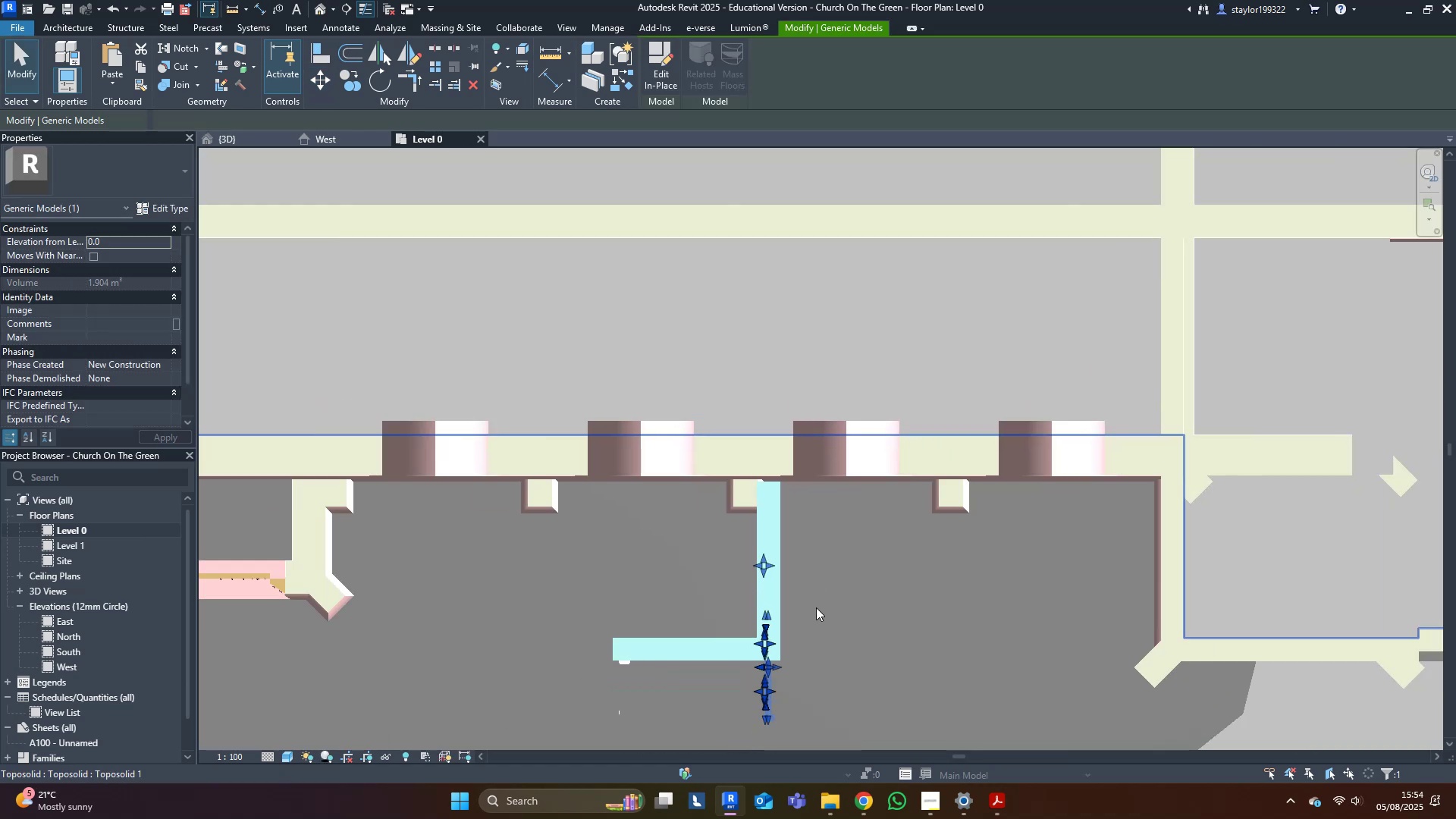 
hold_key(key=ShiftLeft, duration=0.34)
 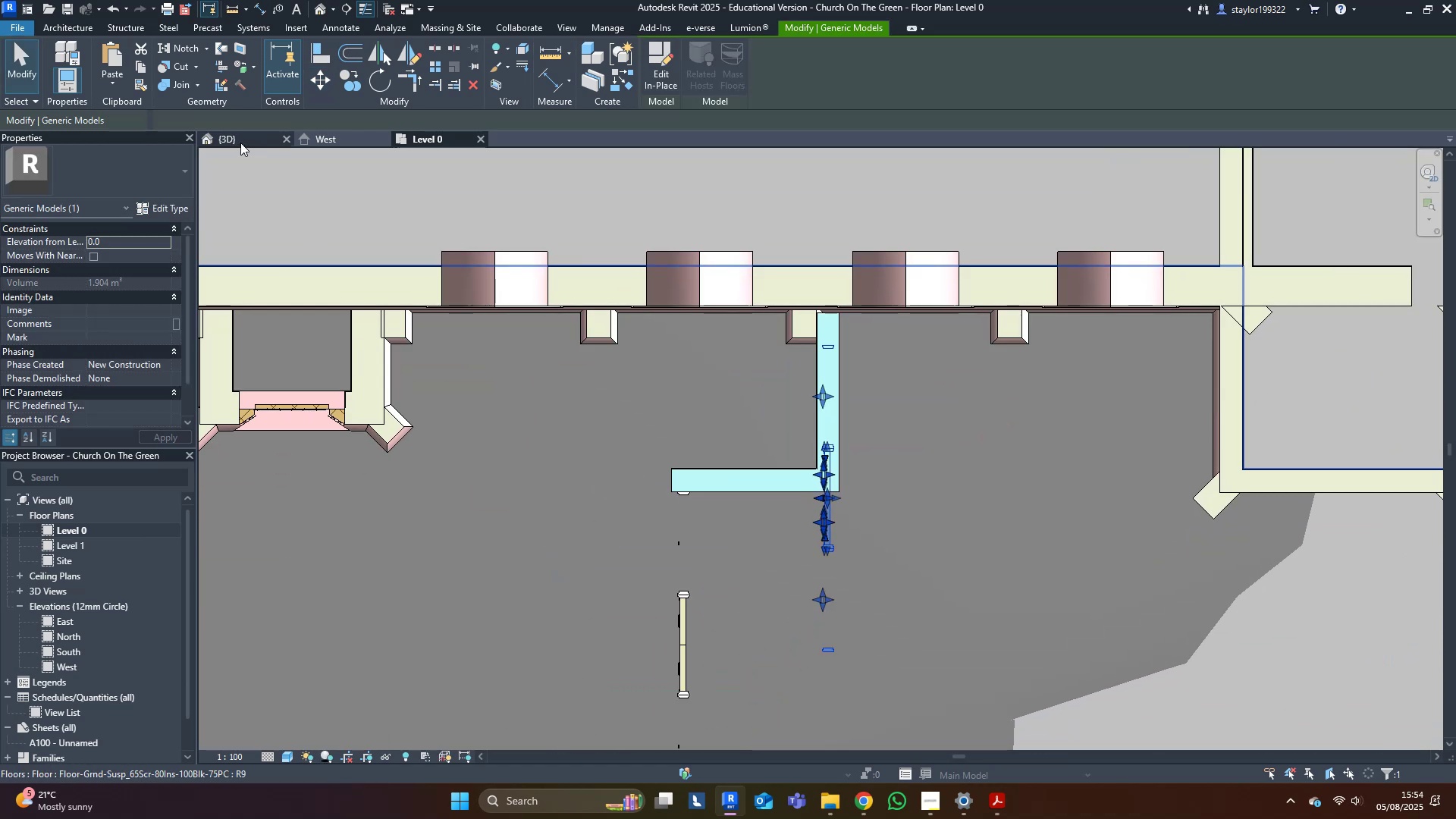 
left_click([240, 142])
 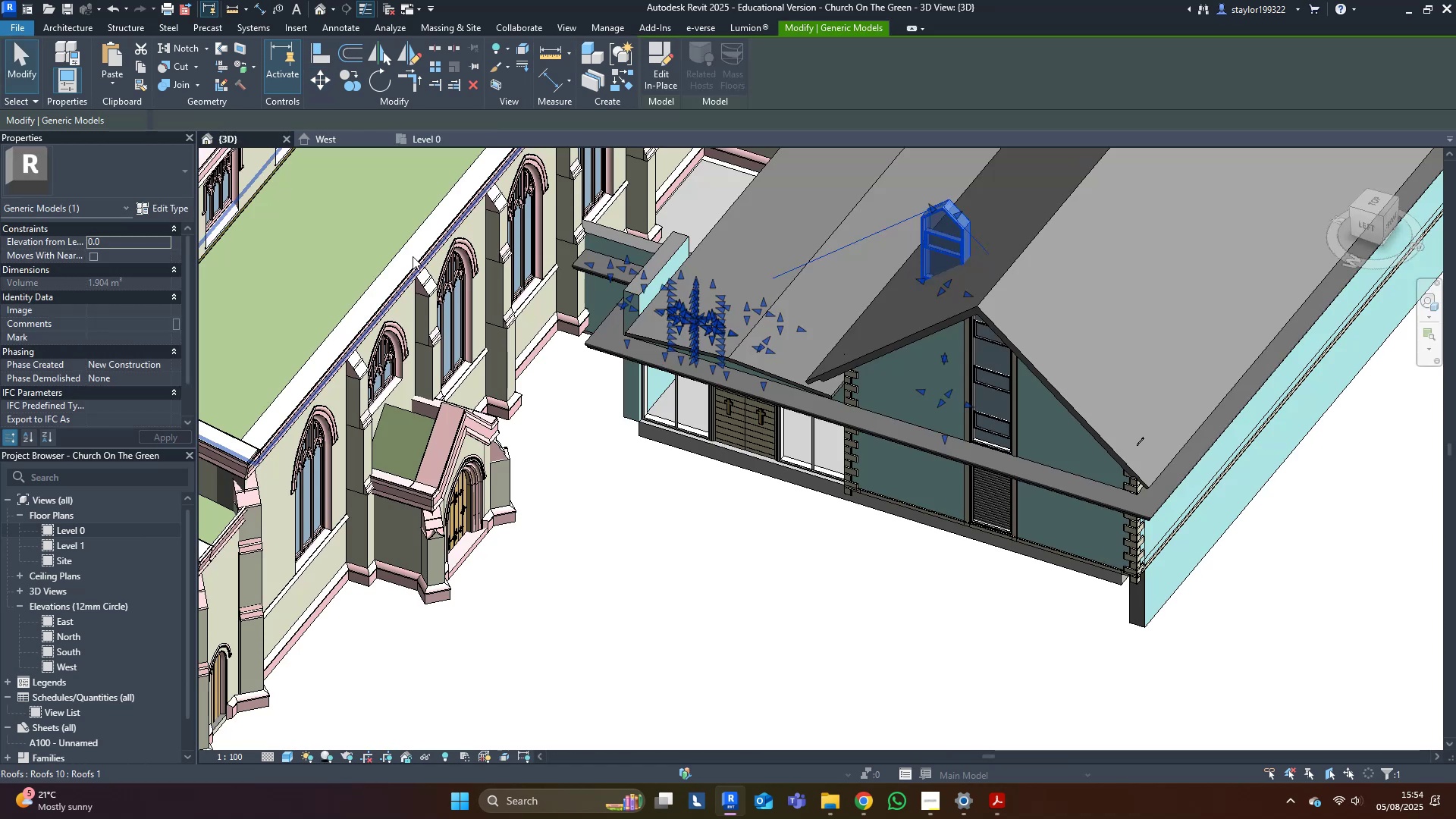 
hold_key(key=ShiftLeft, duration=0.96)
 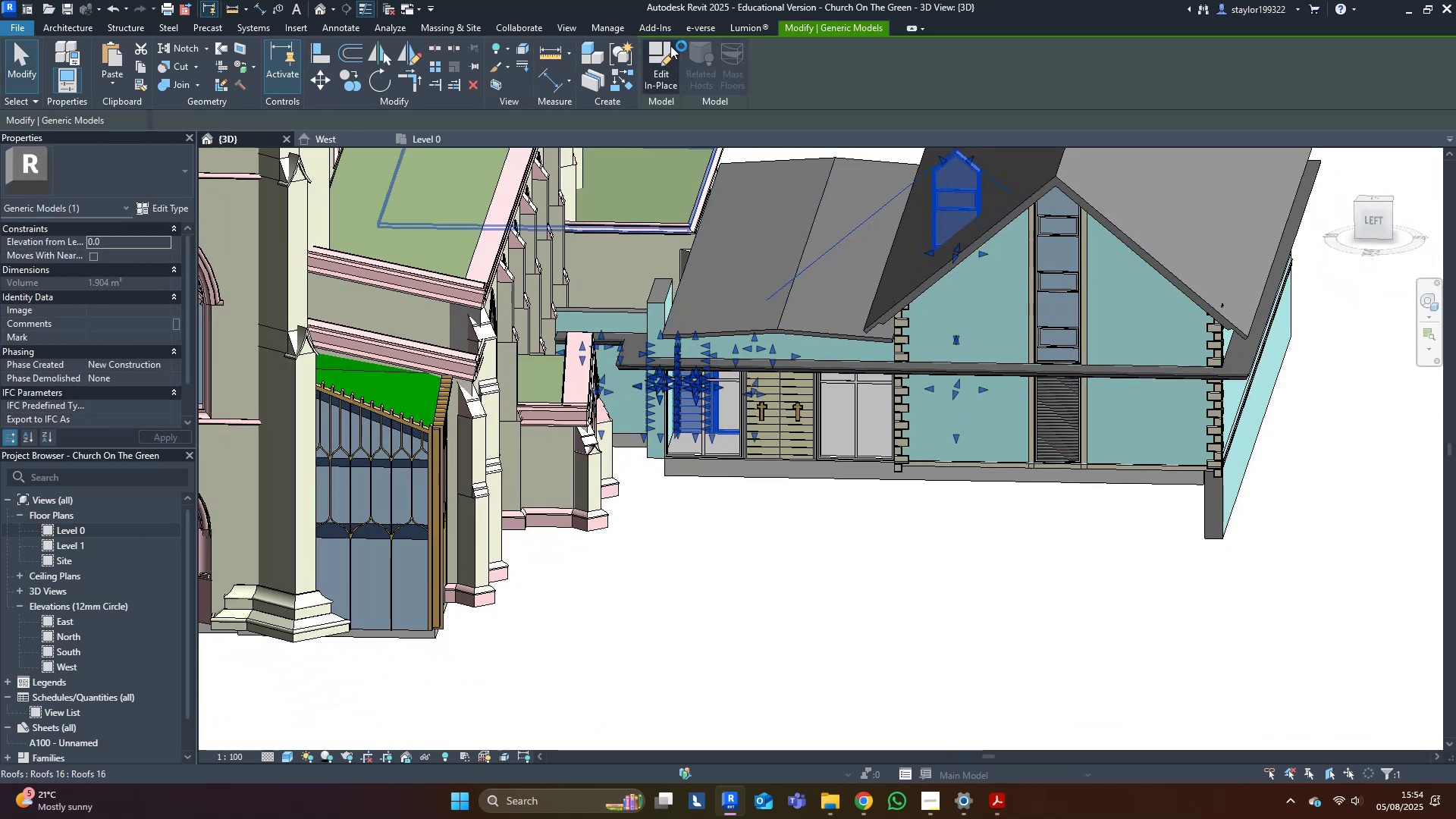 
left_click([669, 50])
 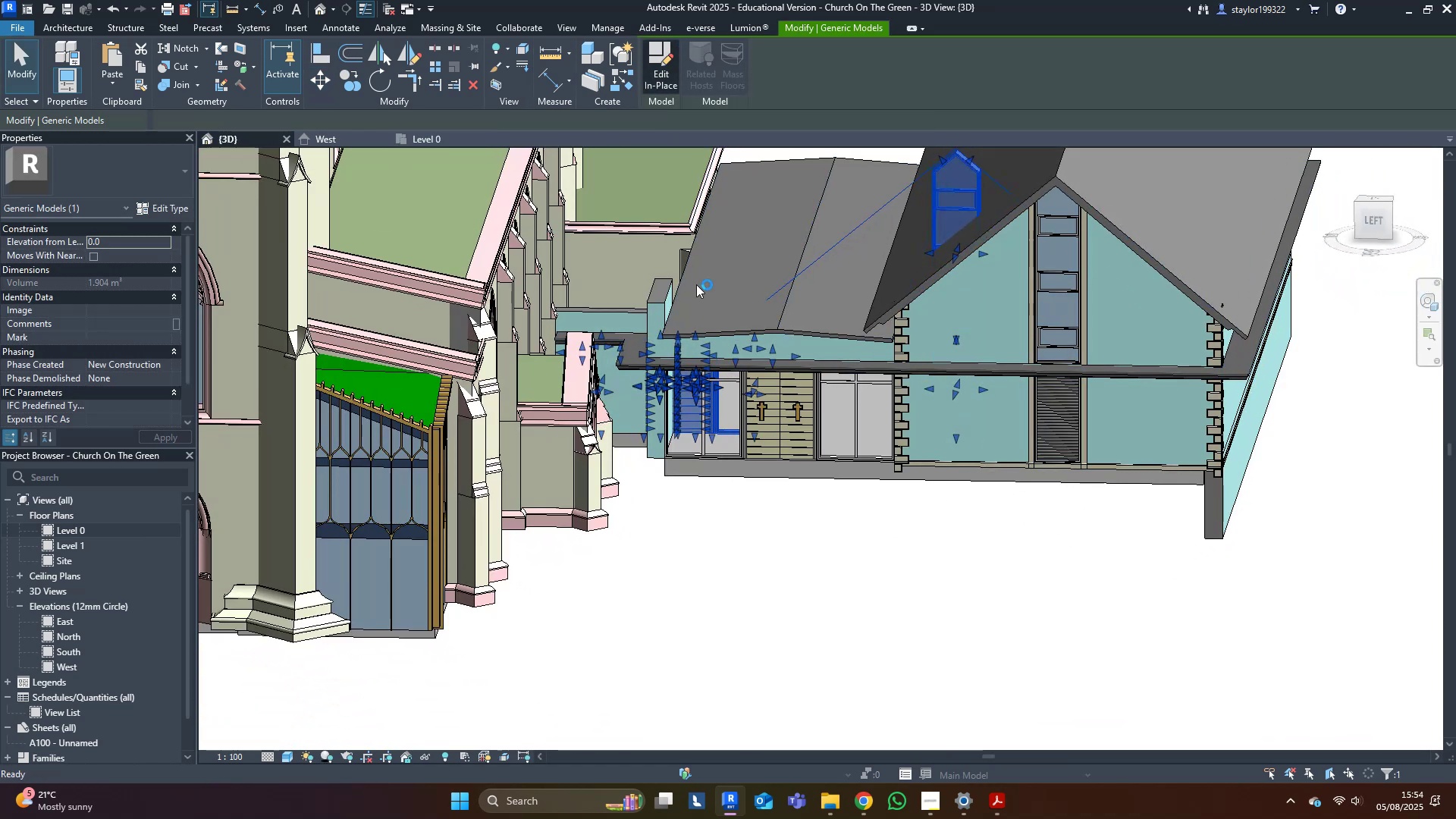 
middle_click([696, 284])
 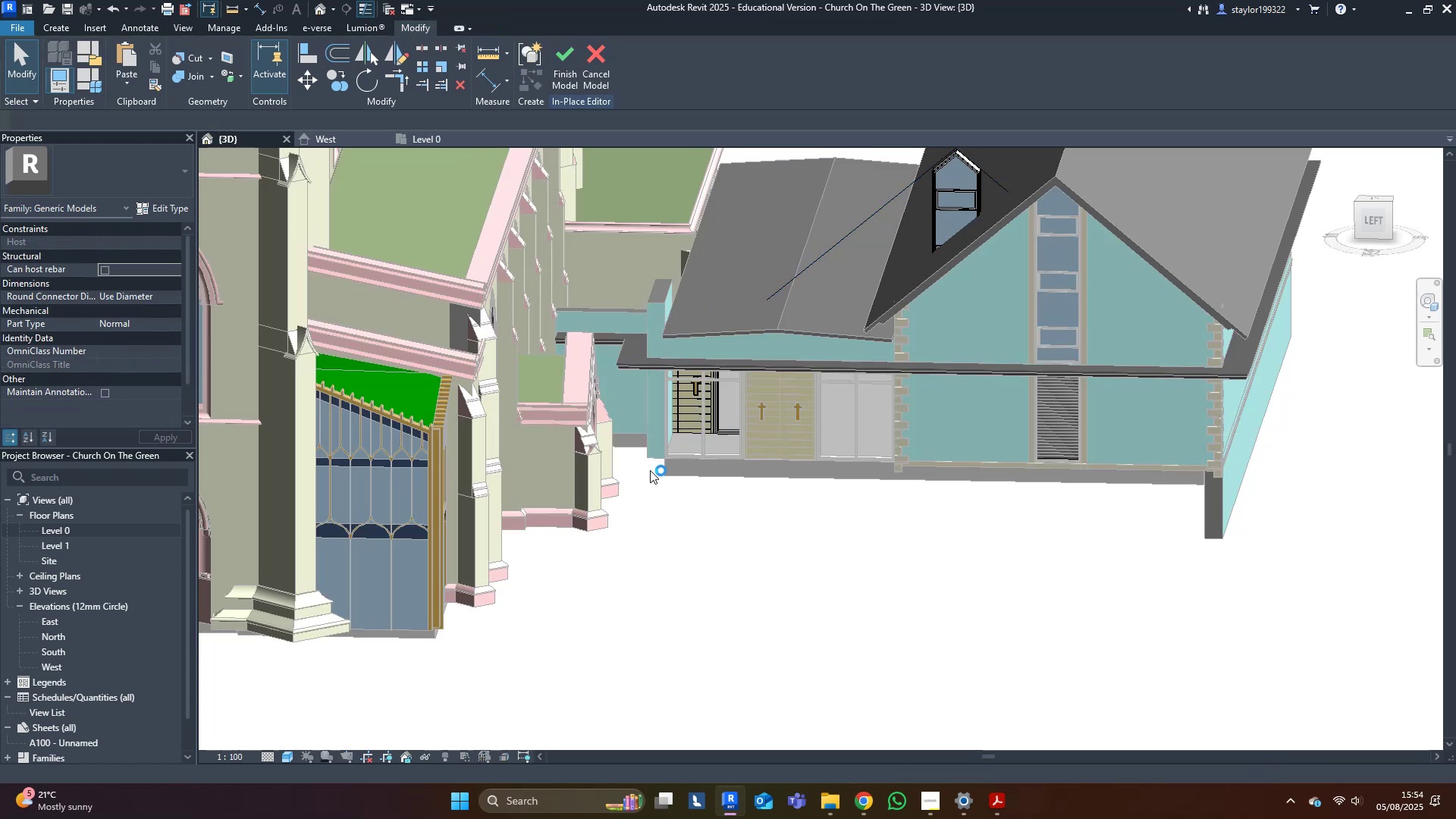 
type(wf)
 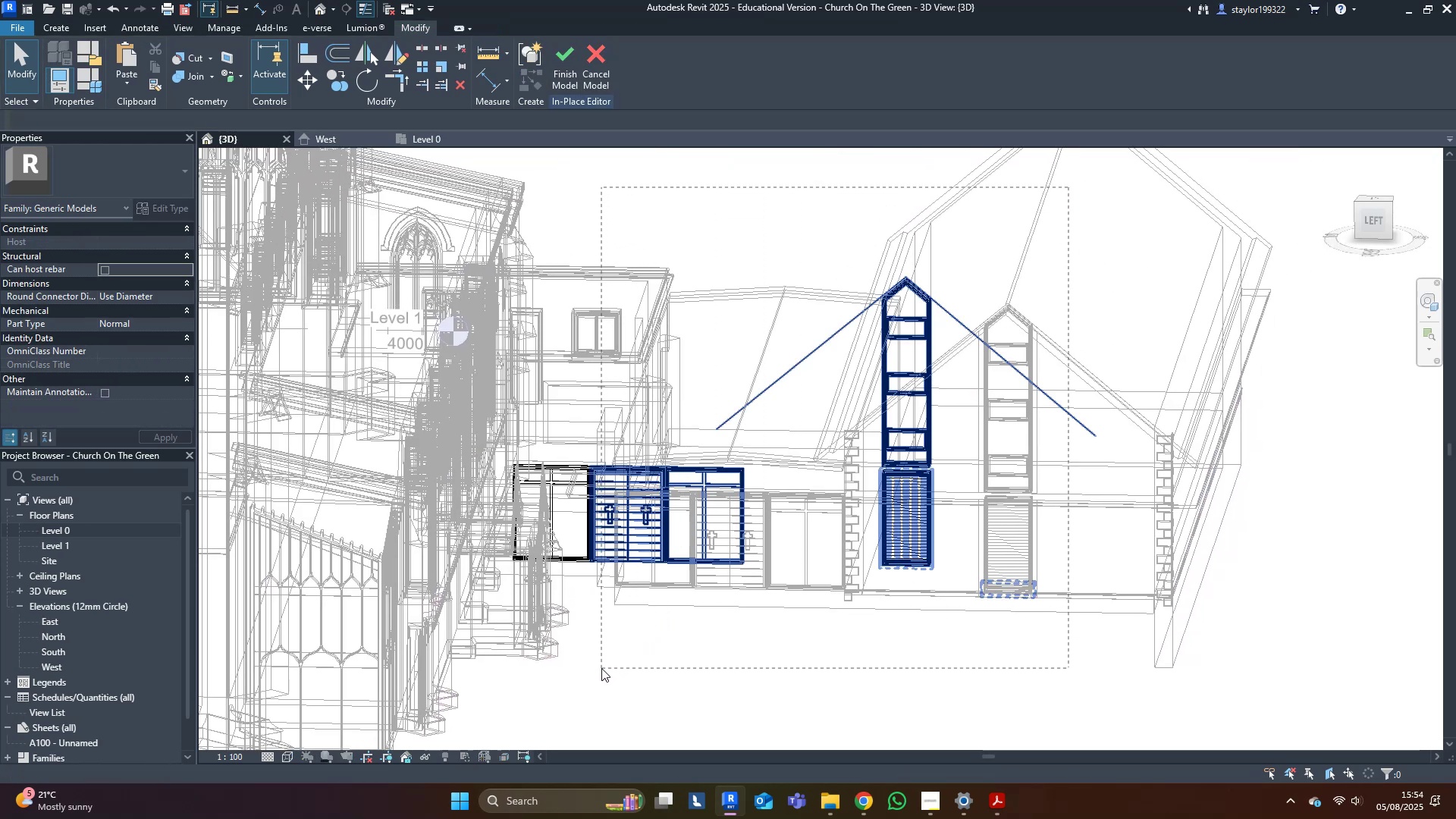 
type([Delete]sd)
 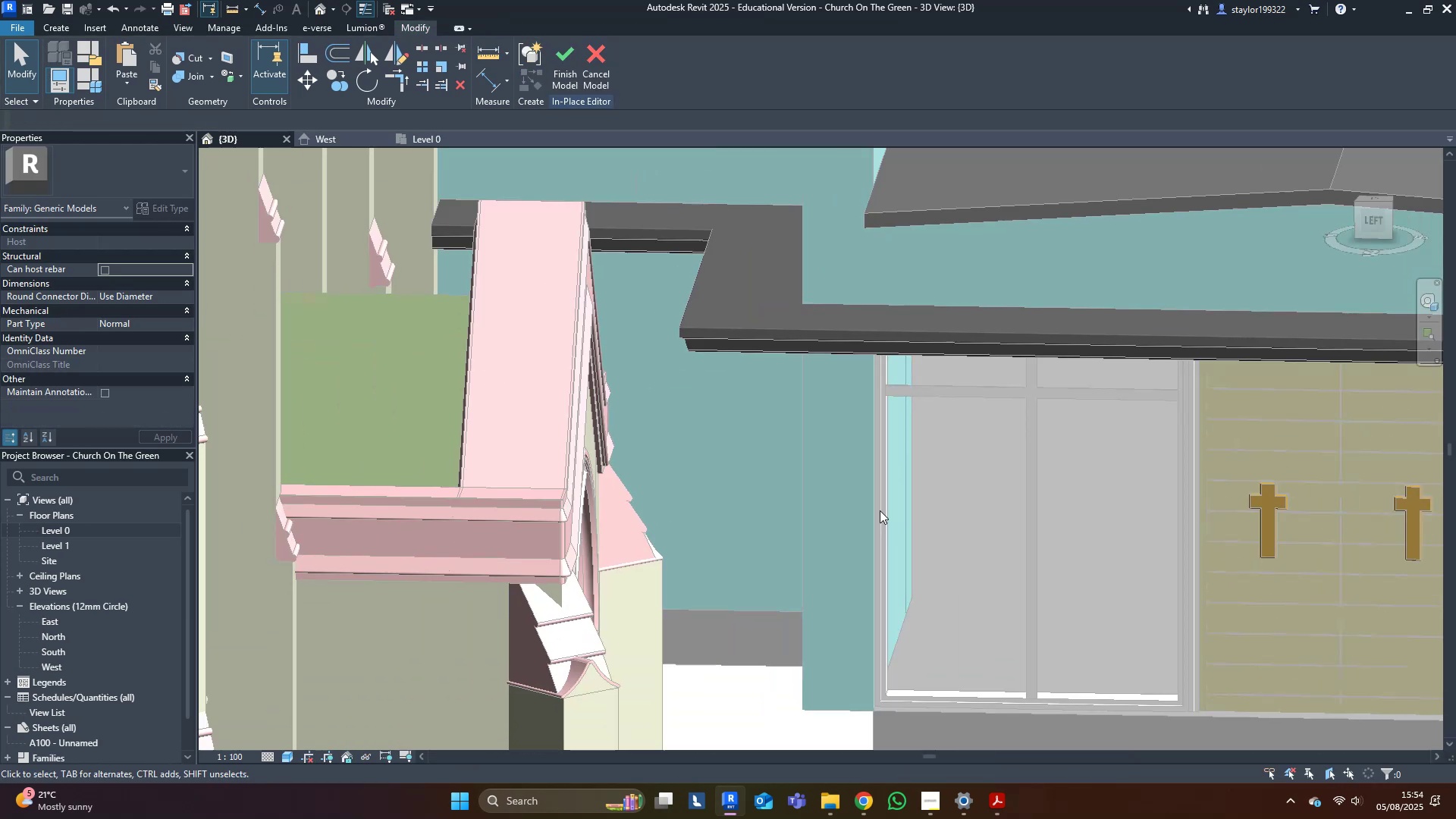 
scroll: coordinate [571, 507], scroll_direction: up, amount: 10.0
 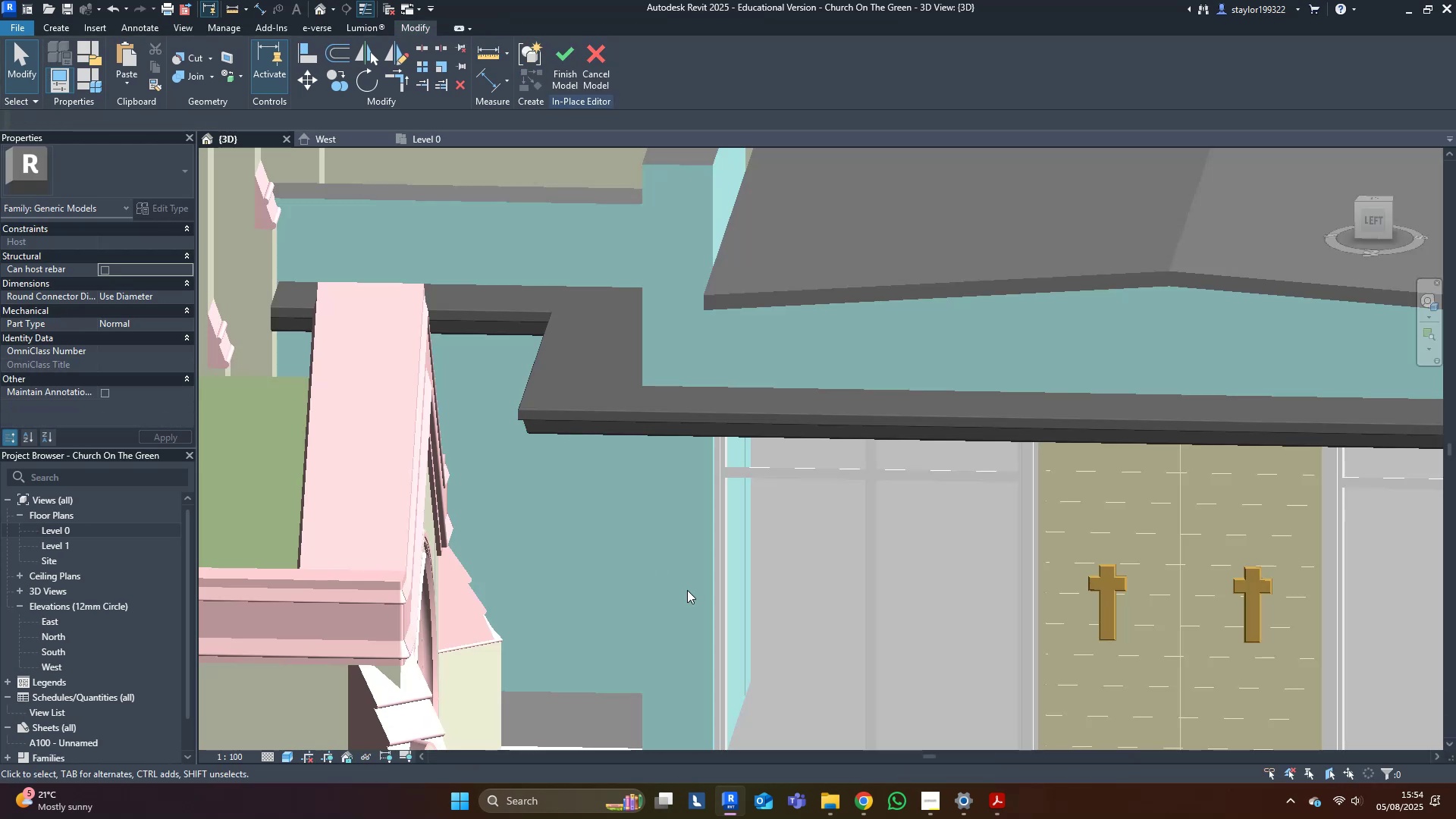 
hold_key(key=ShiftLeft, duration=0.52)
 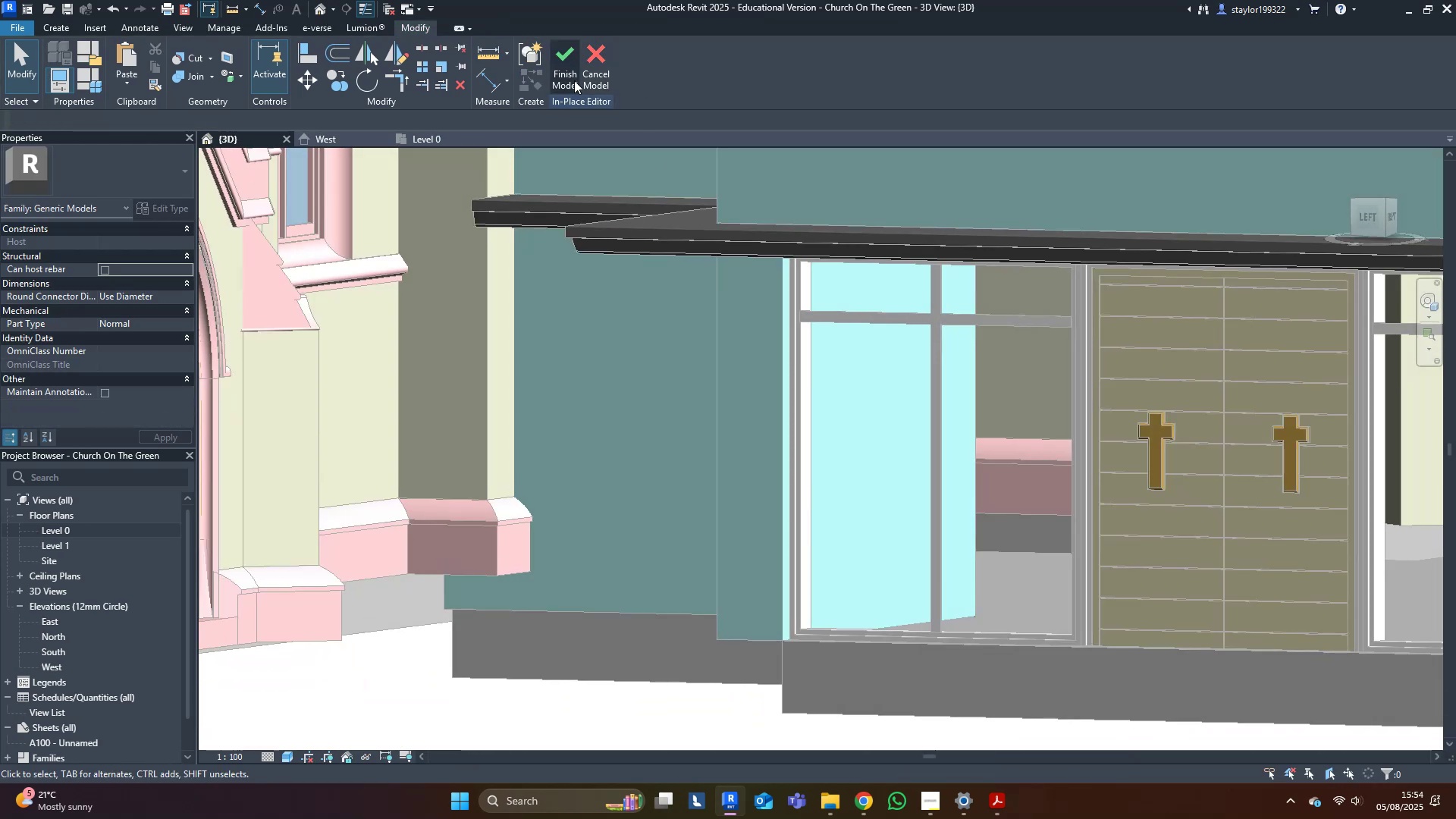 
left_click([560, 70])
 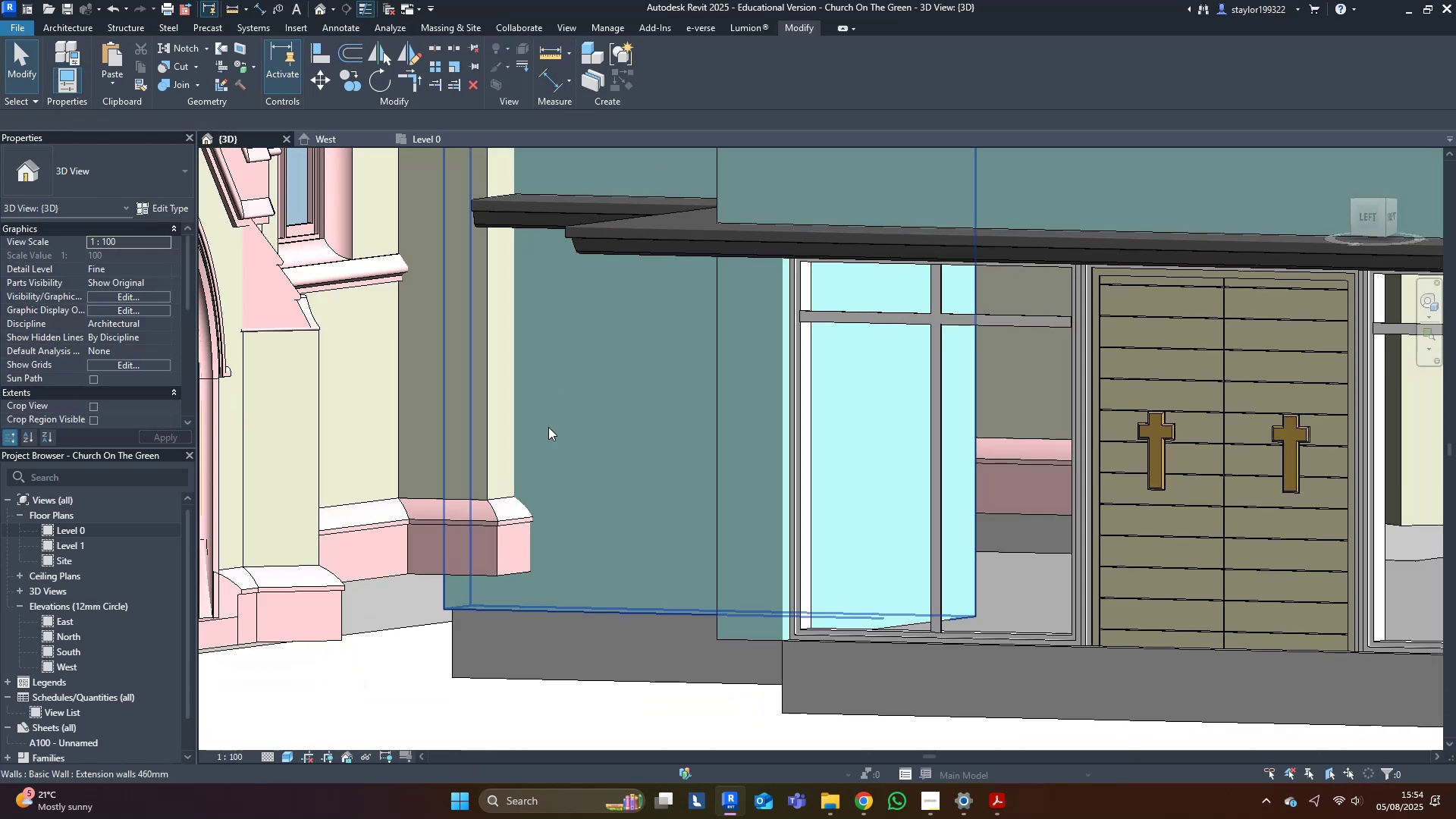 
hold_key(key=ShiftLeft, duration=0.67)
 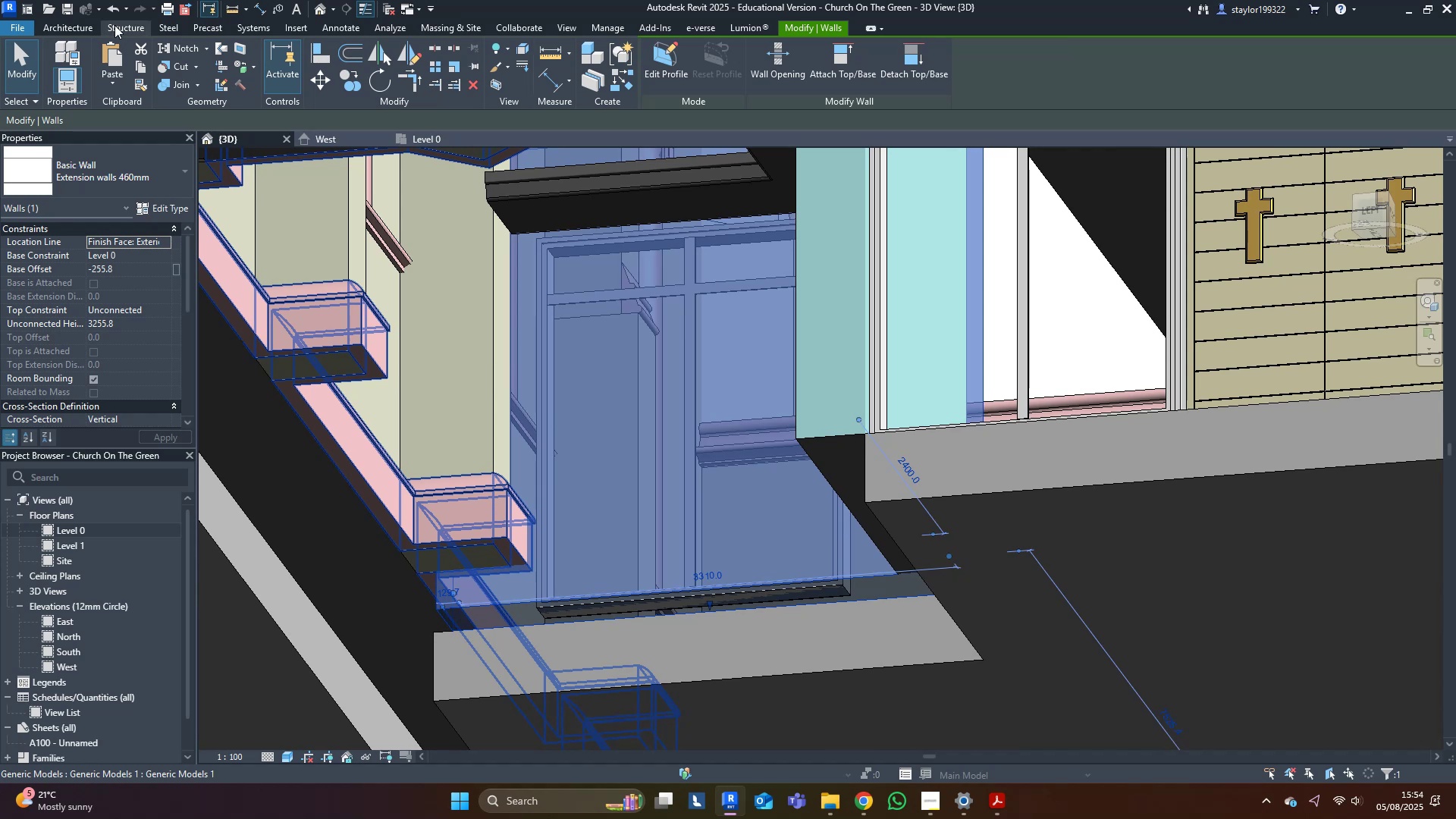 
left_click([81, 34])
 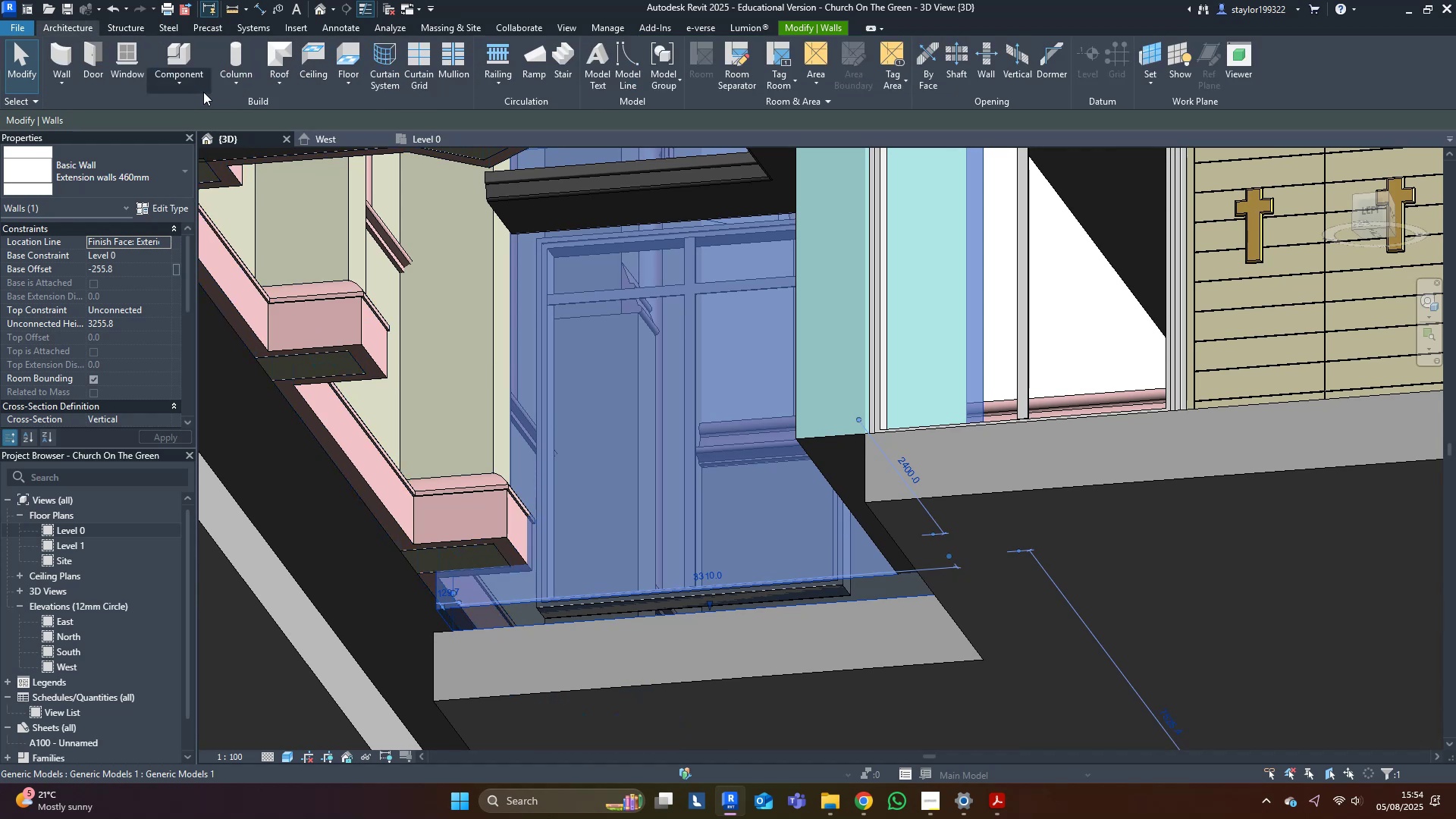 
left_click([184, 91])
 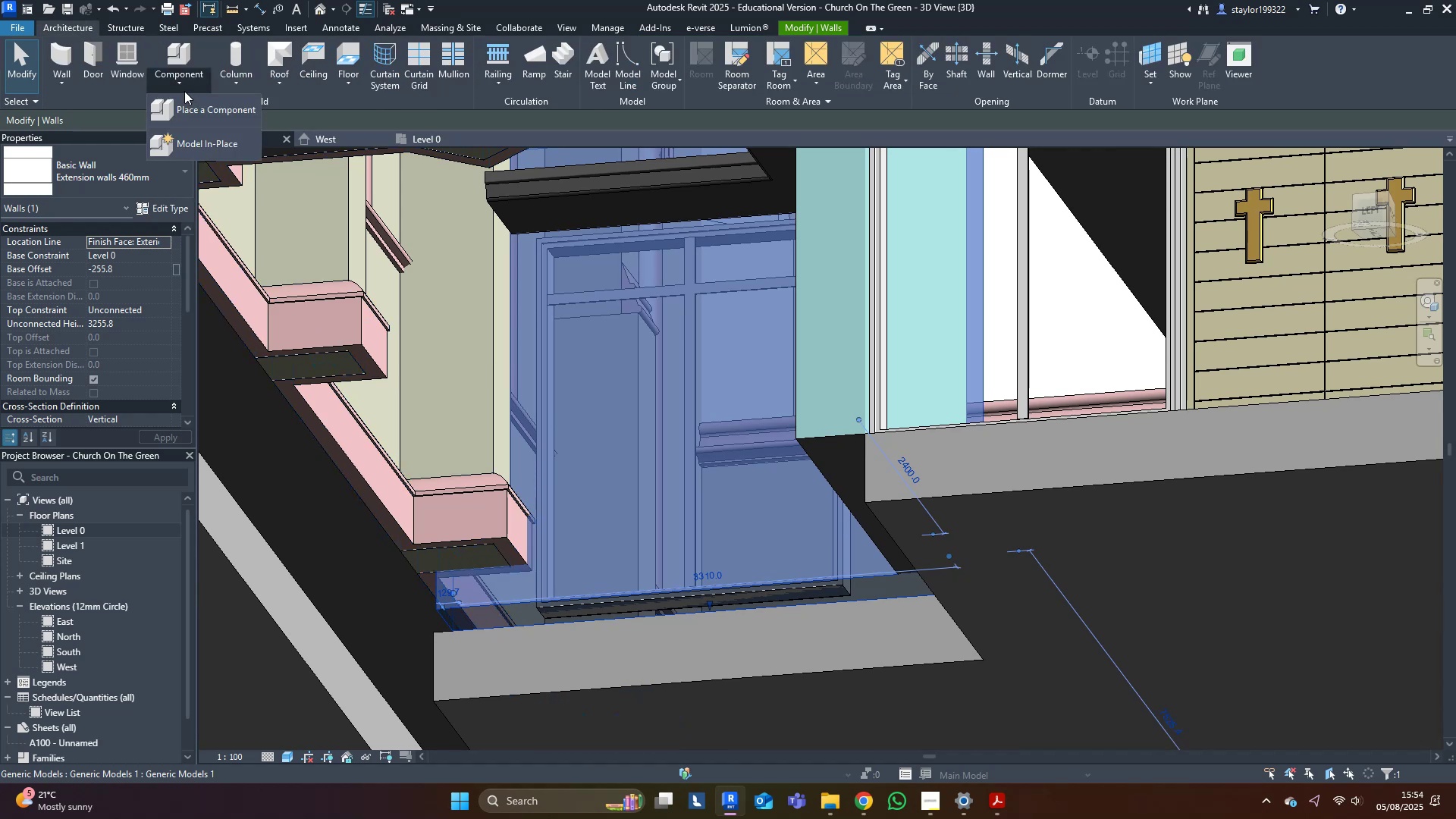 
mouse_move([221, 150])
 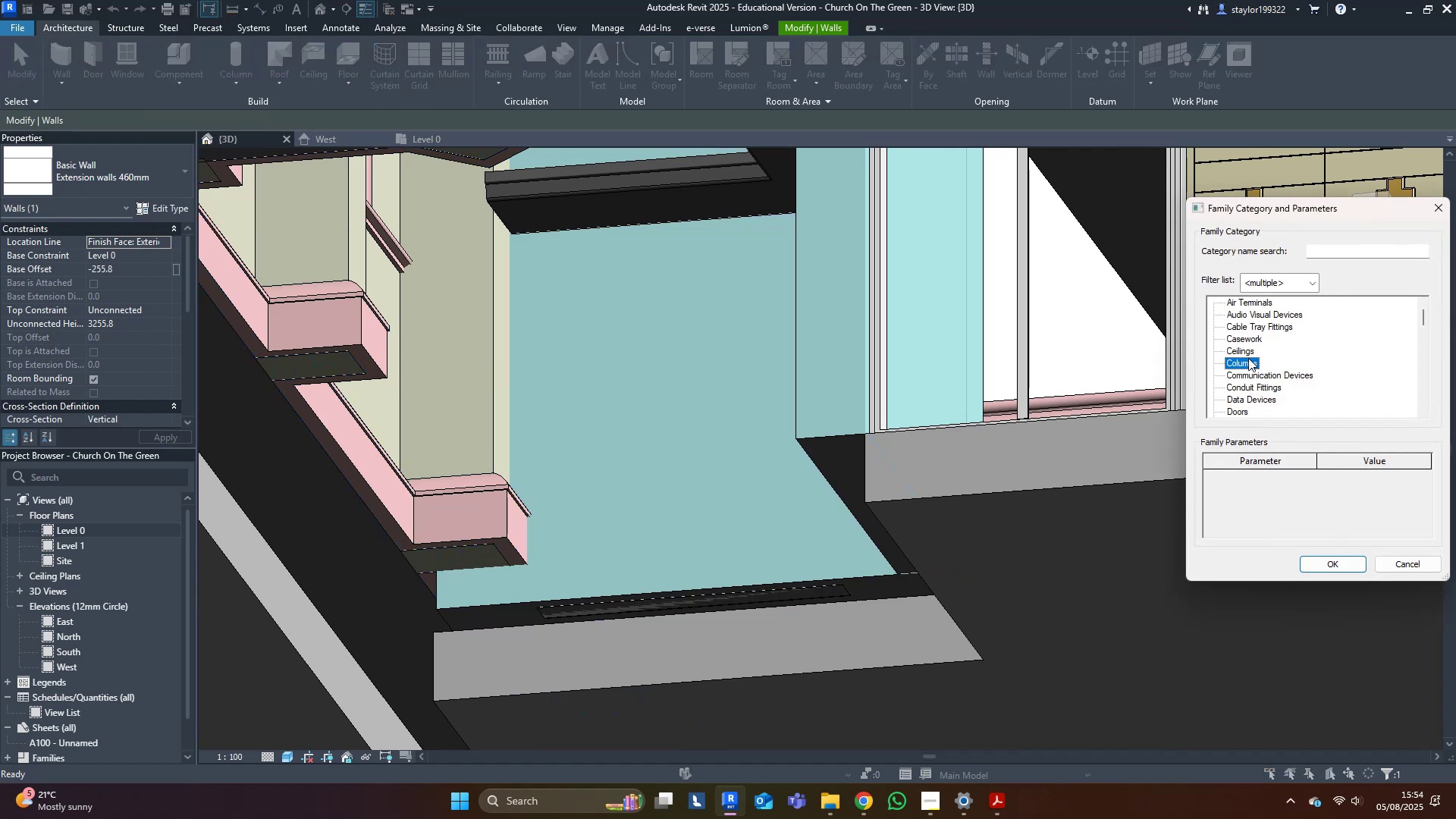 
scroll: coordinate [1259, 380], scroll_direction: down, amount: 13.0
 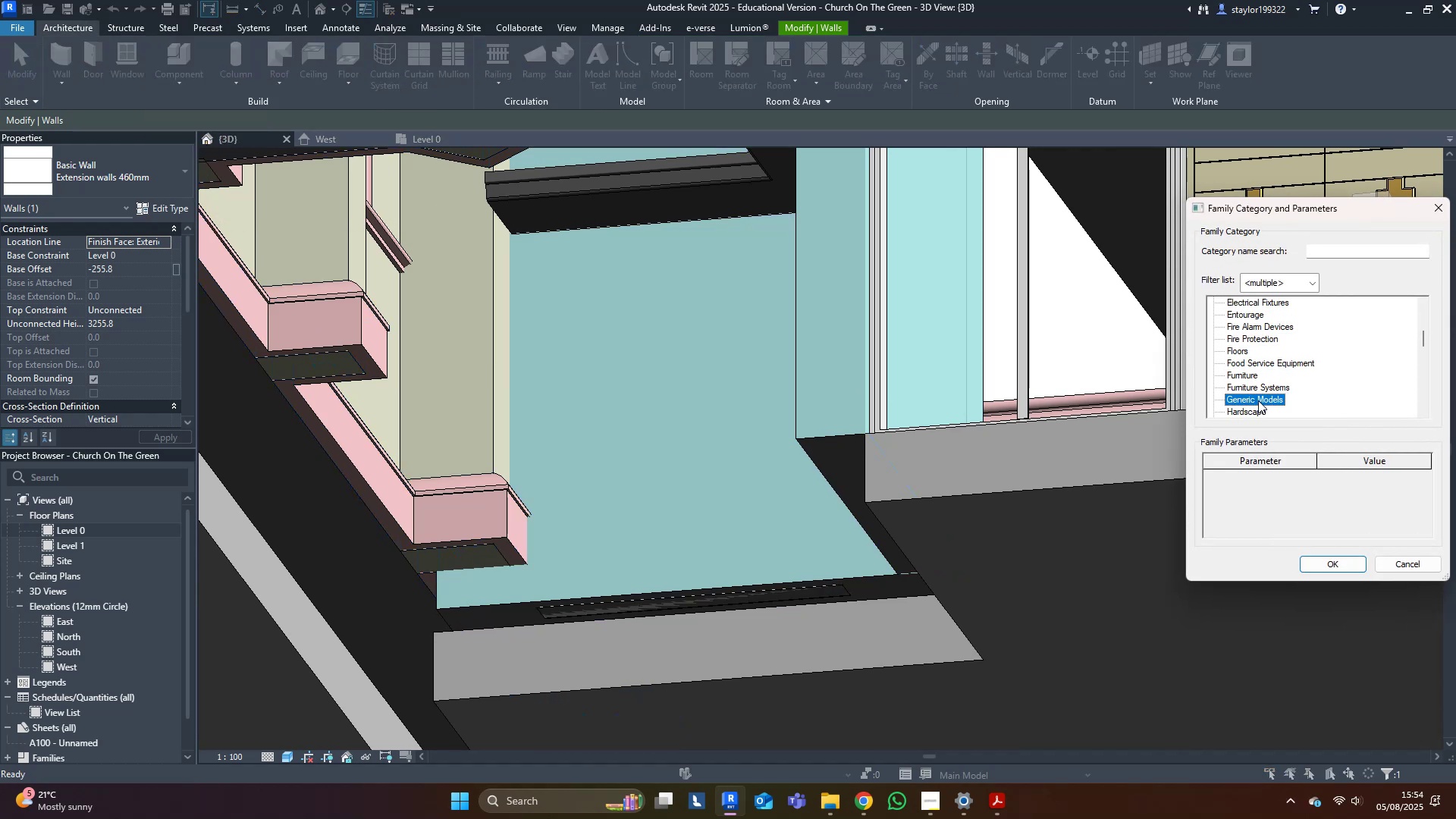 
double_click([1258, 400])
 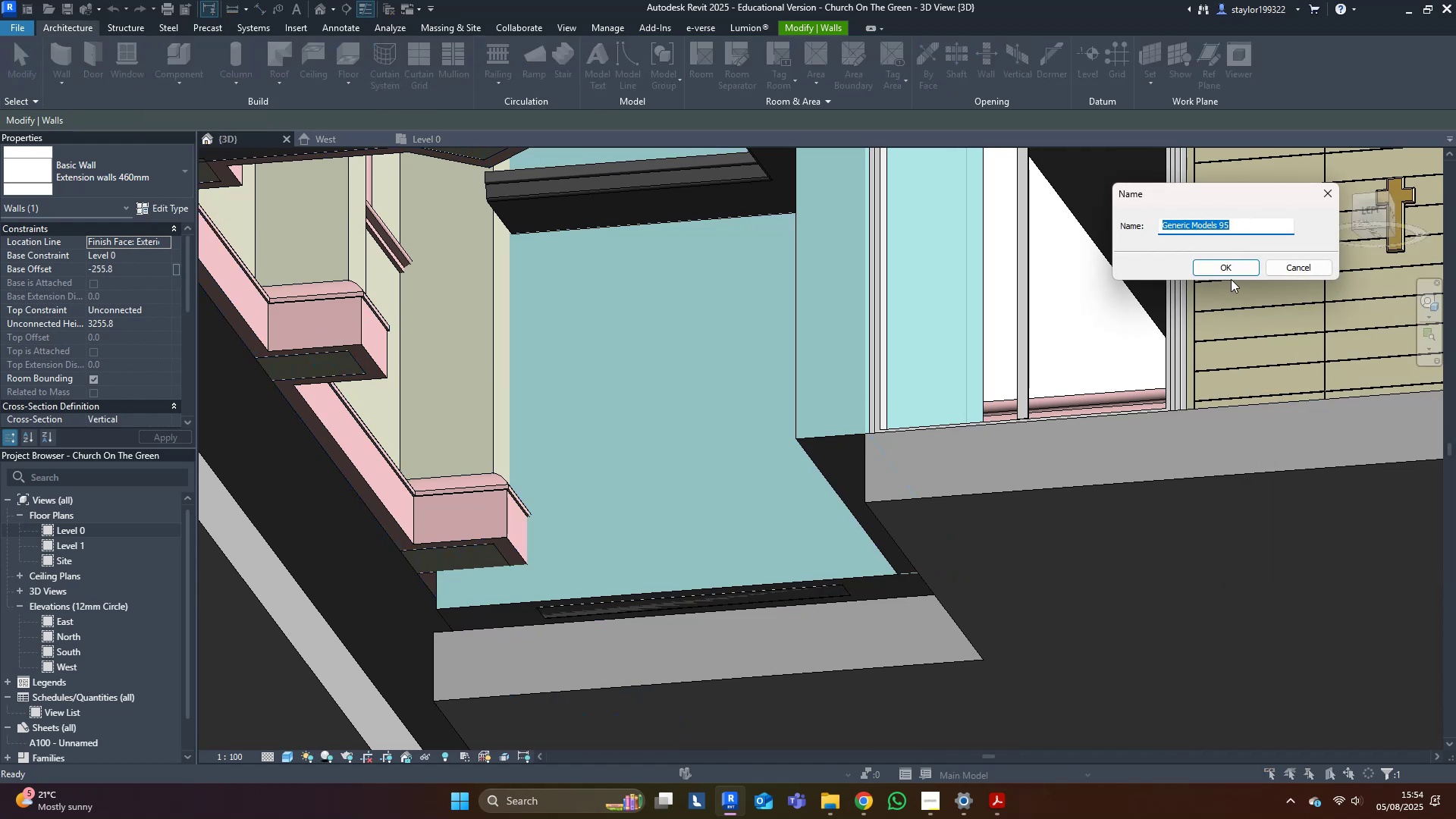 
left_click([1232, 275])
 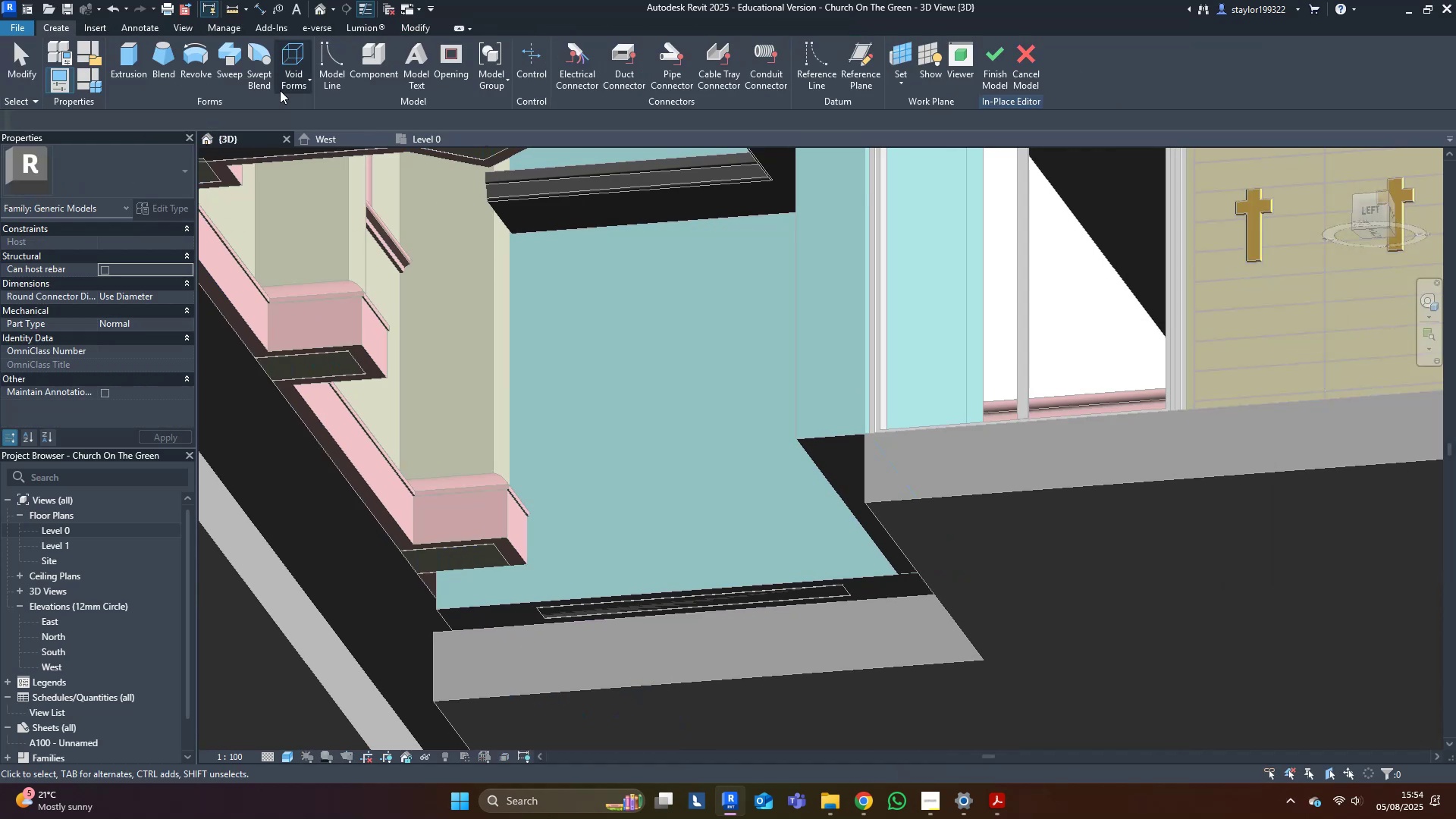 
left_click([298, 58])
 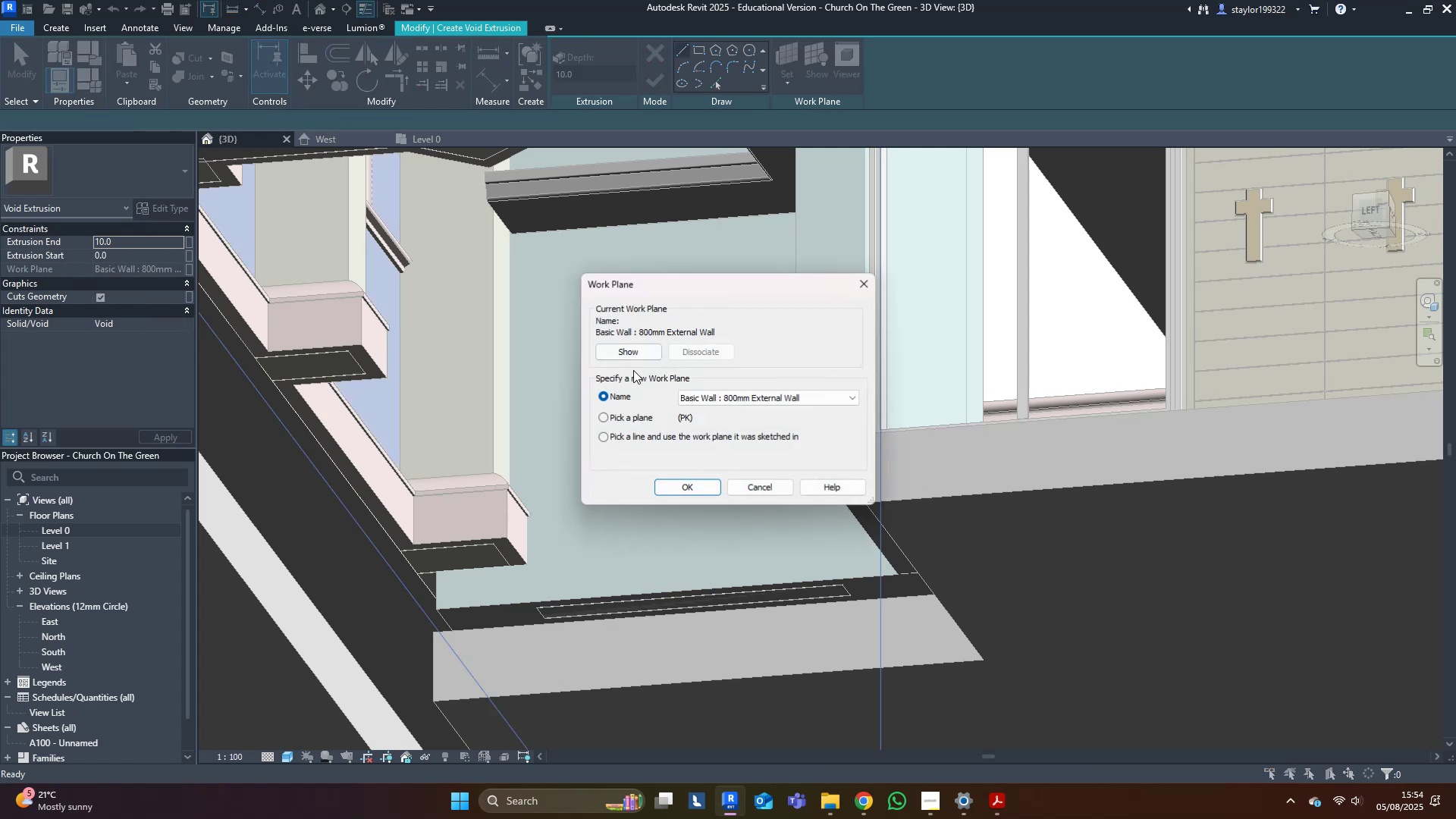 
double_click([623, 422])
 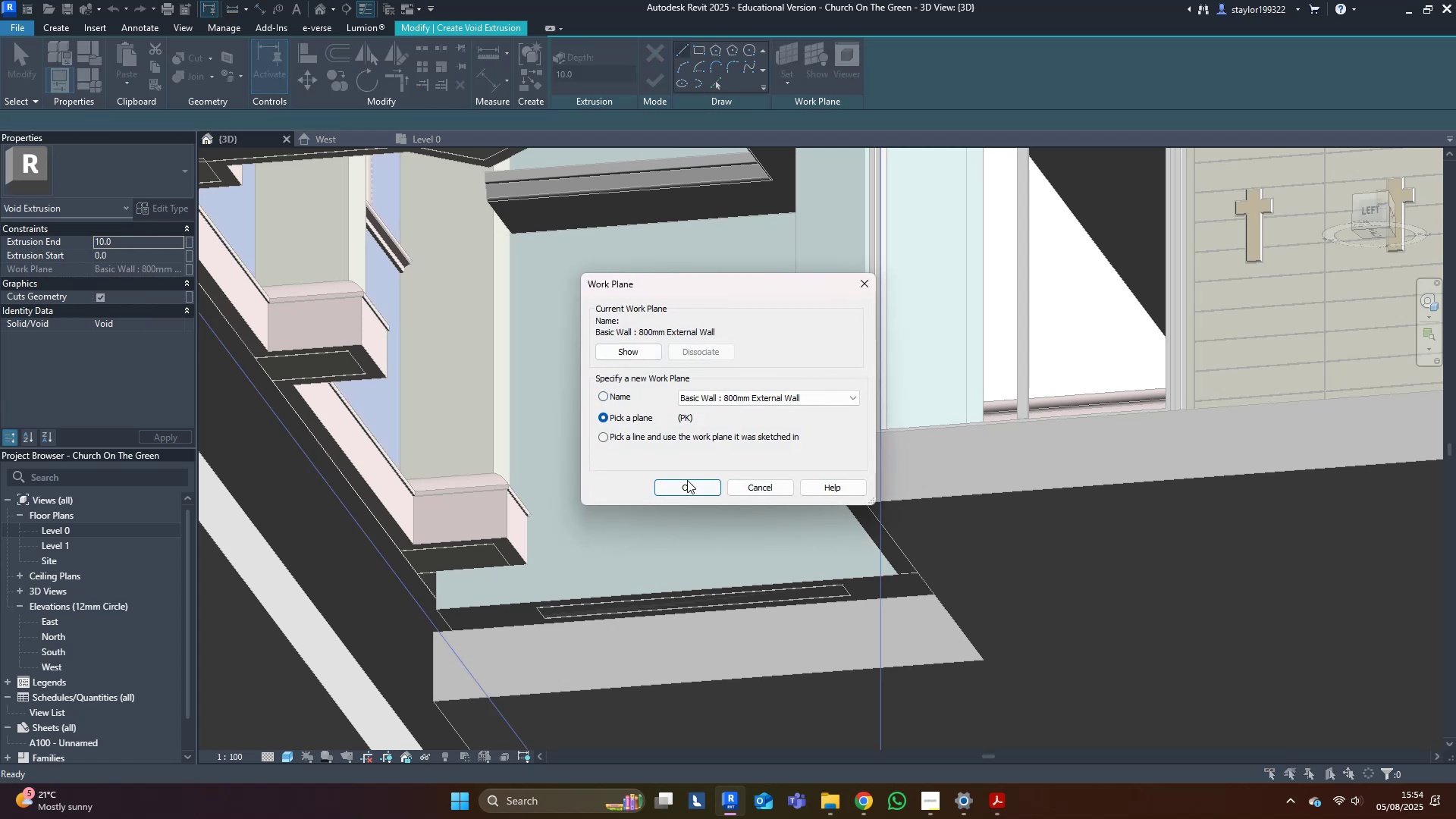 
left_click([689, 482])
 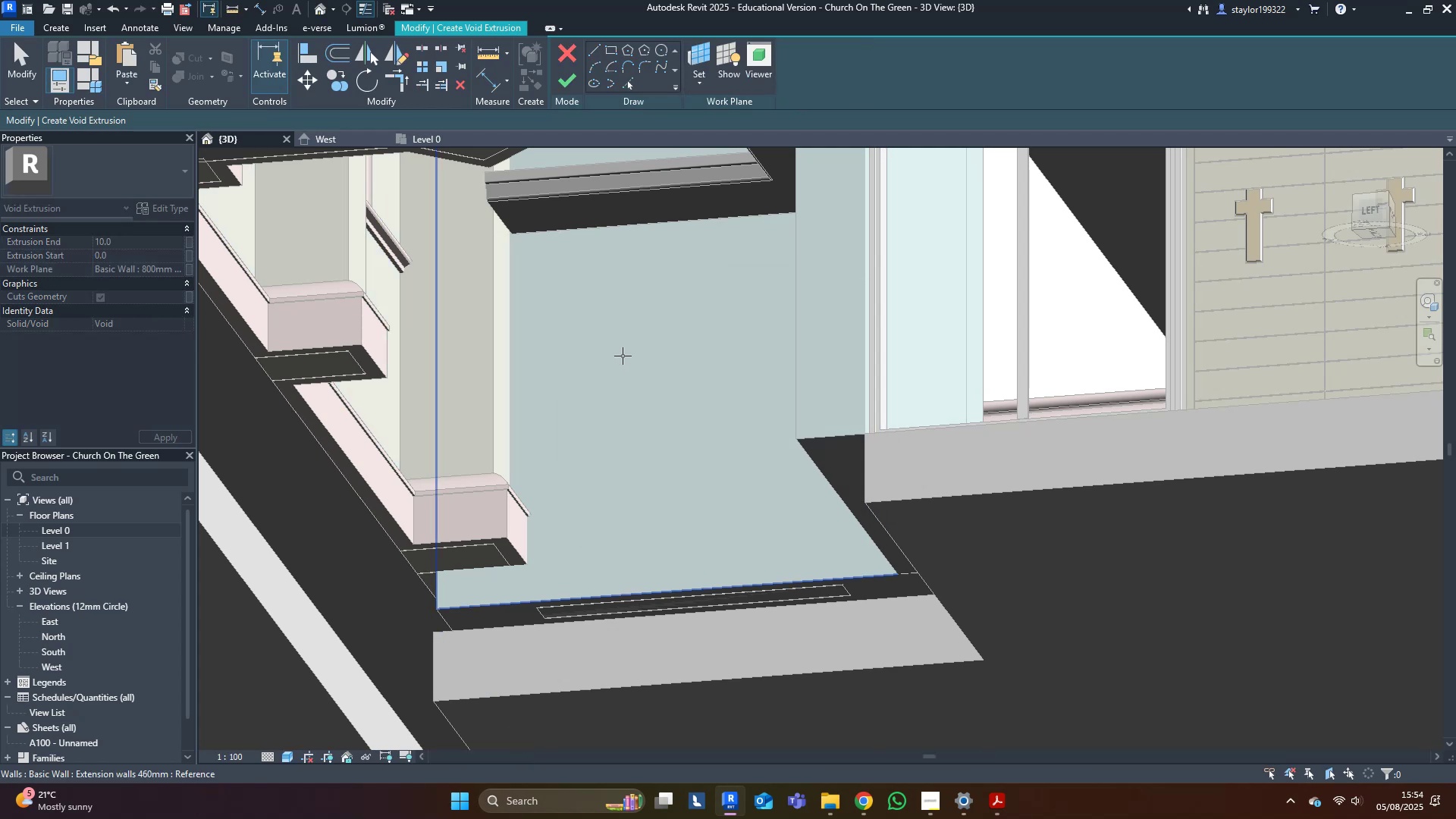 
left_click([623, 356])
 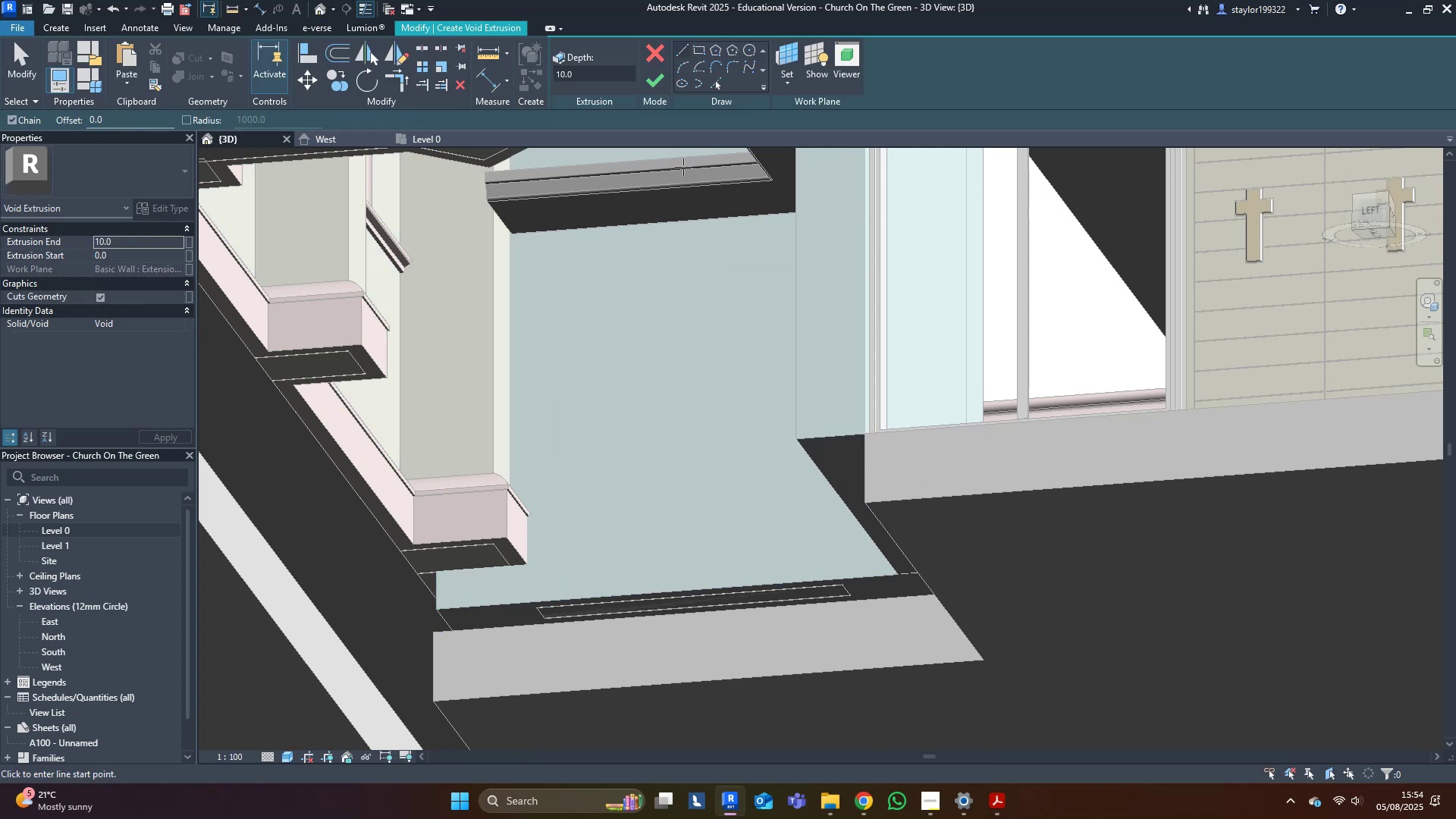 
type(wf)
 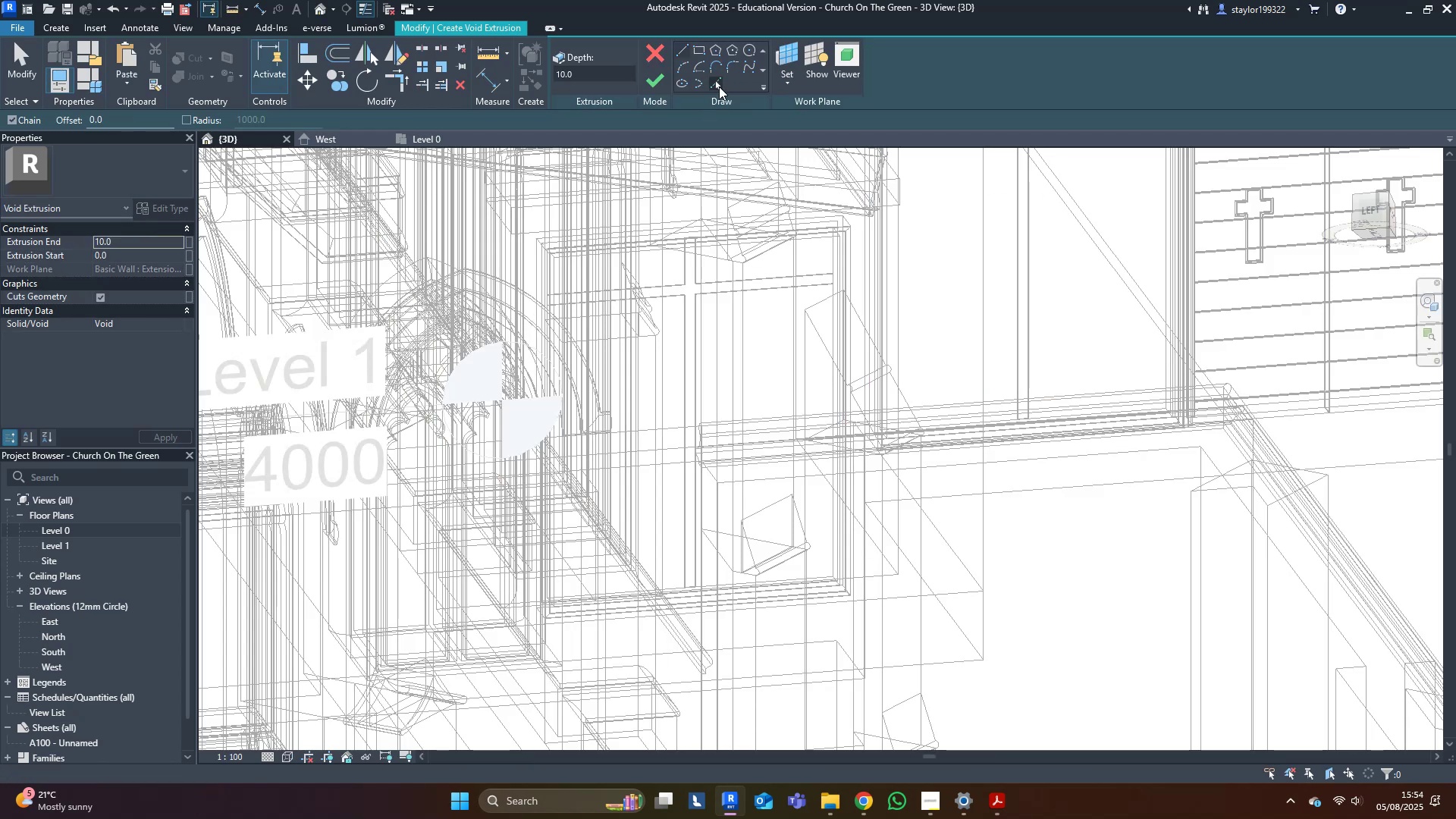 
left_click([718, 84])
 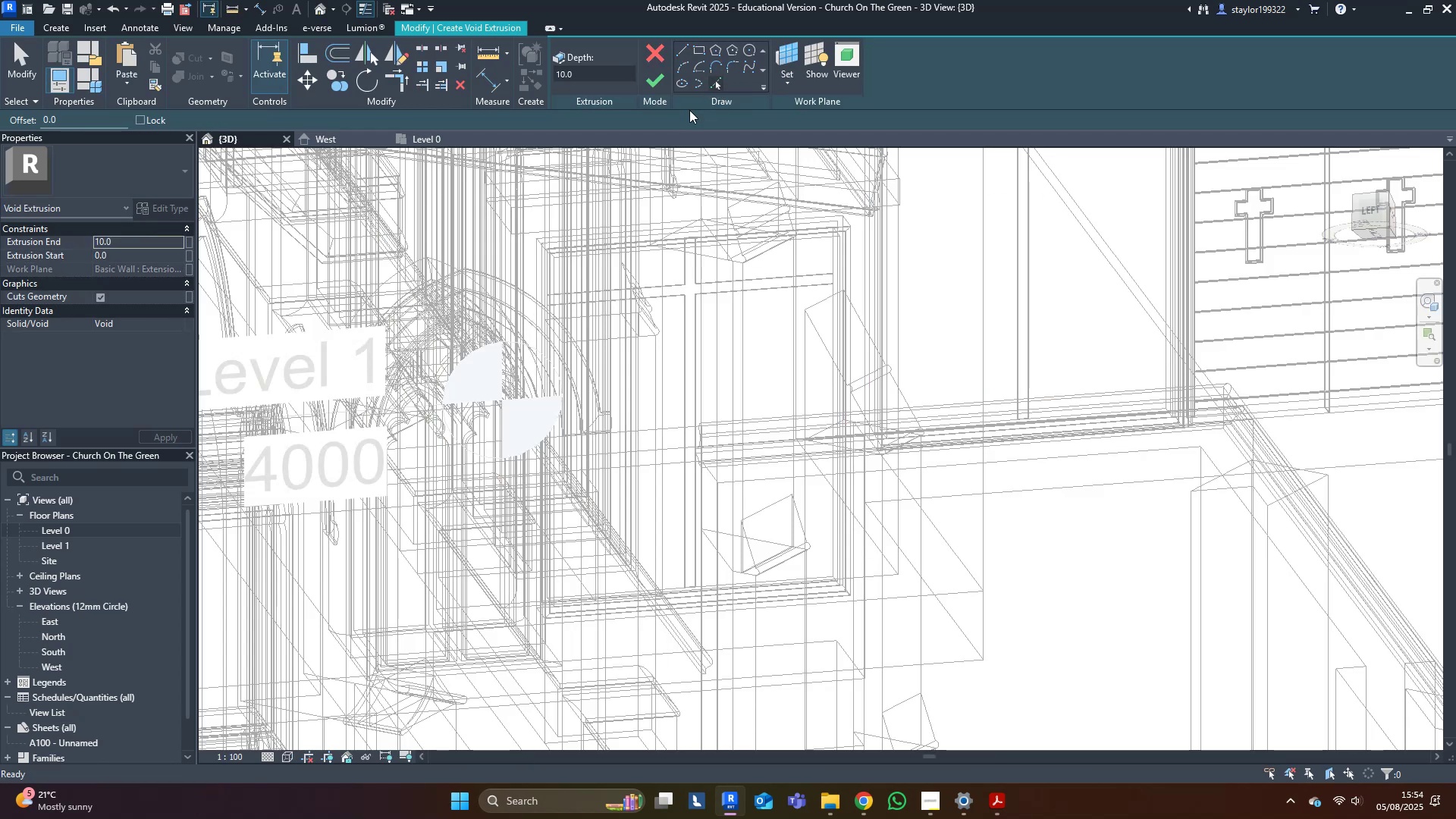 
scroll: coordinate [640, 231], scroll_direction: up, amount: 3.0
 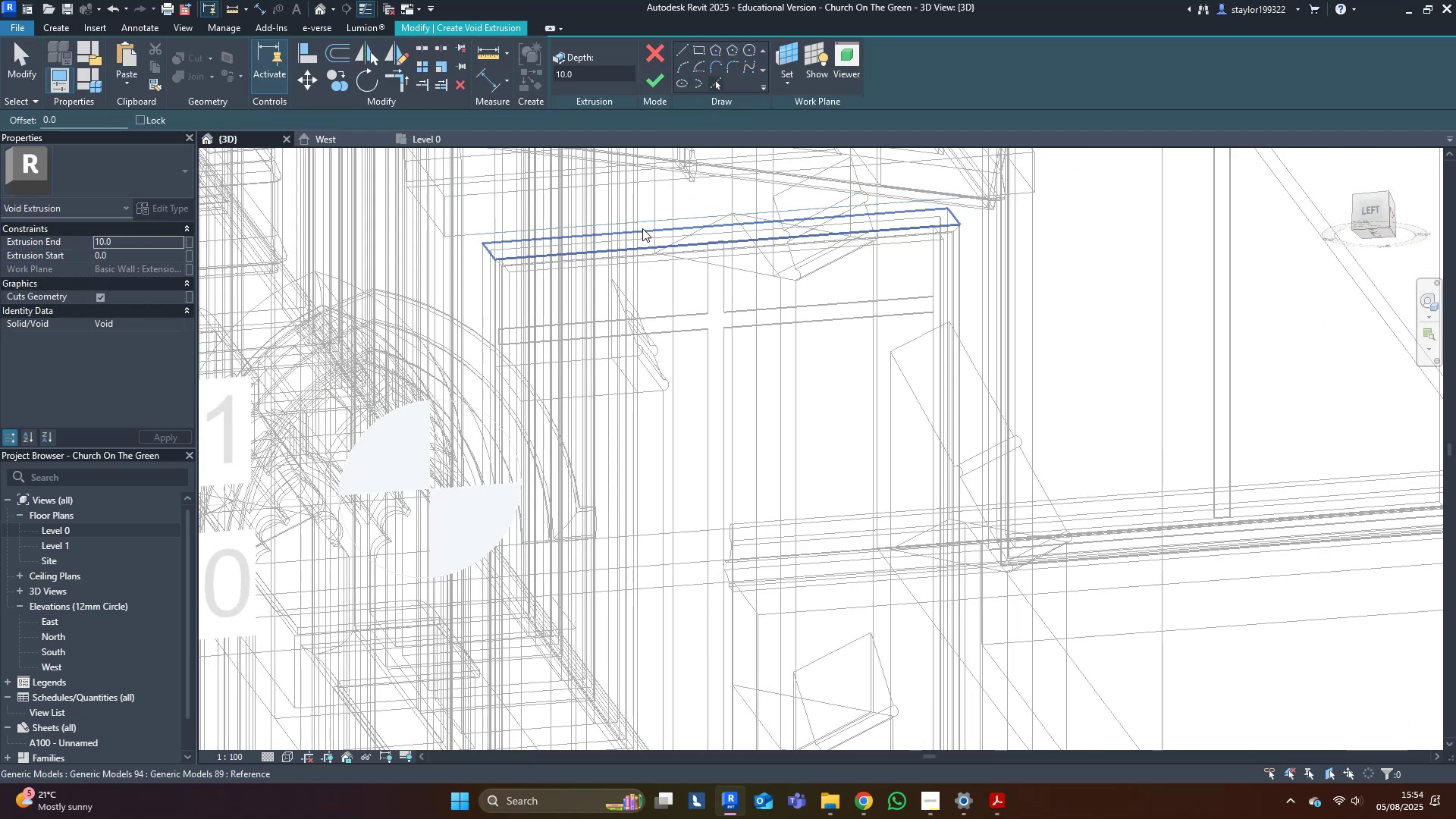 
key(Tab)
 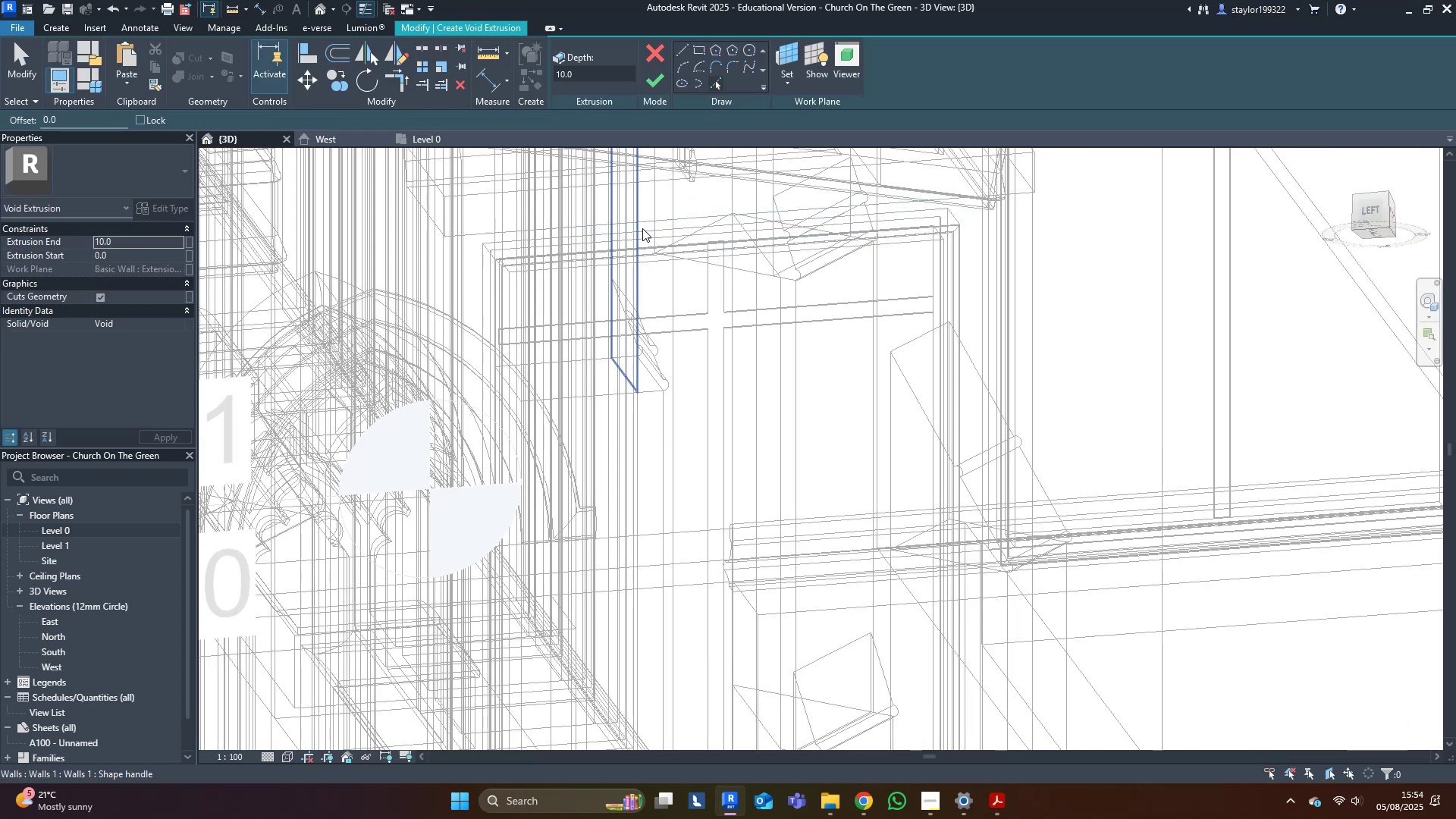 
key(Tab)
 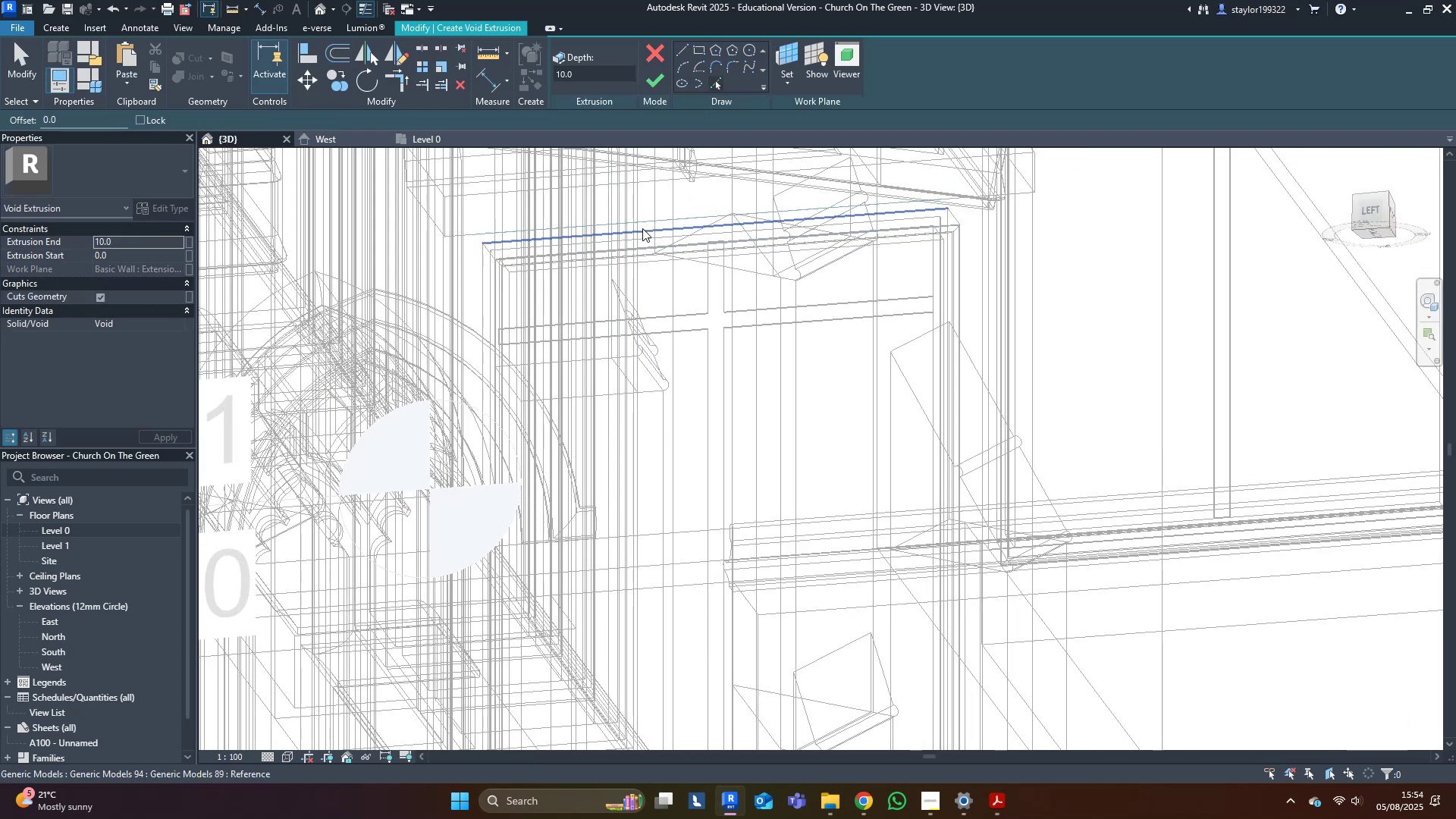 
key(Tab)
 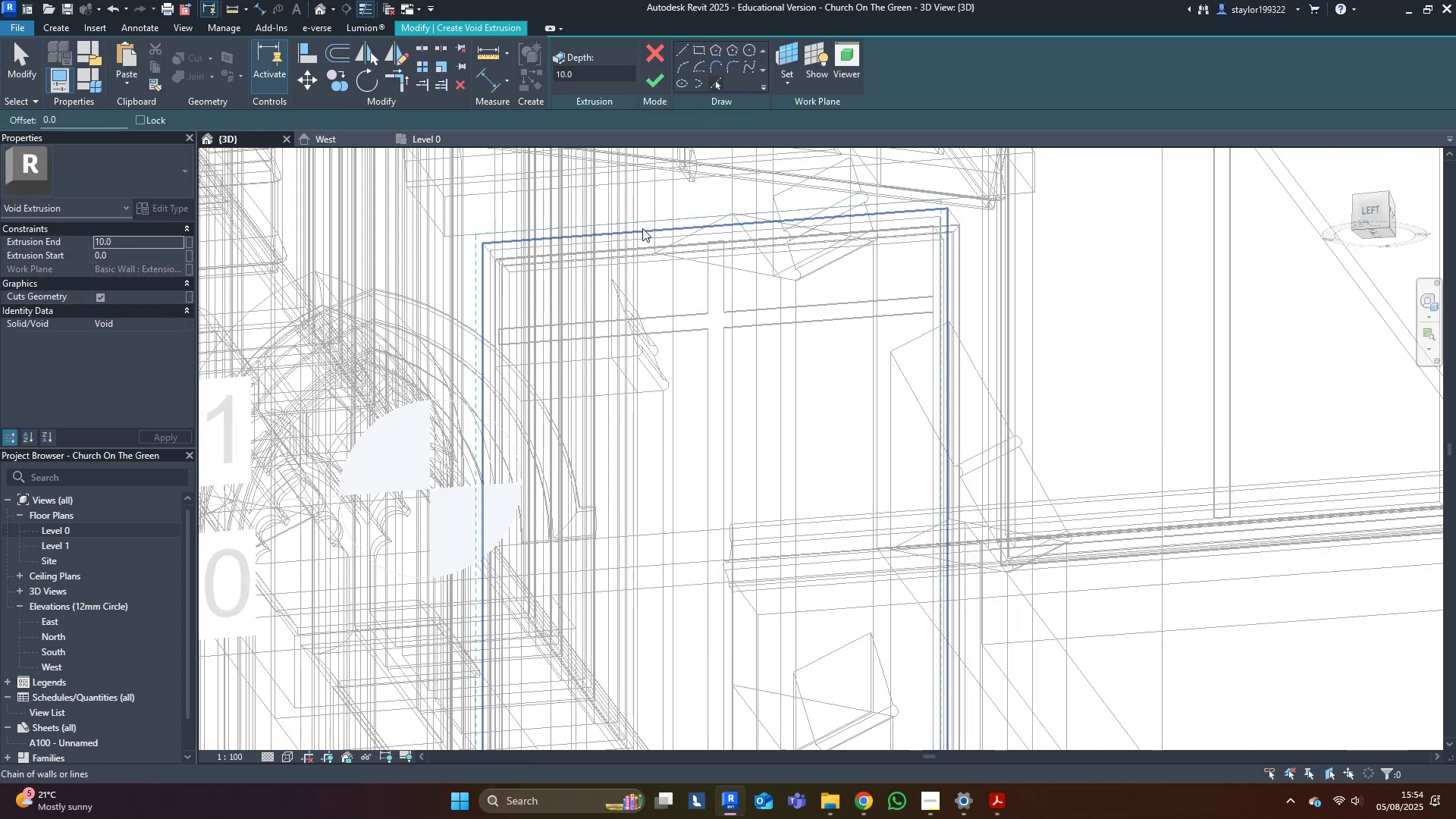 
left_click([642, 228])
 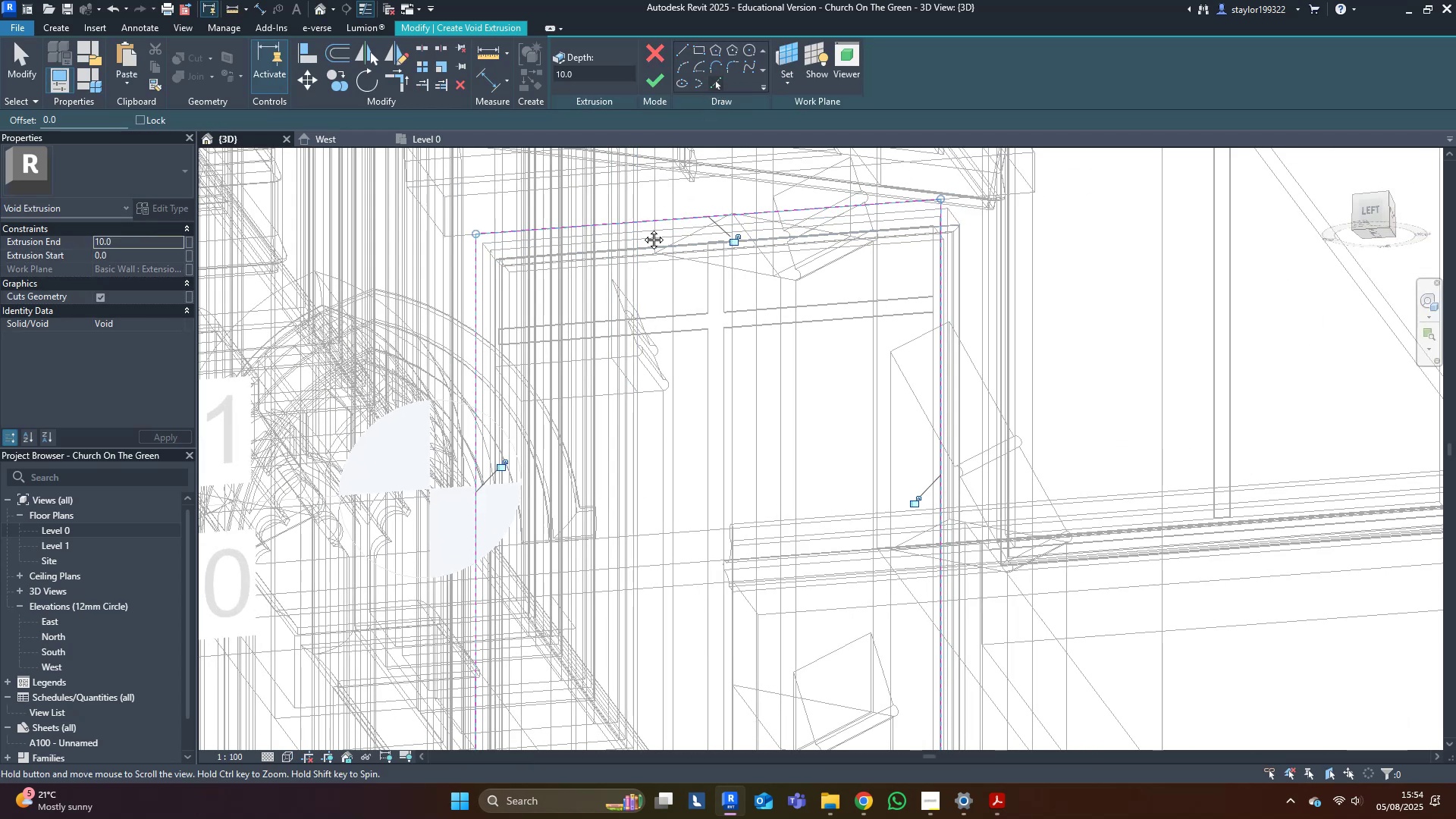 
middle_click([642, 228])
 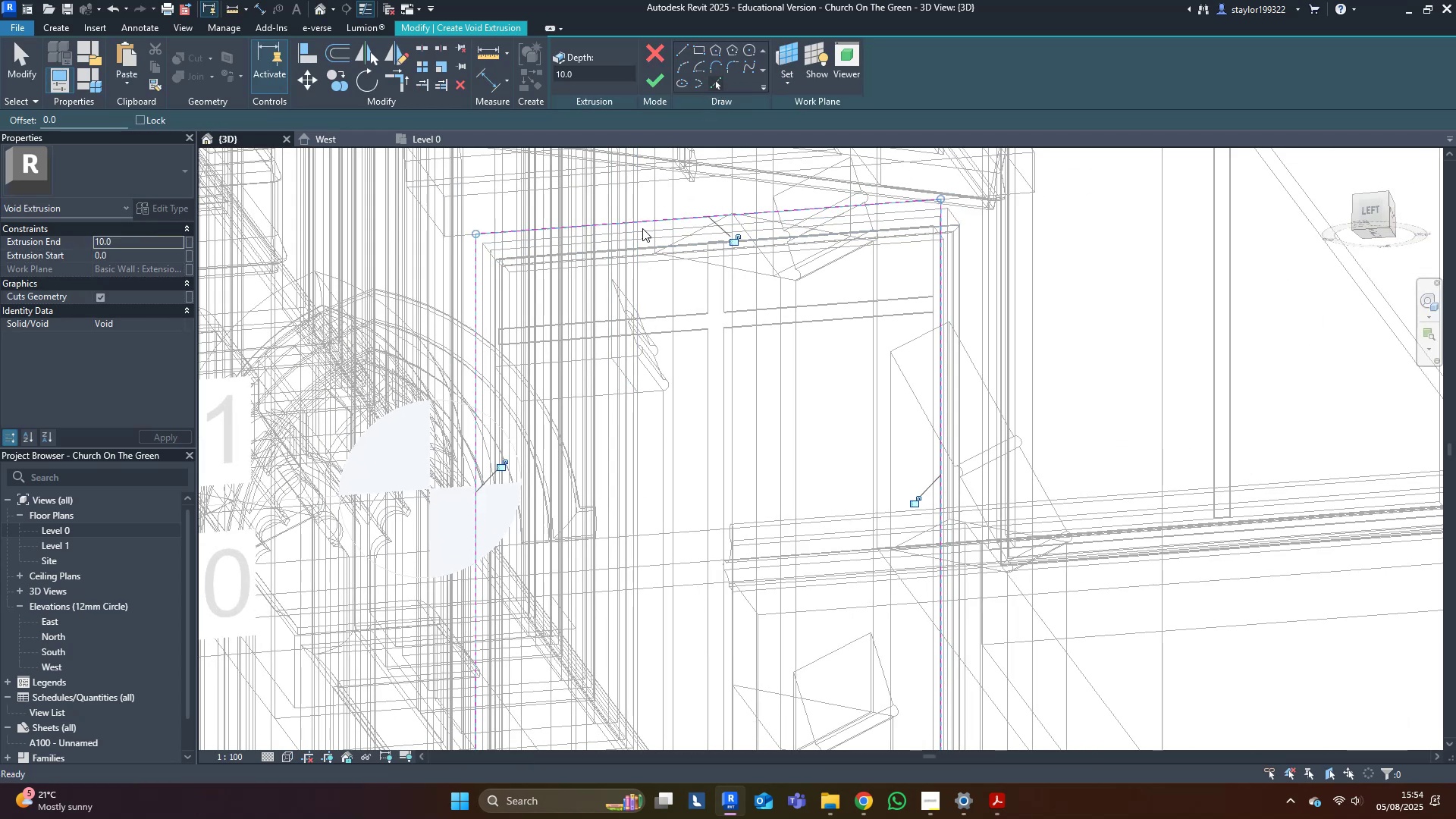 
type(sd)
 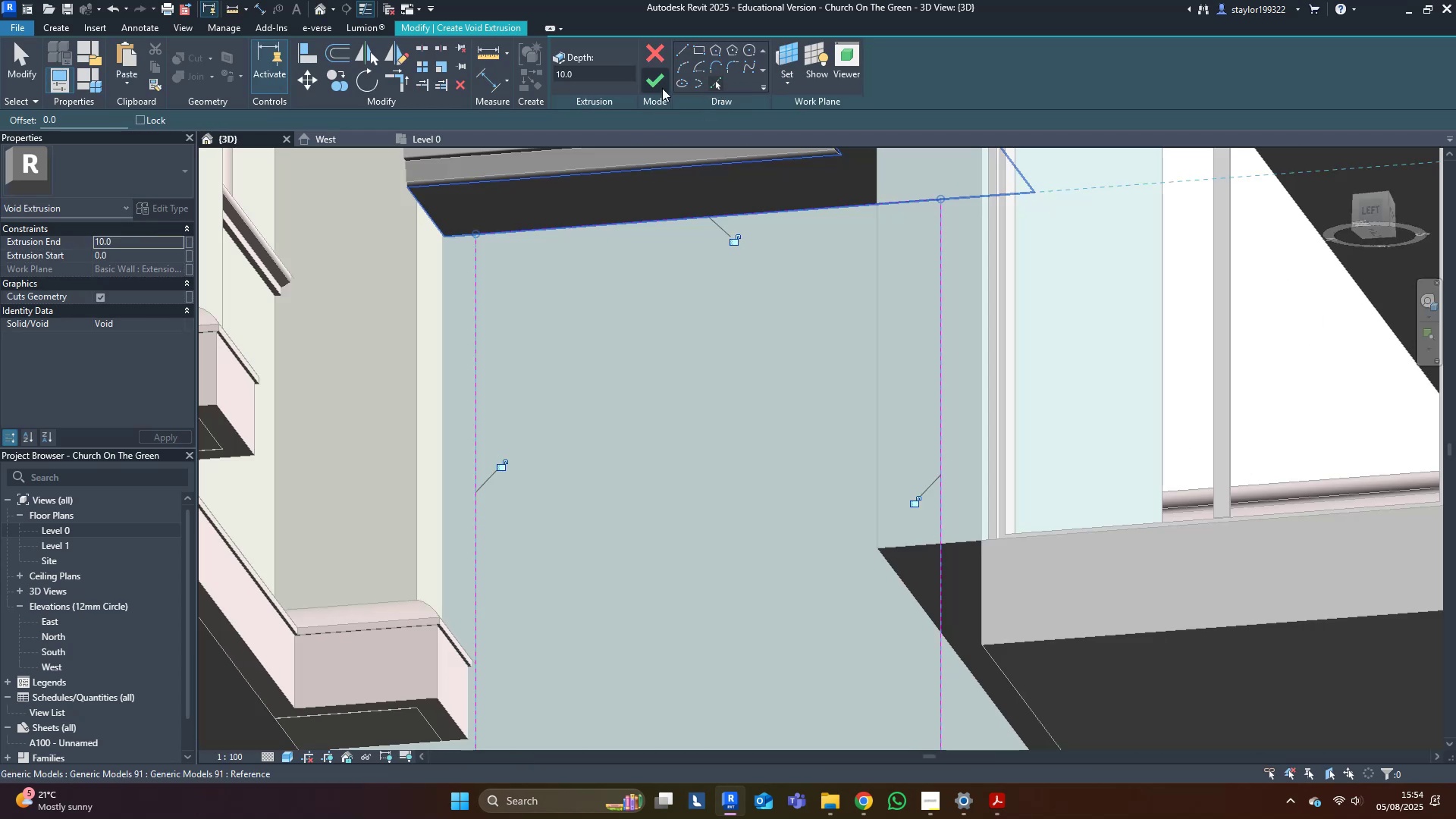 
left_click([658, 80])
 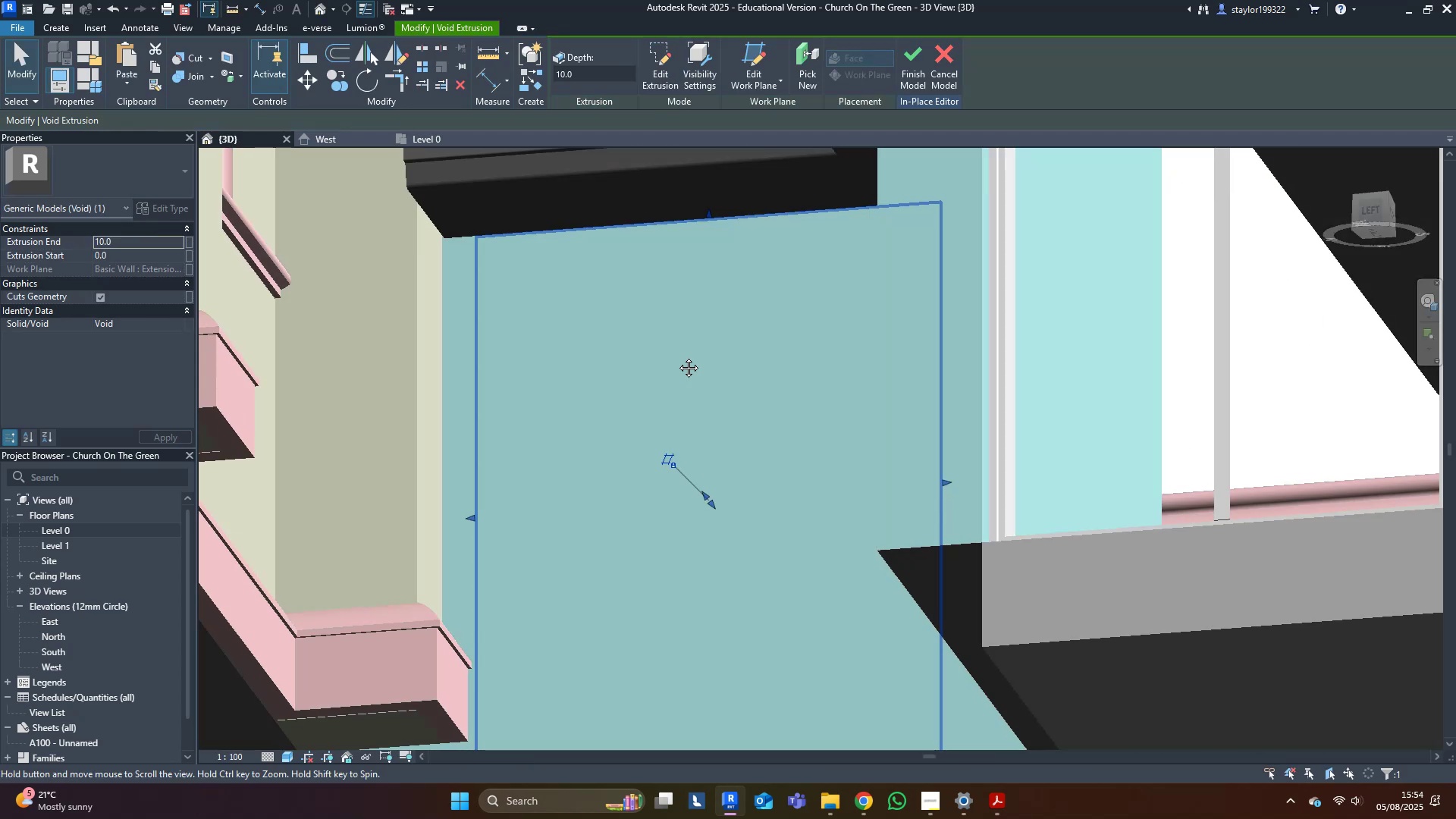 
hold_key(key=ShiftLeft, duration=0.44)
 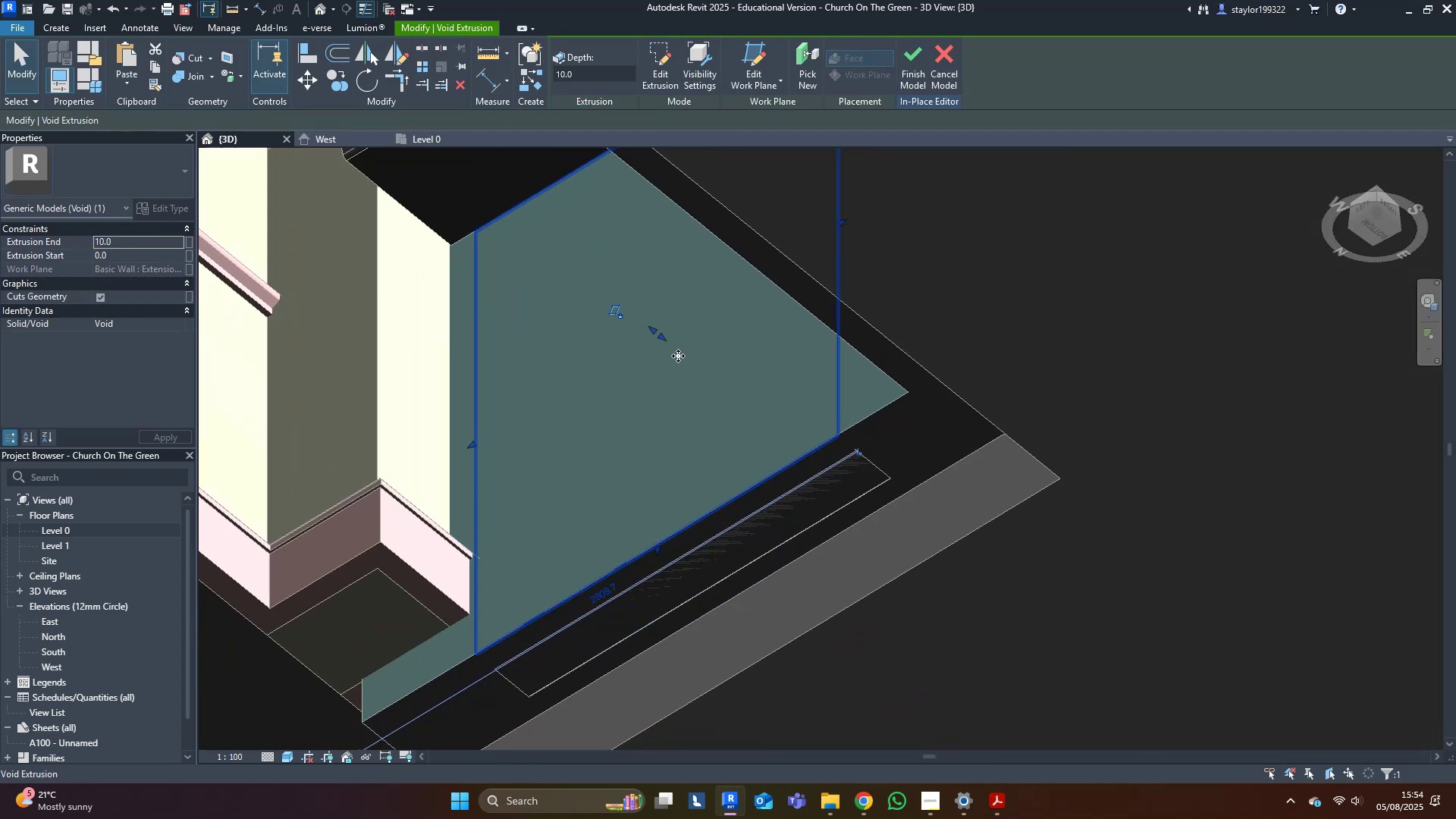 
left_click_drag(start_coordinate=[667, 340], to_coordinate=[740, 385])
 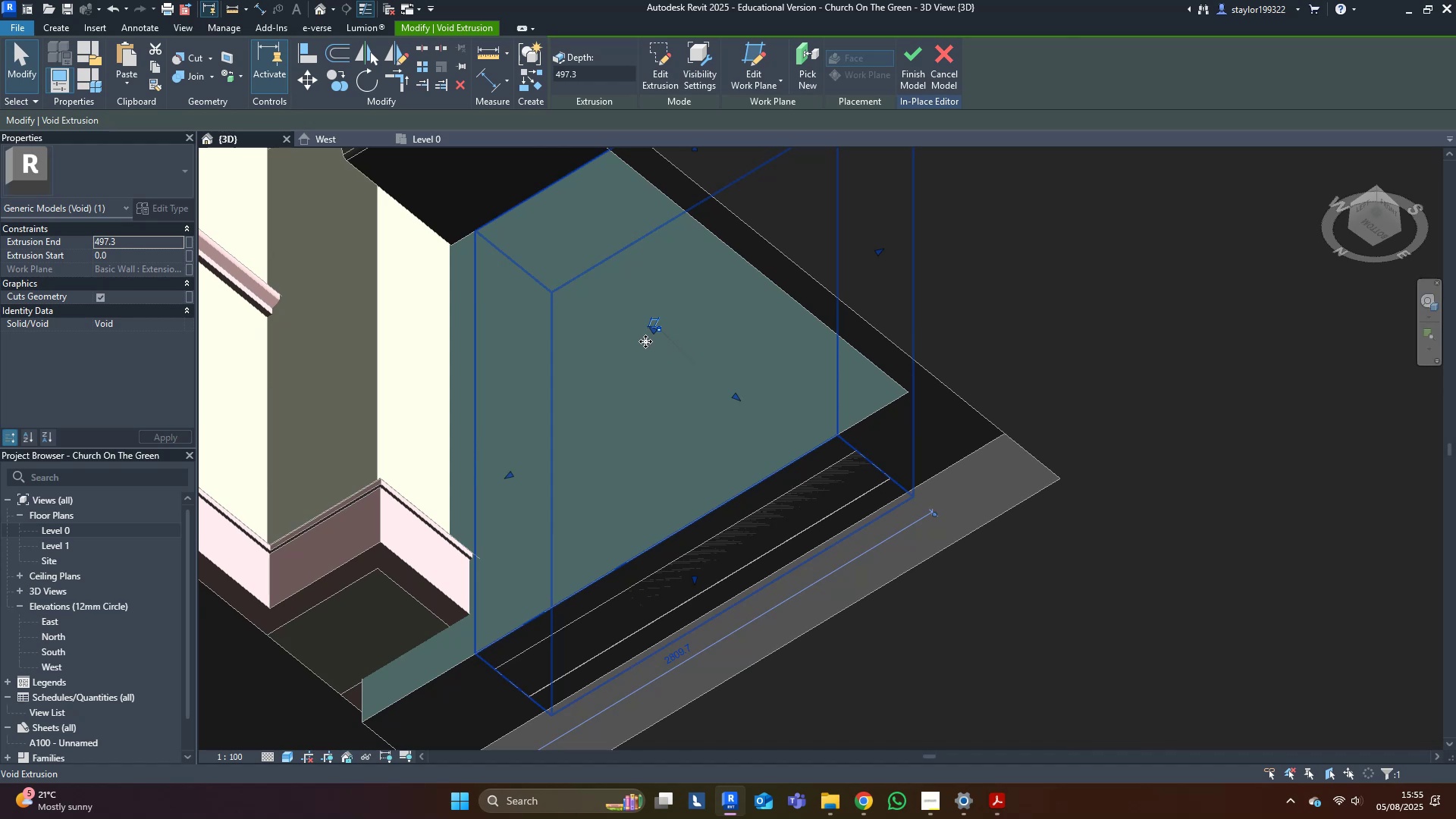 
left_click_drag(start_coordinate=[655, 337], to_coordinate=[645, 333])
 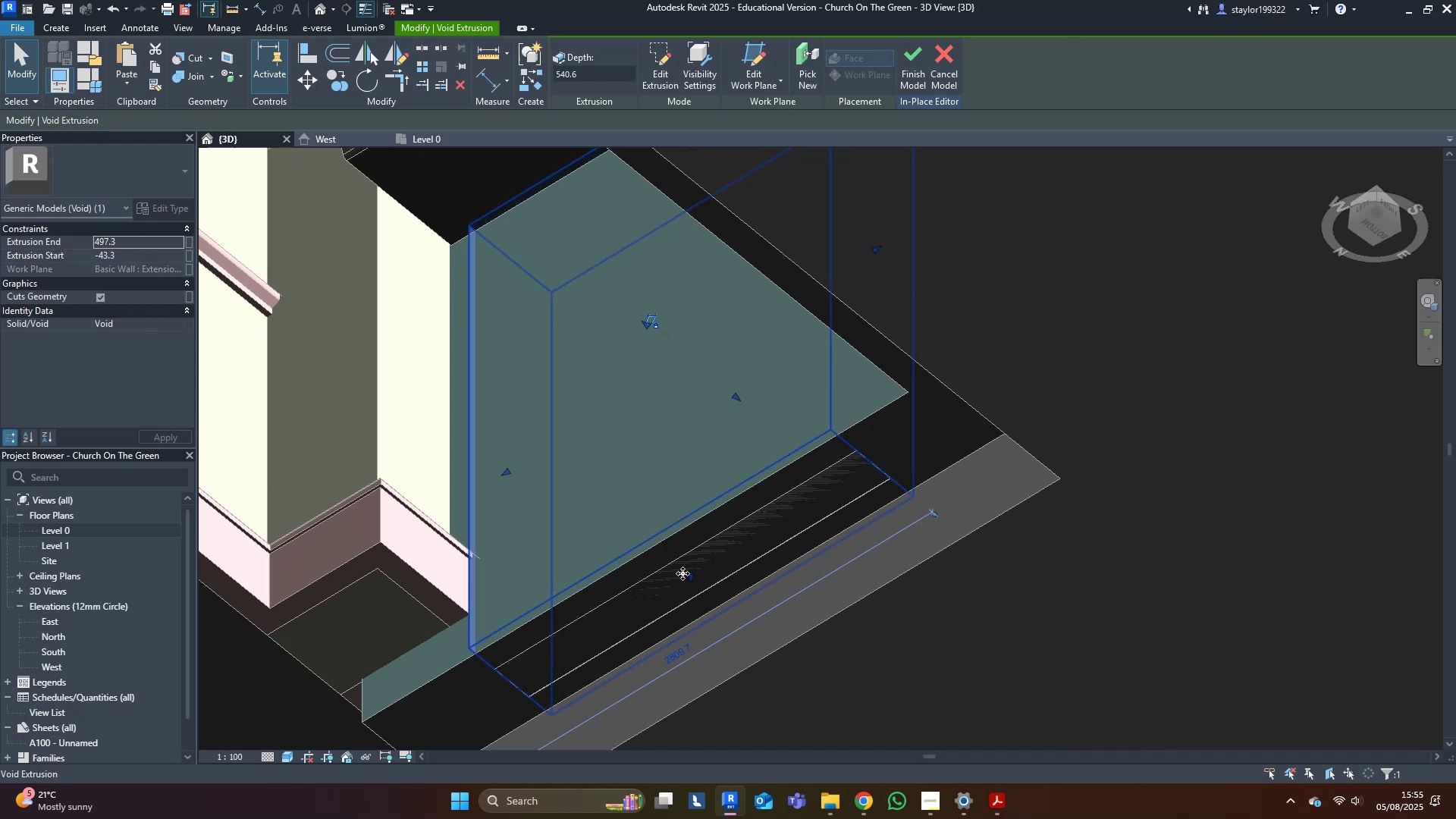 
left_click_drag(start_coordinate=[687, 579], to_coordinate=[689, 582])
 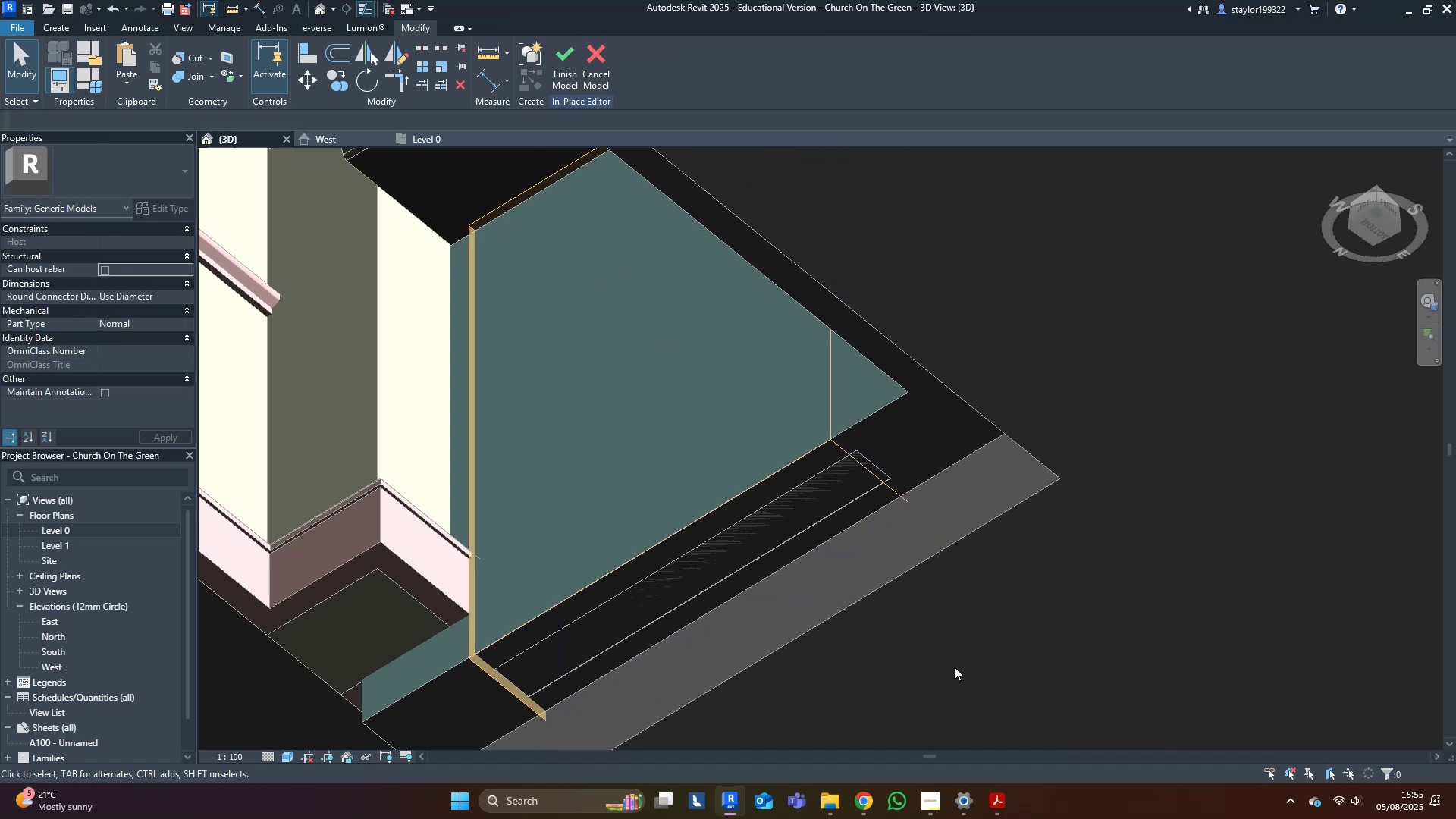 
scroll: coordinate [937, 657], scroll_direction: down, amount: 4.0
 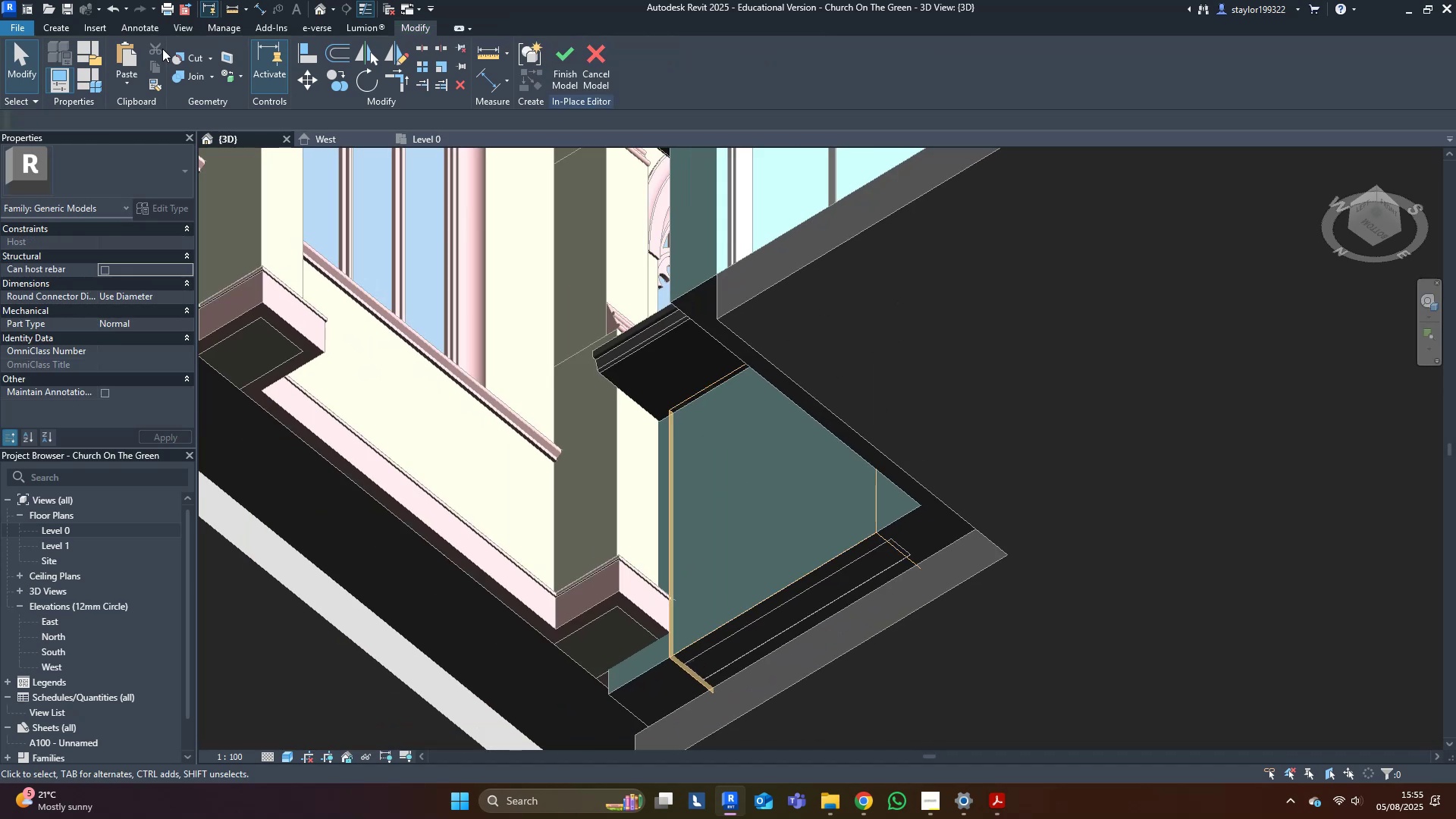 
left_click([199, 55])
 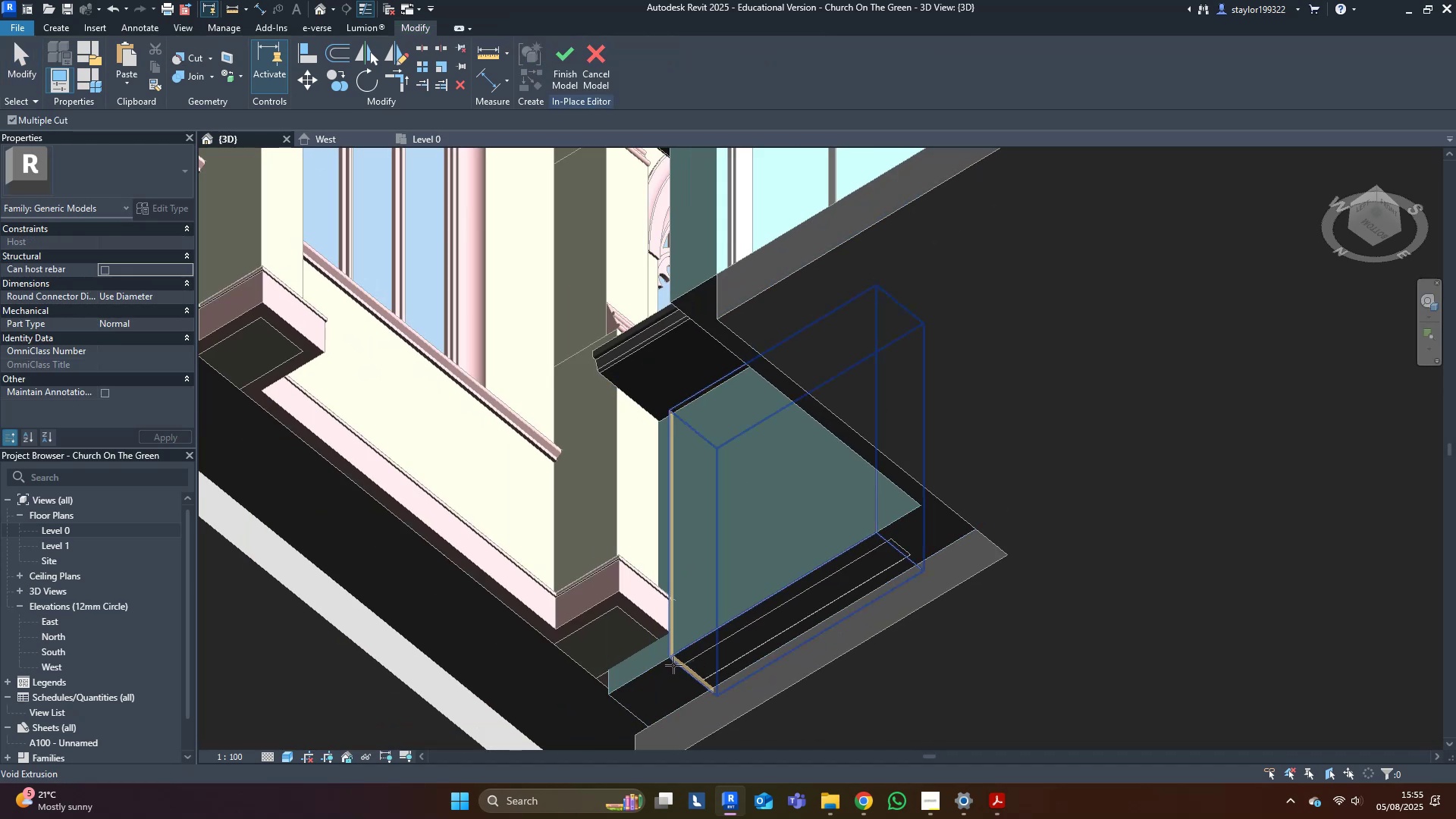 
double_click([701, 599])
 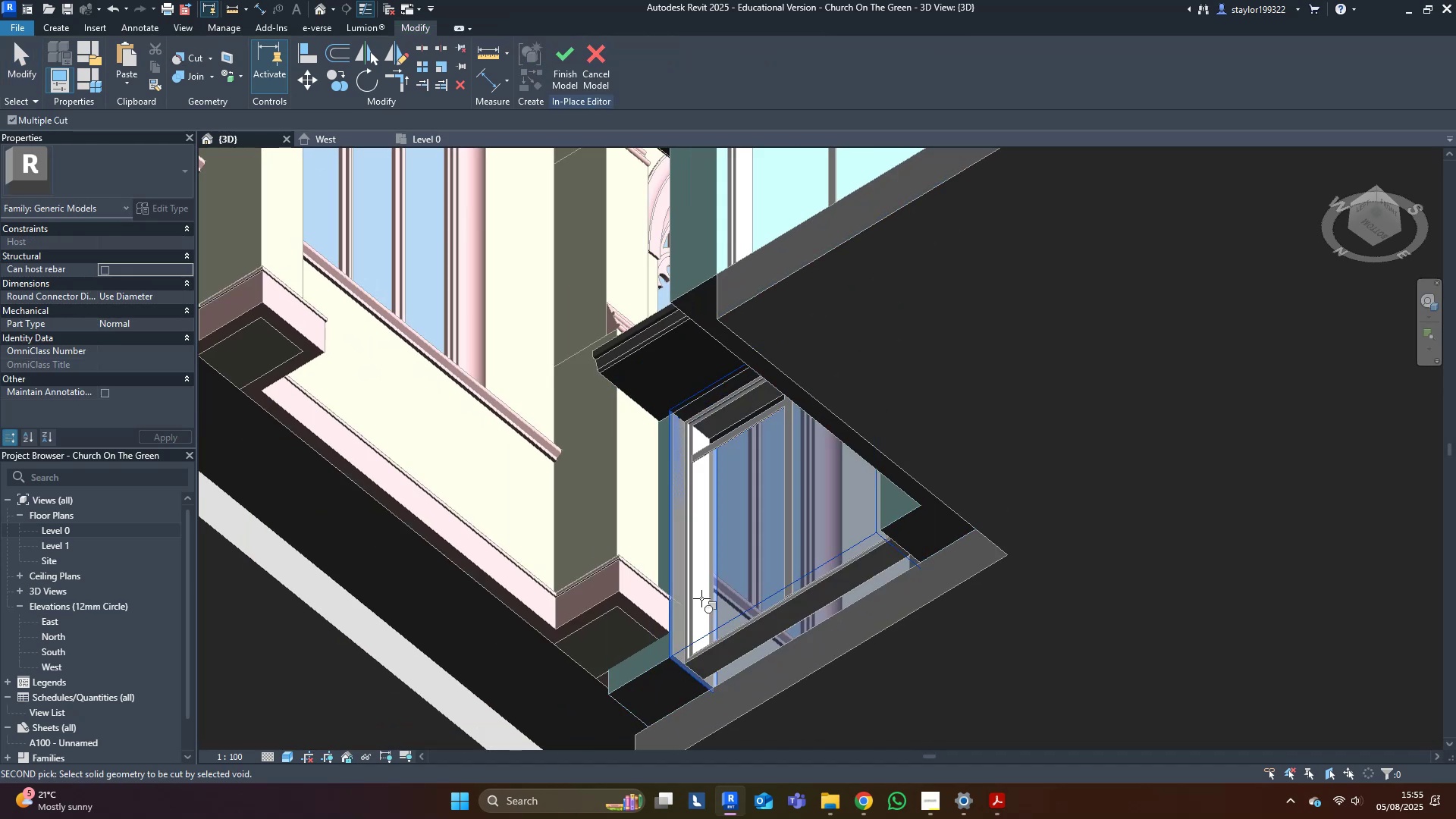 
scroll: coordinate [704, 582], scroll_direction: down, amount: 9.0
 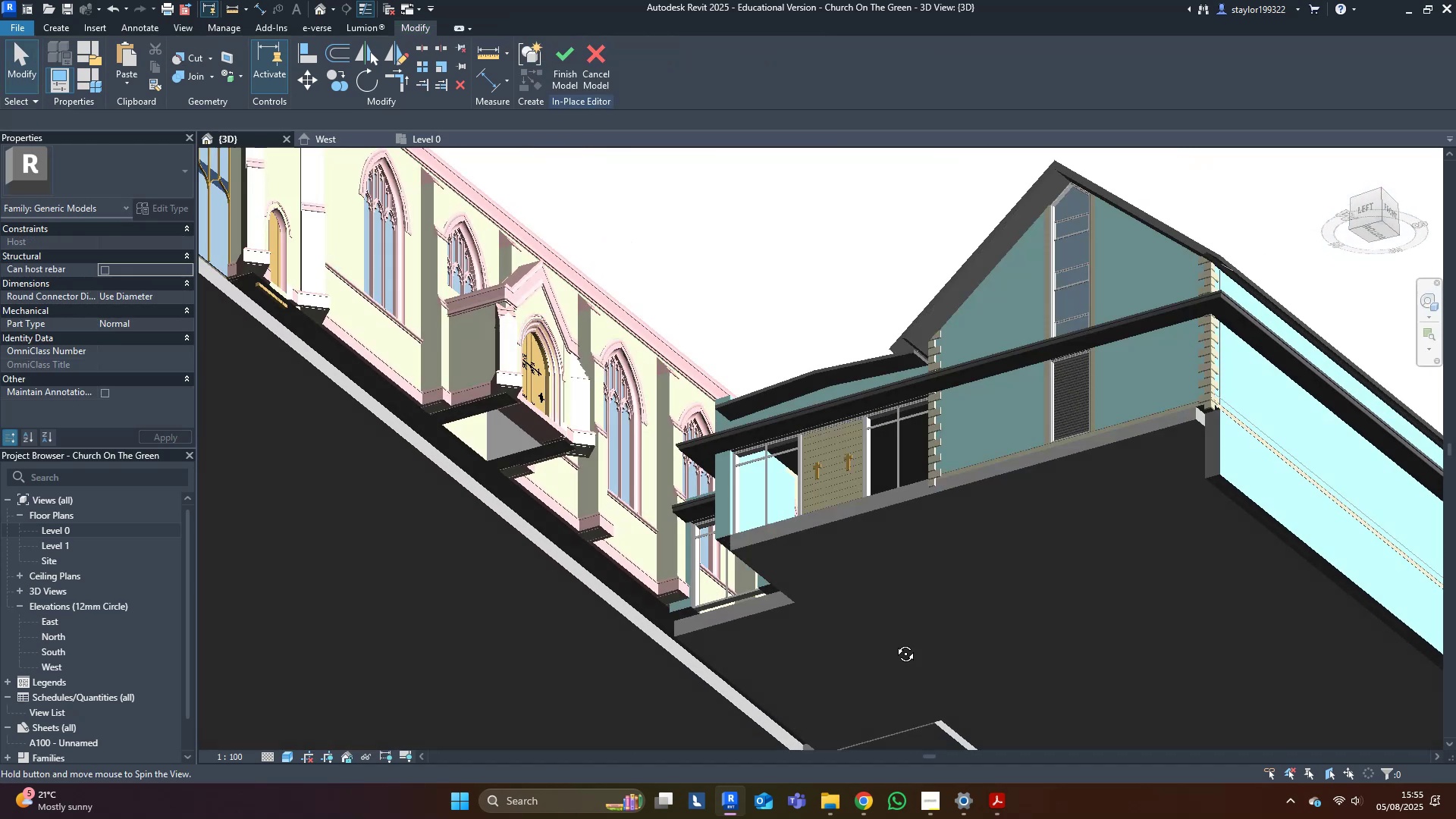 
key(Escape)
 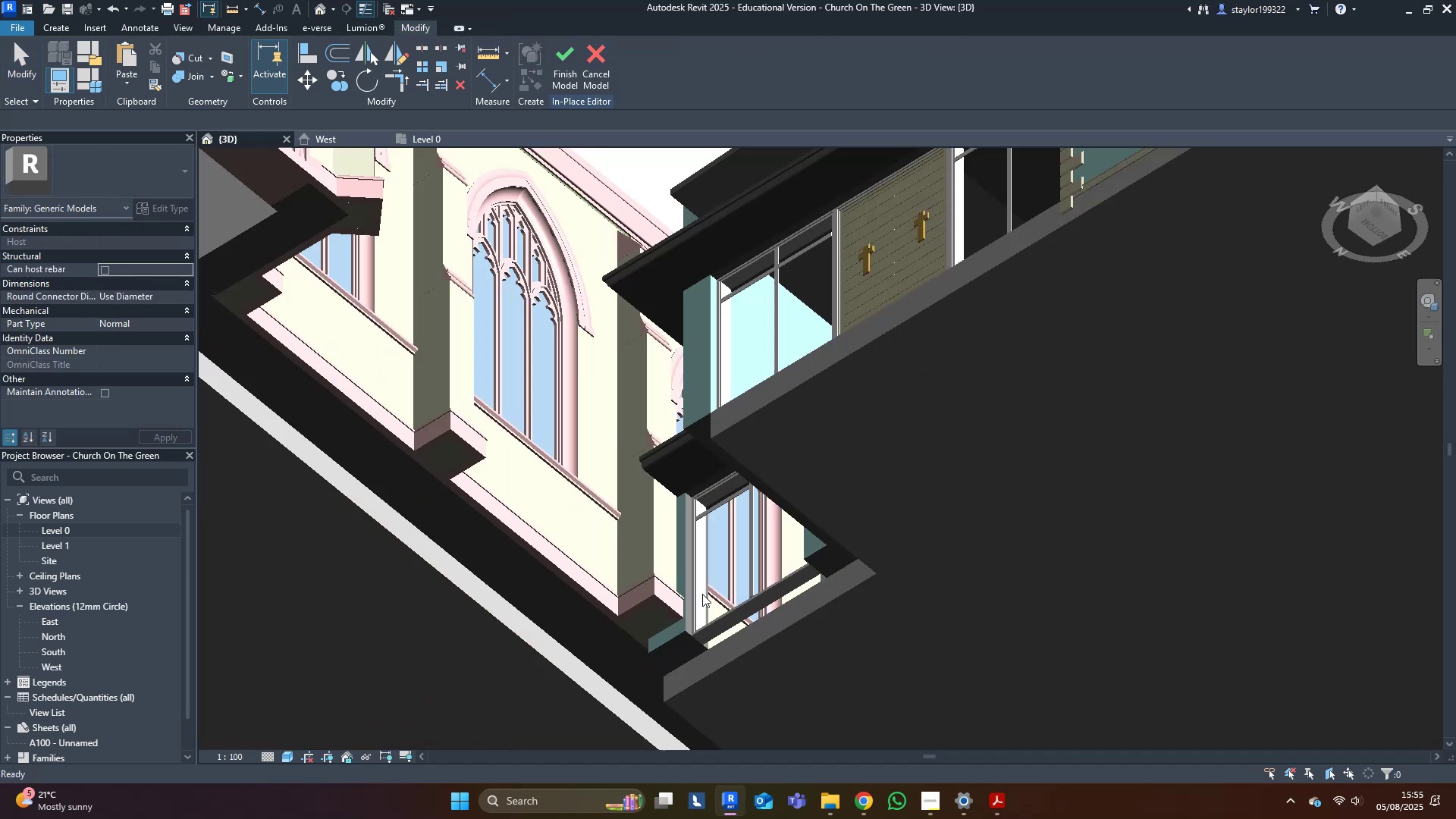 
key(Escape)
 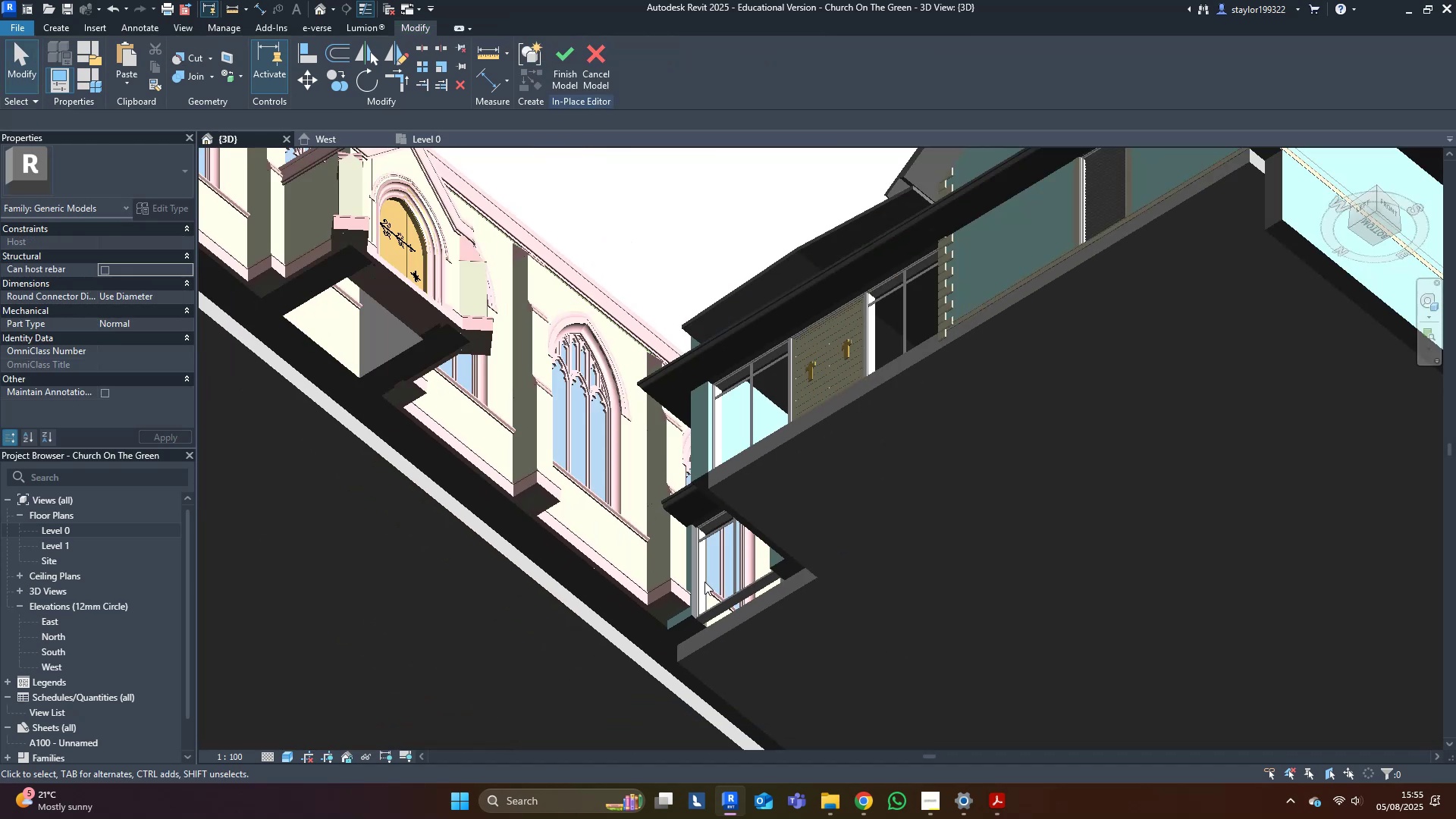 
hold_key(key=ShiftLeft, duration=0.43)
 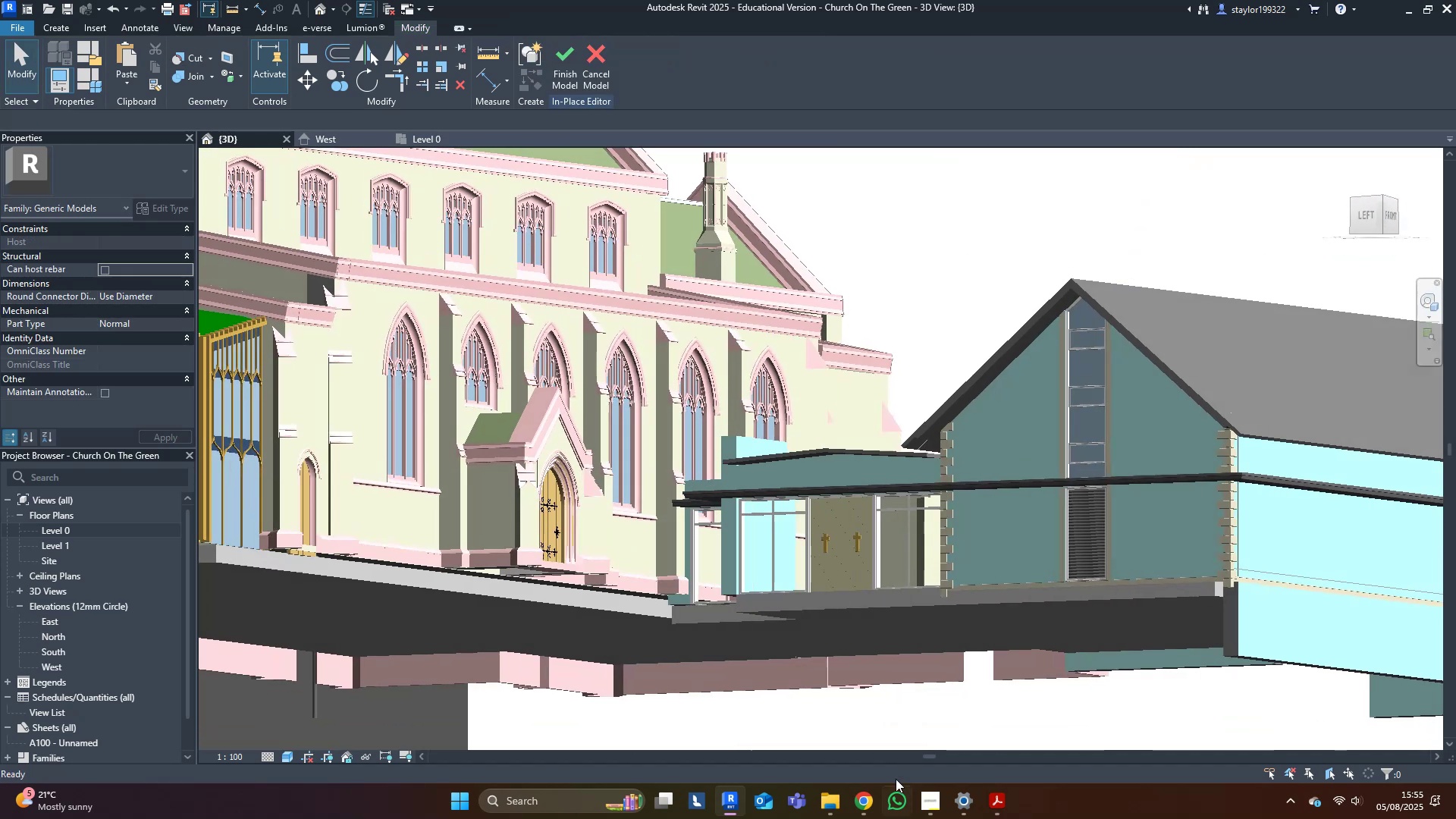 
hold_key(key=ShiftLeft, duration=0.98)
 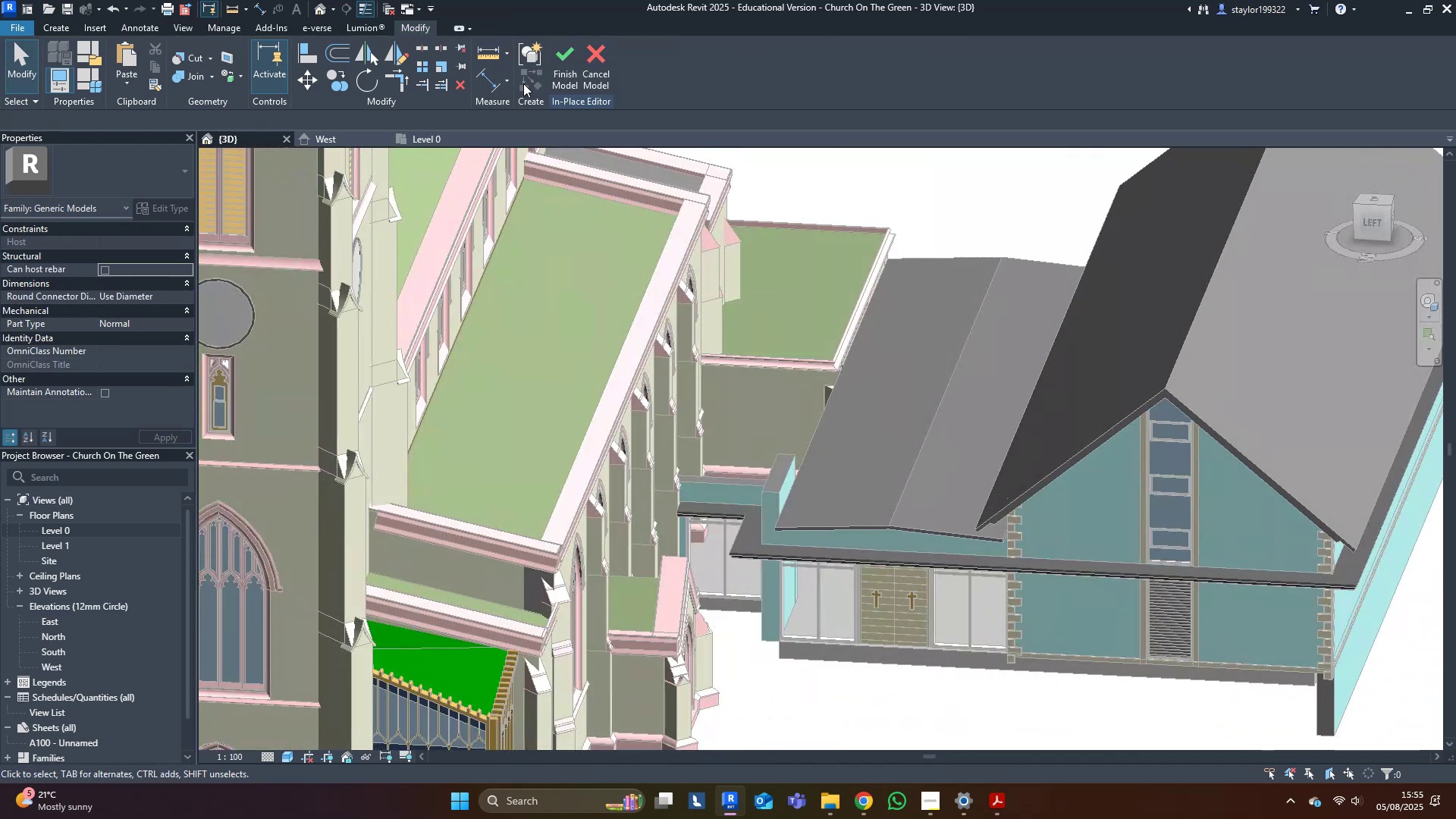 
left_click([556, 62])
 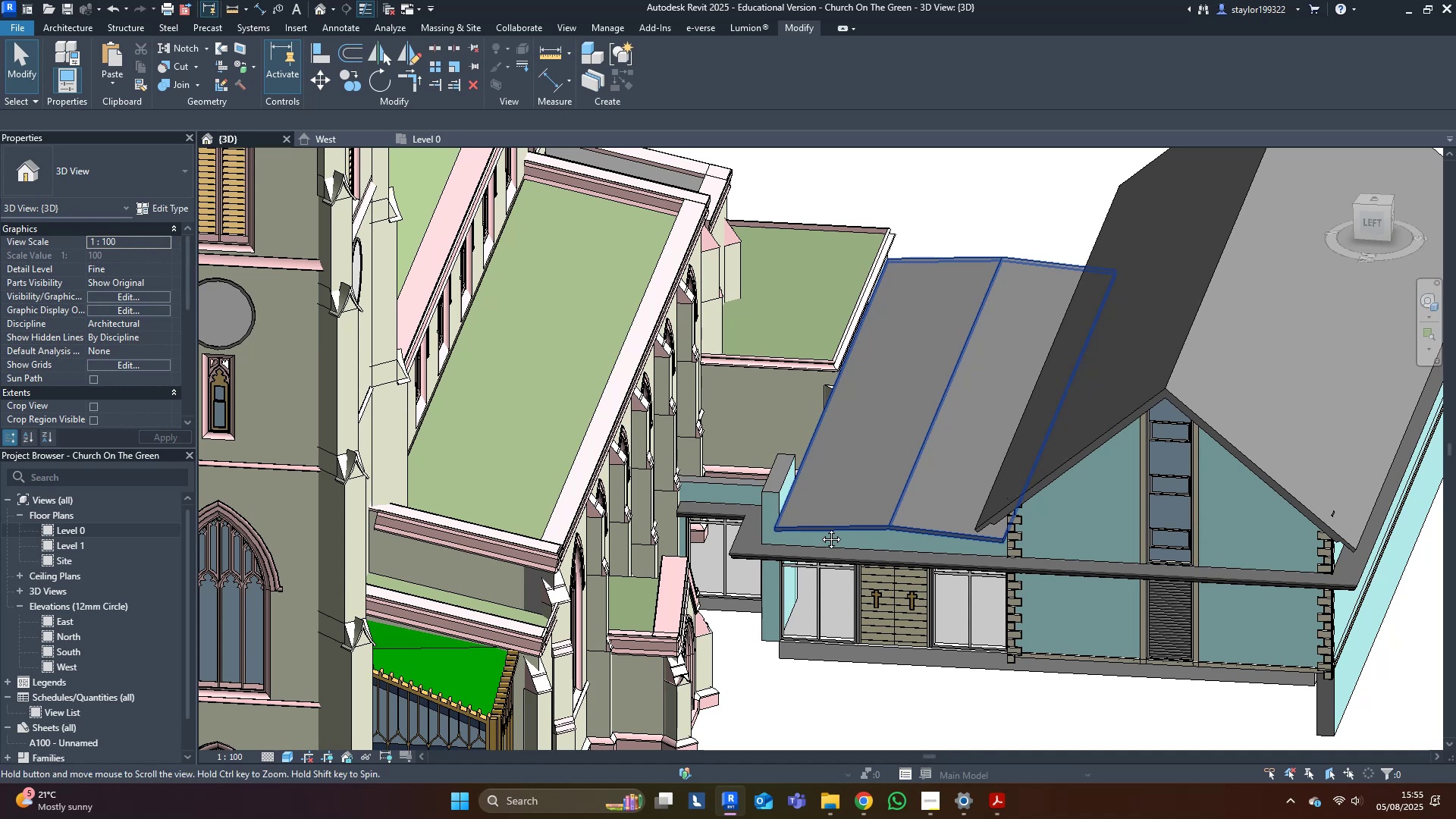 
hold_key(key=ShiftLeft, duration=0.7)
 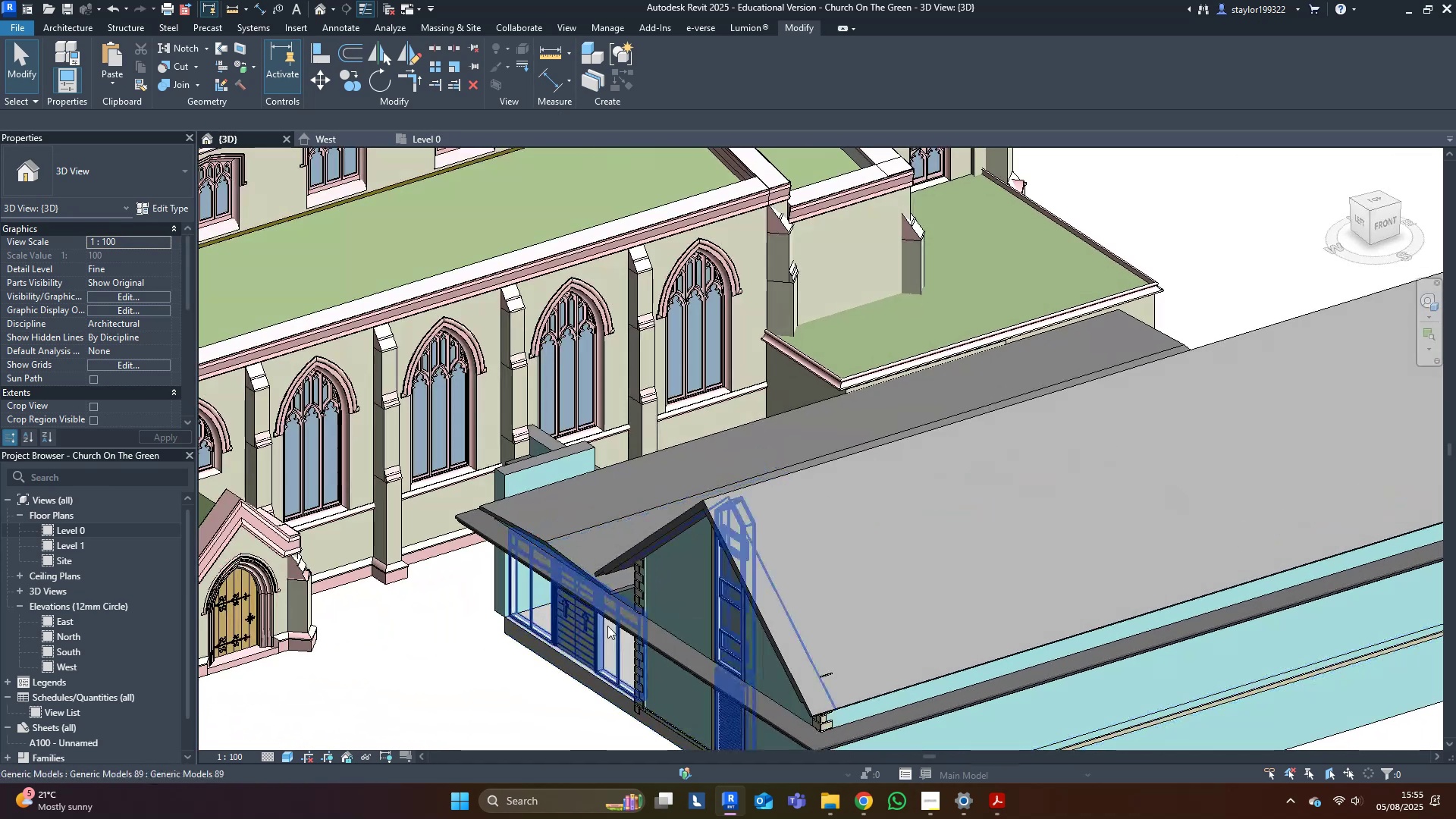 
hold_key(key=ShiftLeft, duration=0.52)
 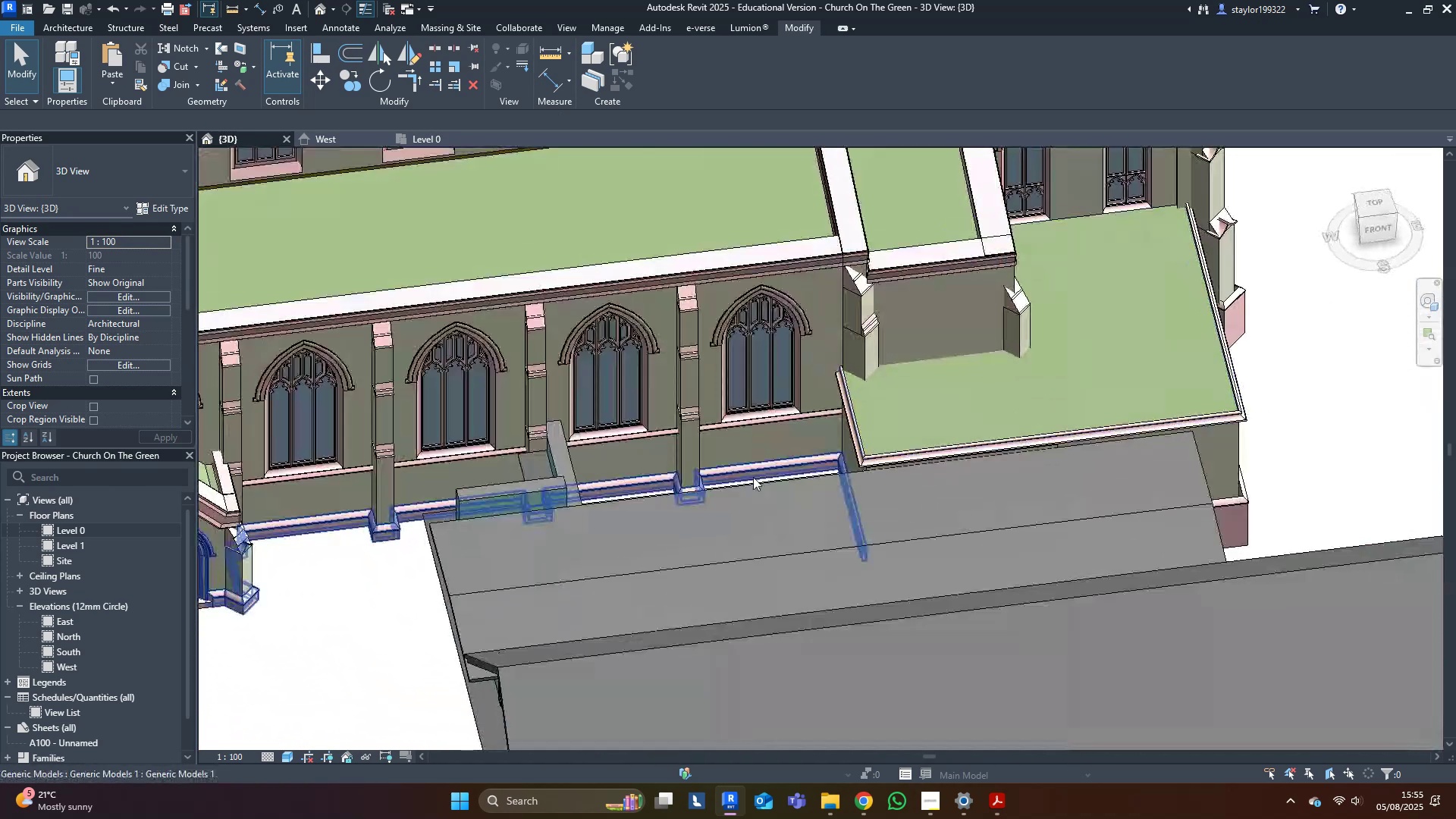 
key(Control+ControlLeft)
 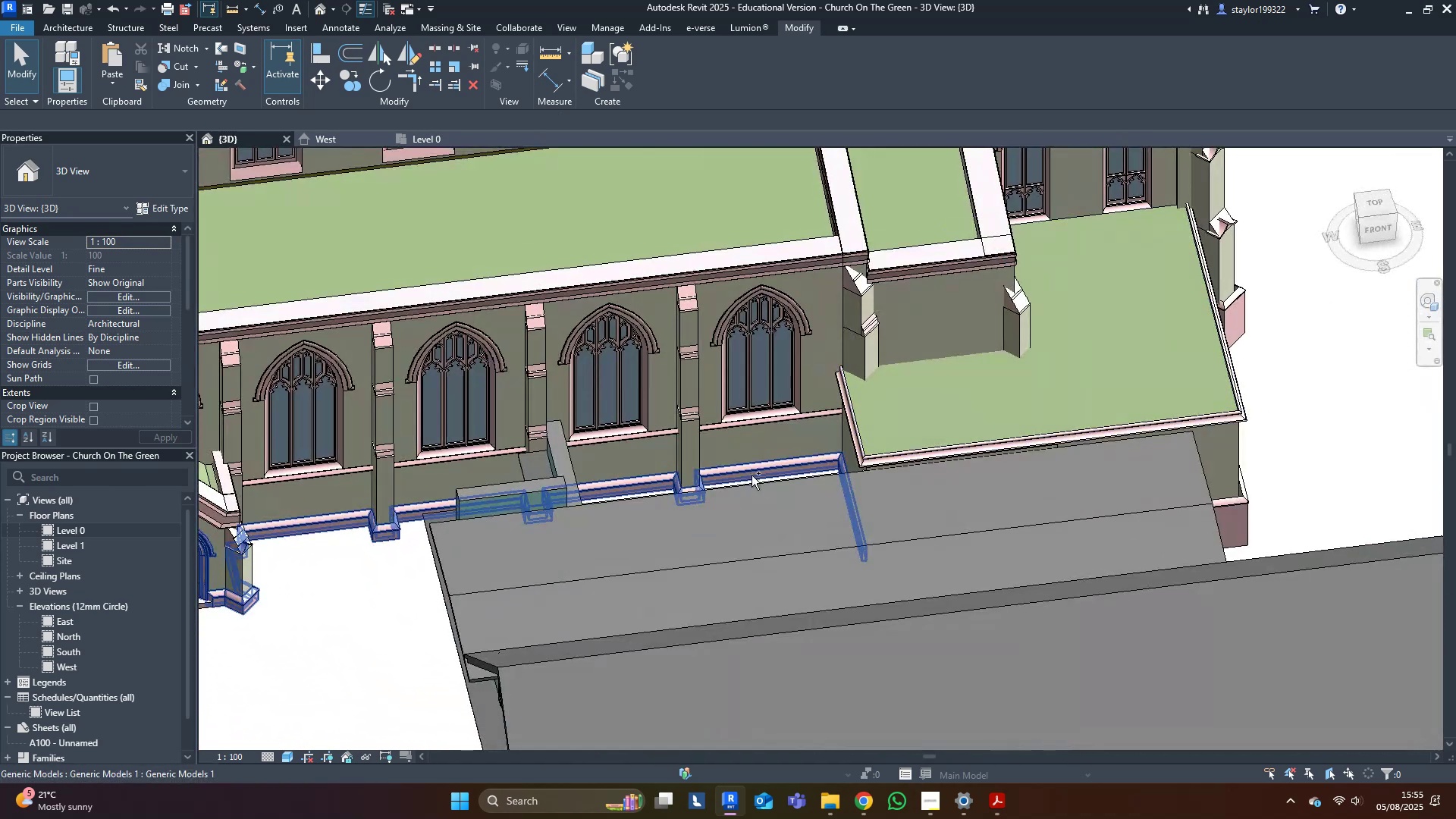 
key(Control+S)
 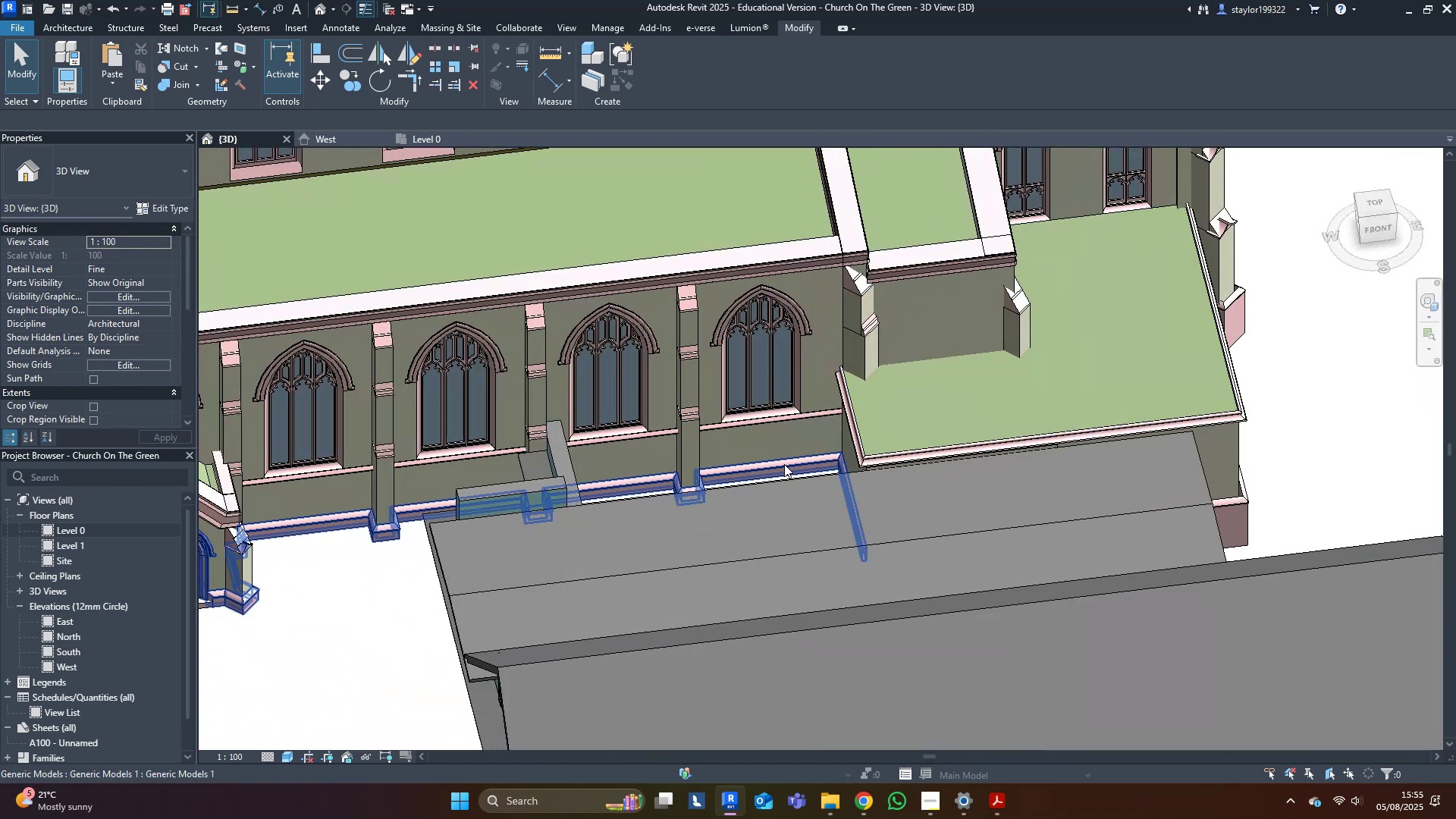 
scroll: coordinate [640, 406], scroll_direction: down, amount: 2.0
 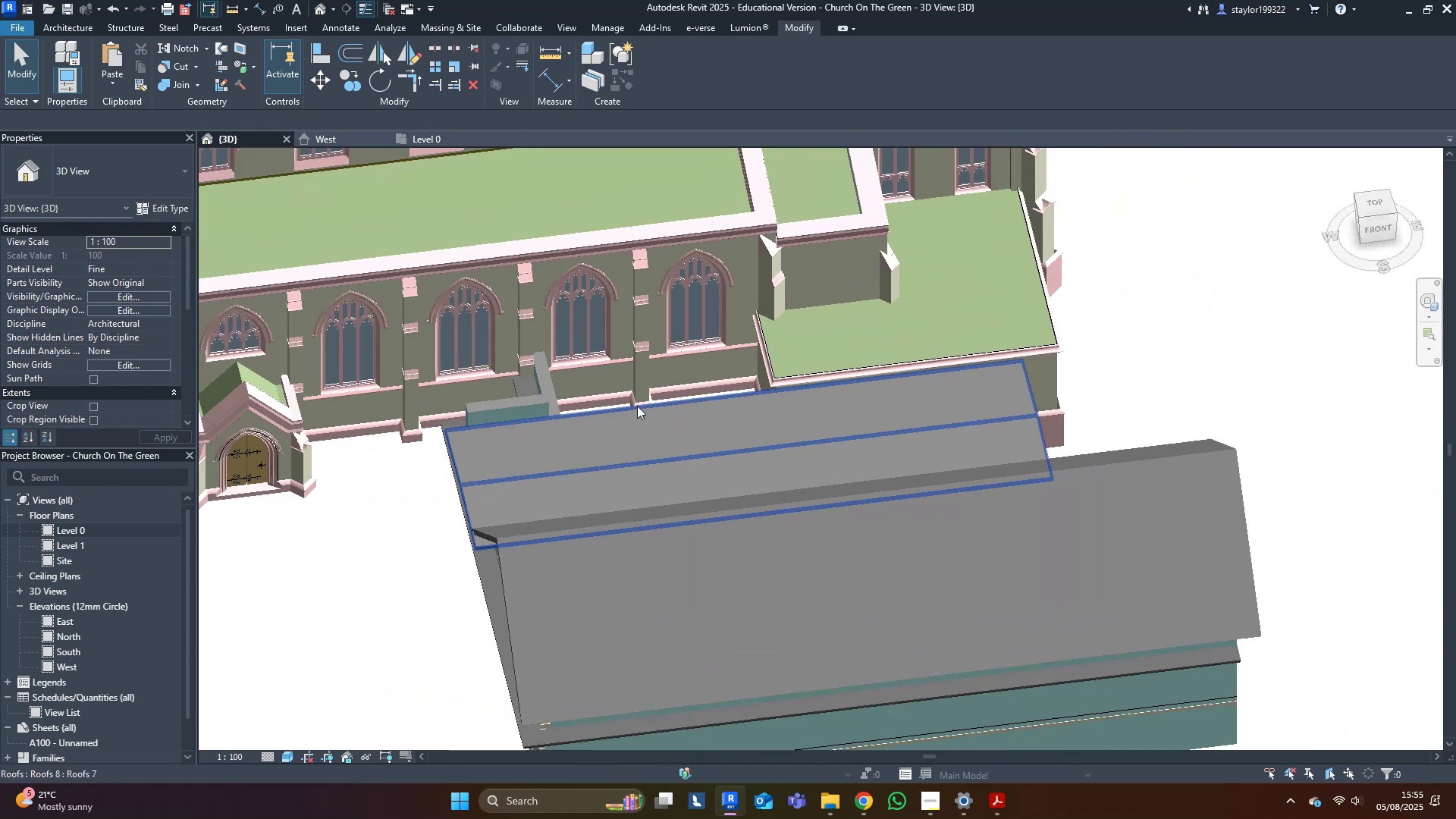 
hold_key(key=ShiftLeft, duration=0.66)
 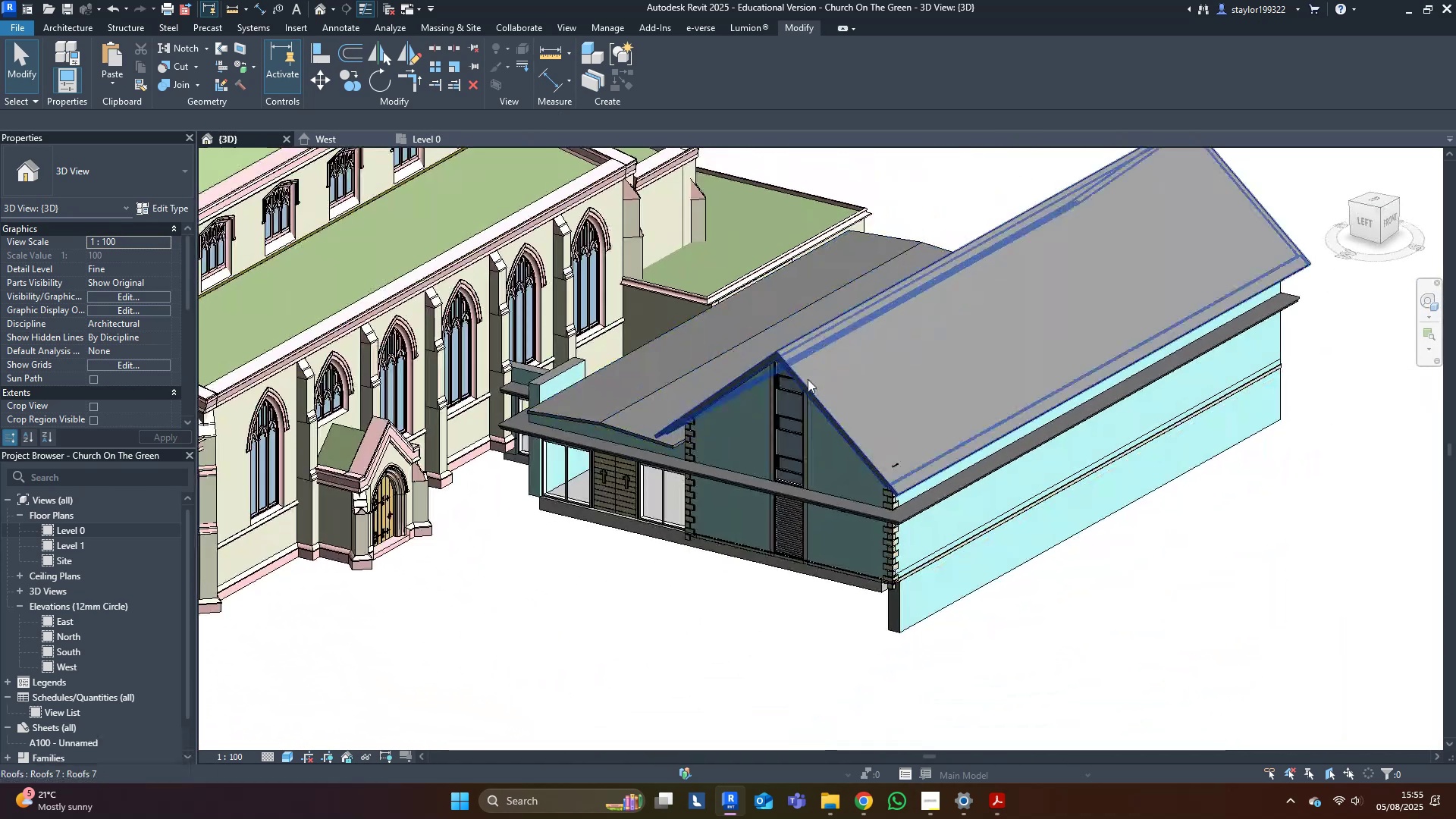 
scroll: coordinate [789, 426], scroll_direction: down, amount: 3.0
 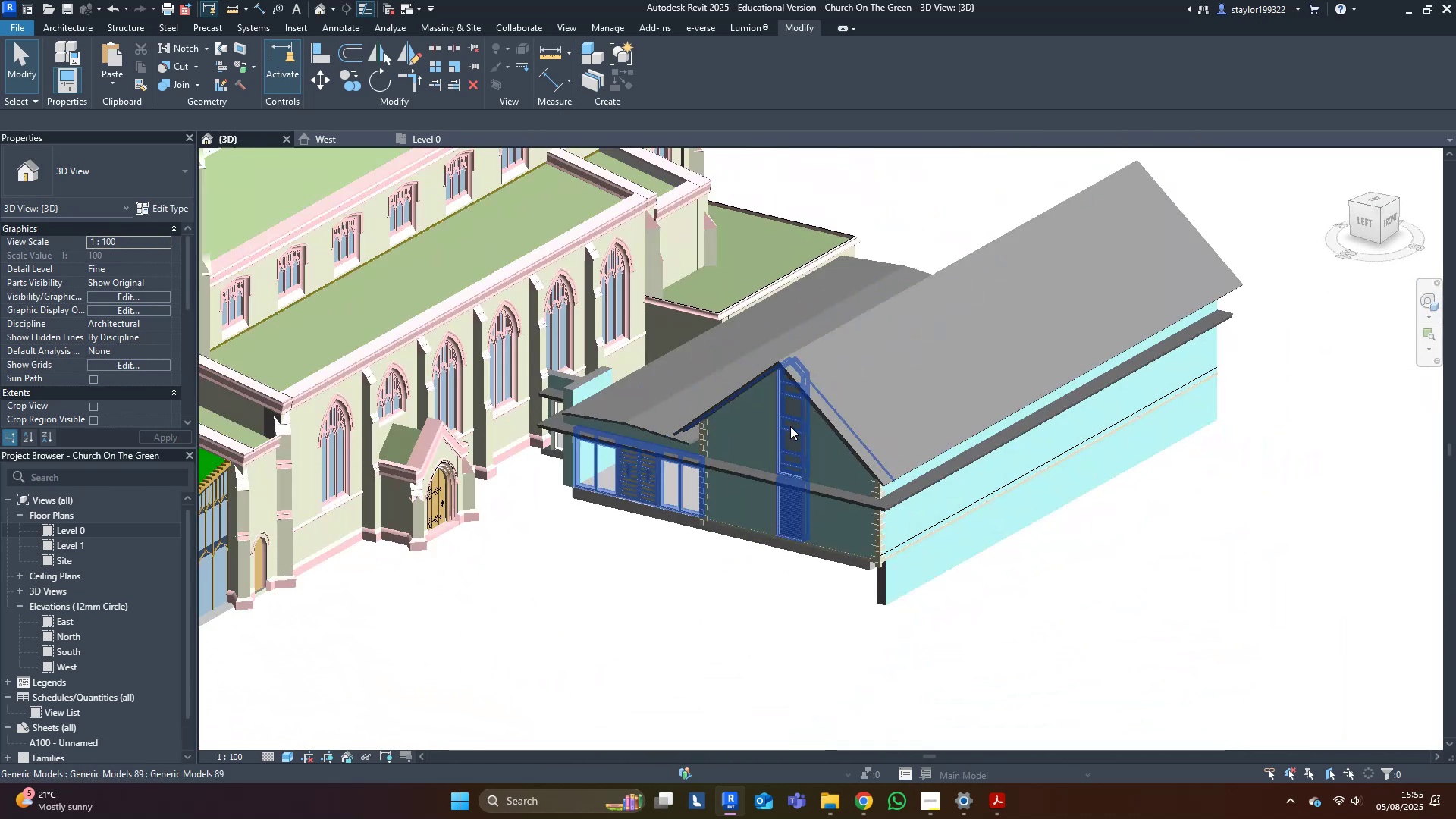 
hold_key(key=ShiftLeft, duration=1.49)
 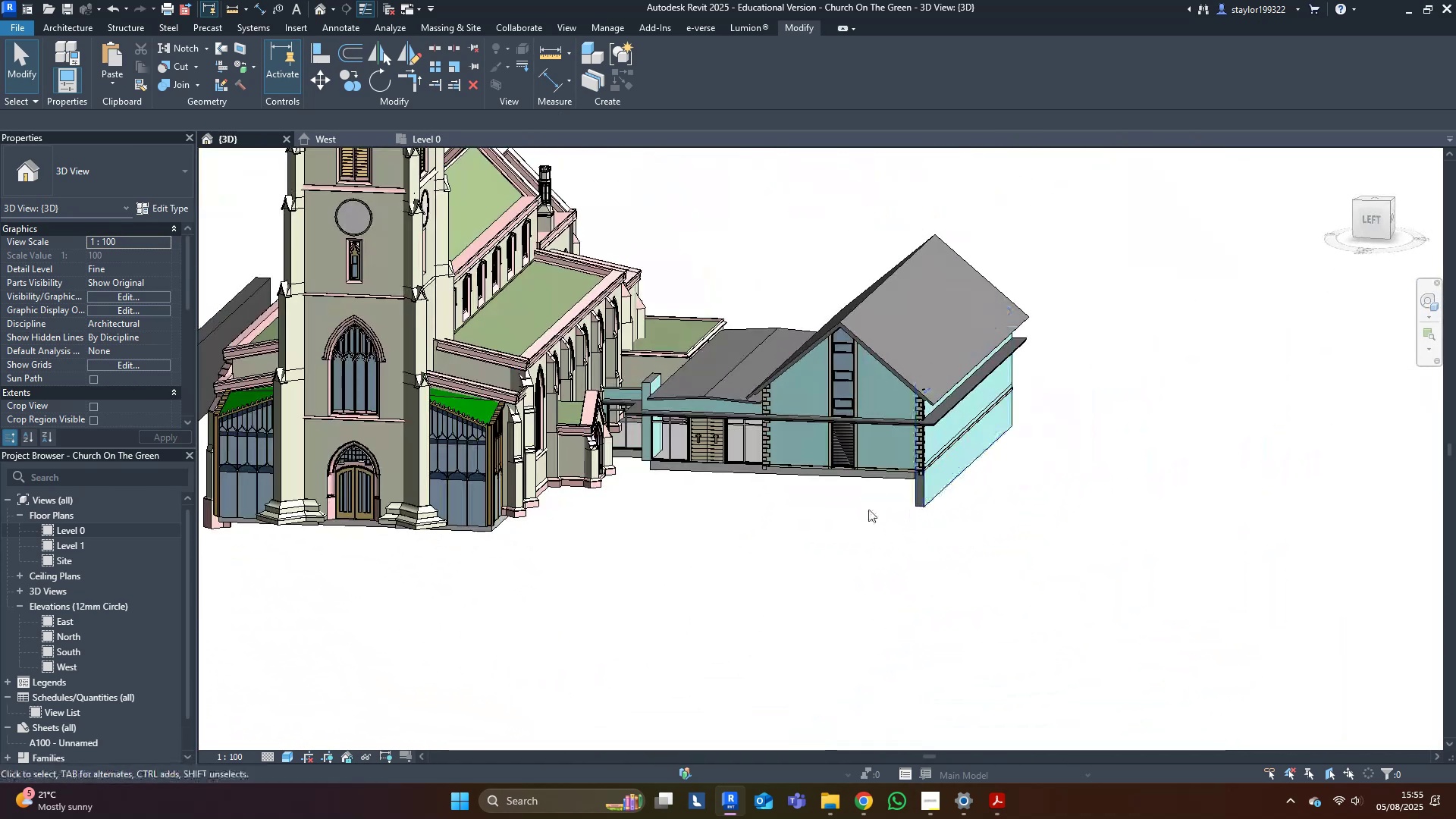 
scroll: coordinate [416, 426], scroll_direction: up, amount: 2.0
 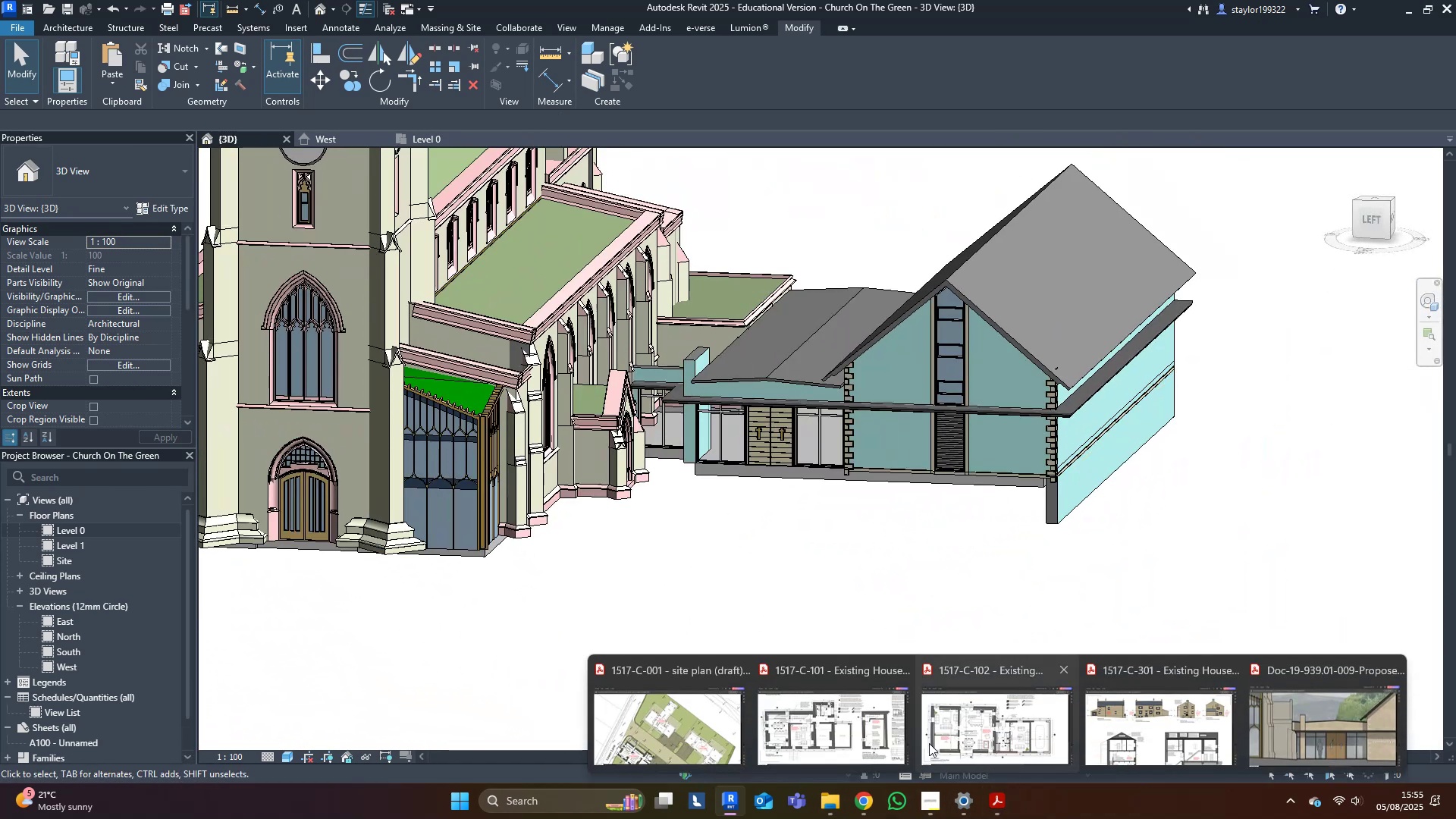 
left_click([1330, 734])
 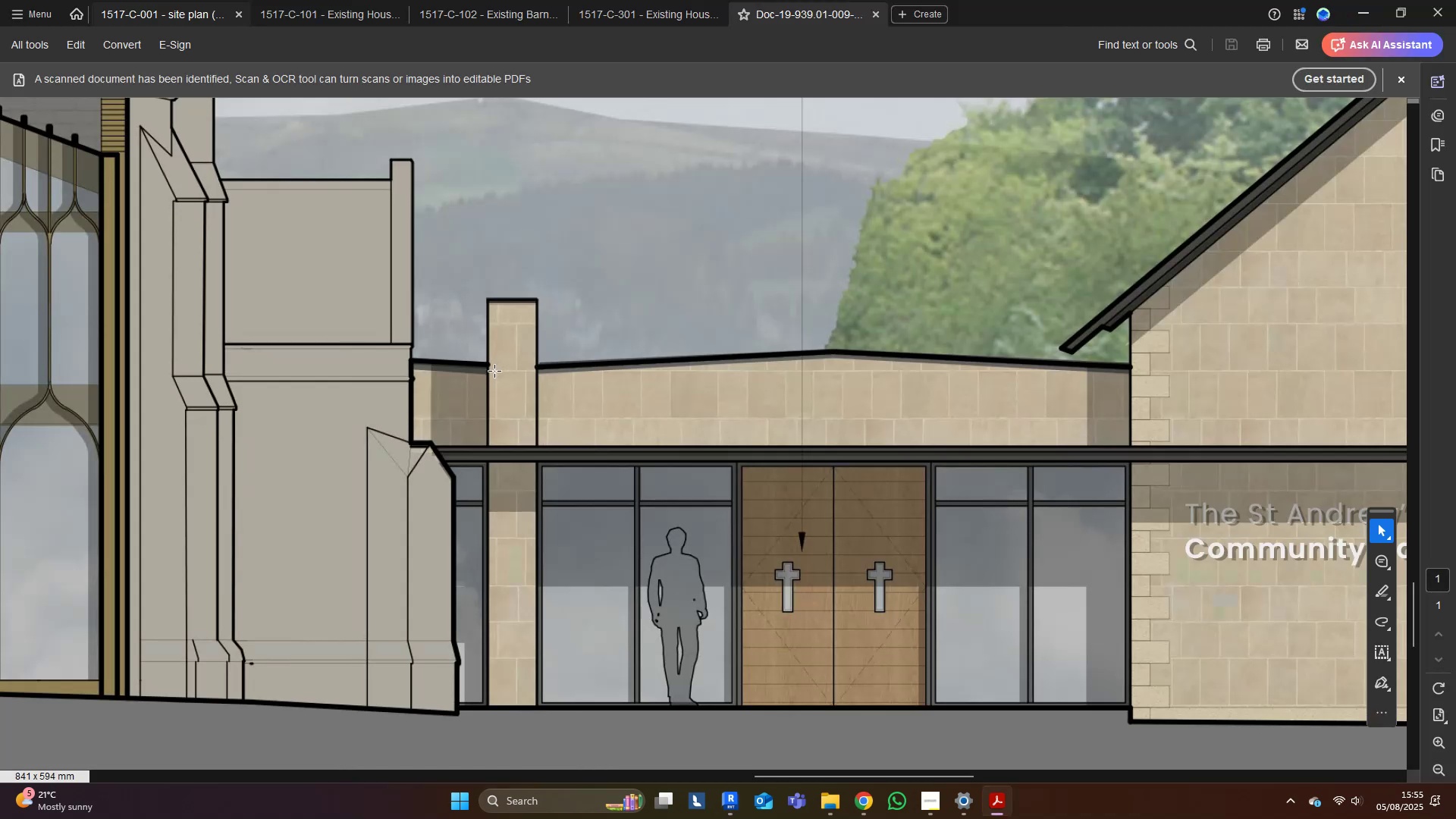 
left_click_drag(start_coordinate=[1047, 7], to_coordinate=[1001, 0])
 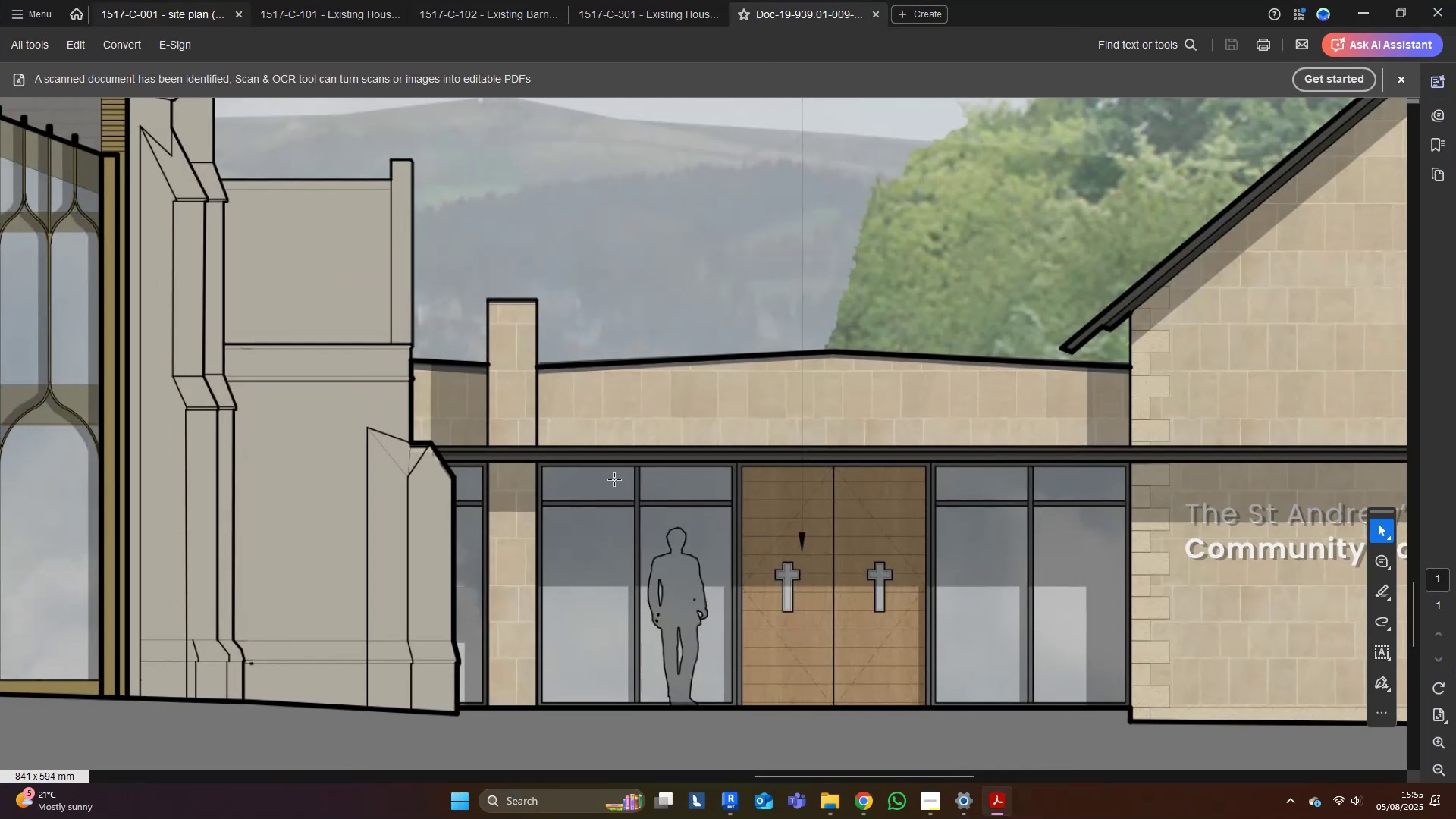 
hold_key(key=ControlLeft, duration=0.6)
scroll: coordinate [689, 522], scroll_direction: down, amount: 2.0
 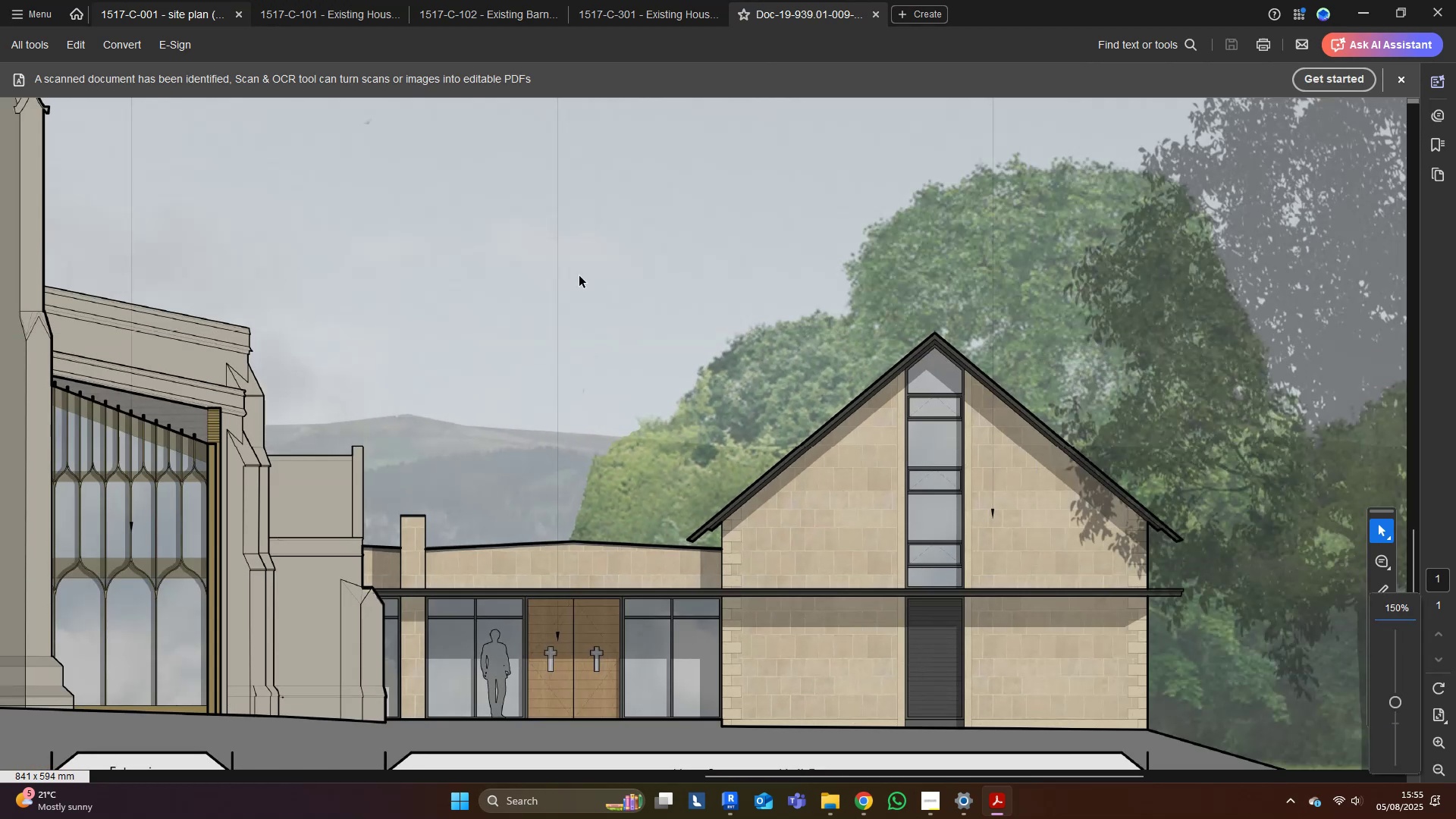 
scroll: coordinate [630, 548], scroll_direction: up, amount: 5.0
 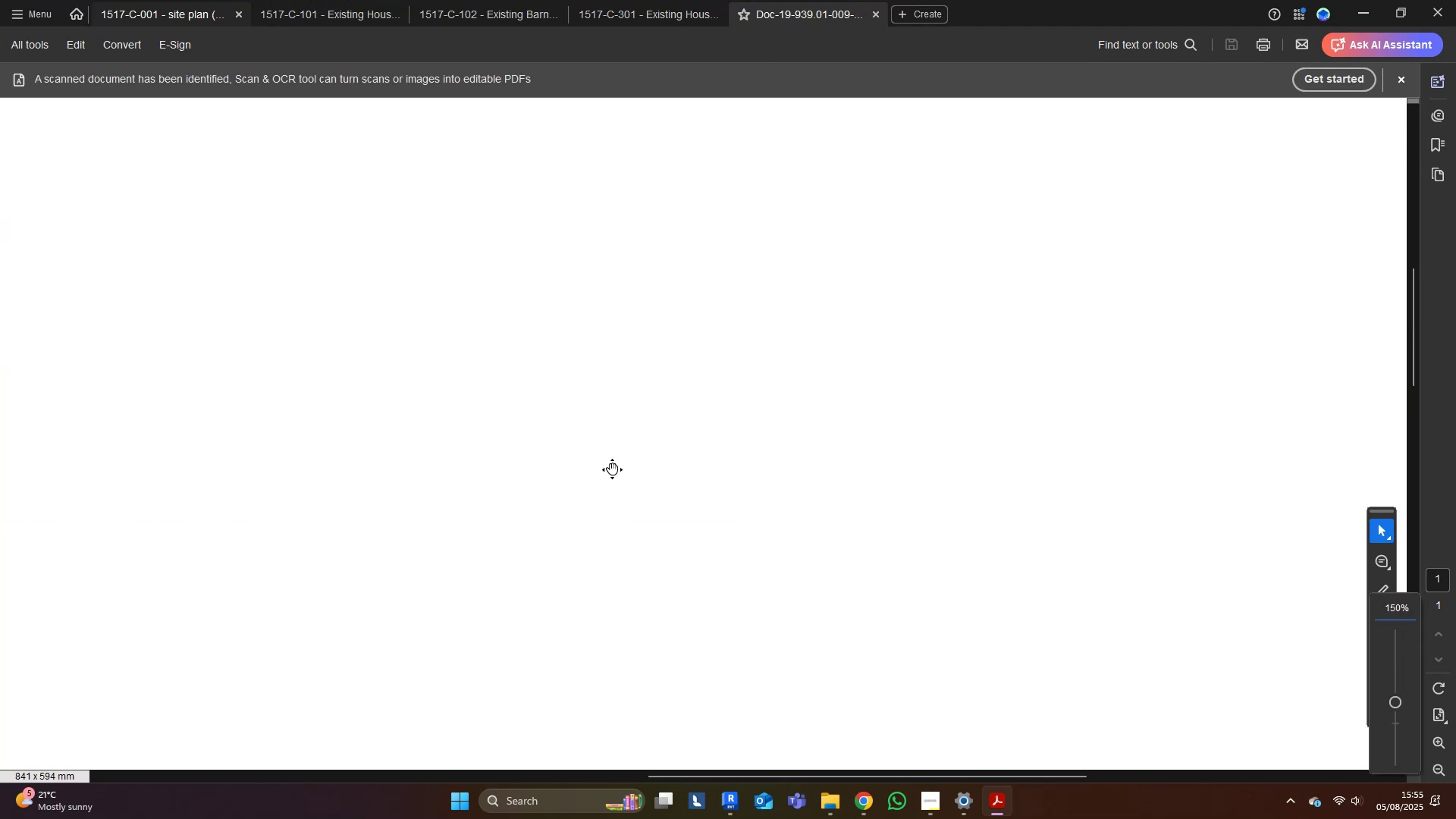 
hold_key(key=ControlLeft, duration=0.36)
scroll: coordinate [770, 595], scroll_direction: down, amount: 11.0
 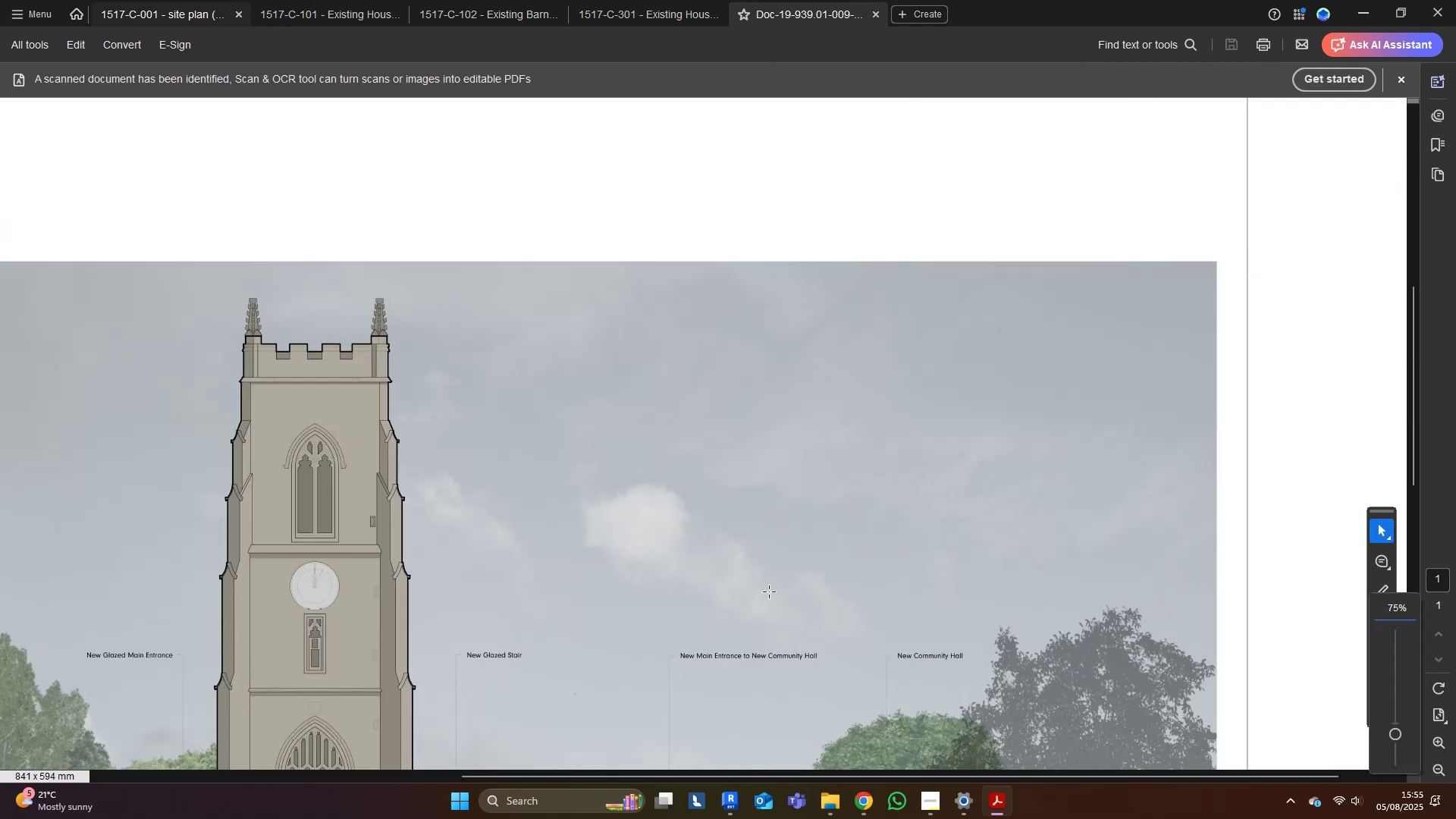 
key(Control+ControlLeft)
 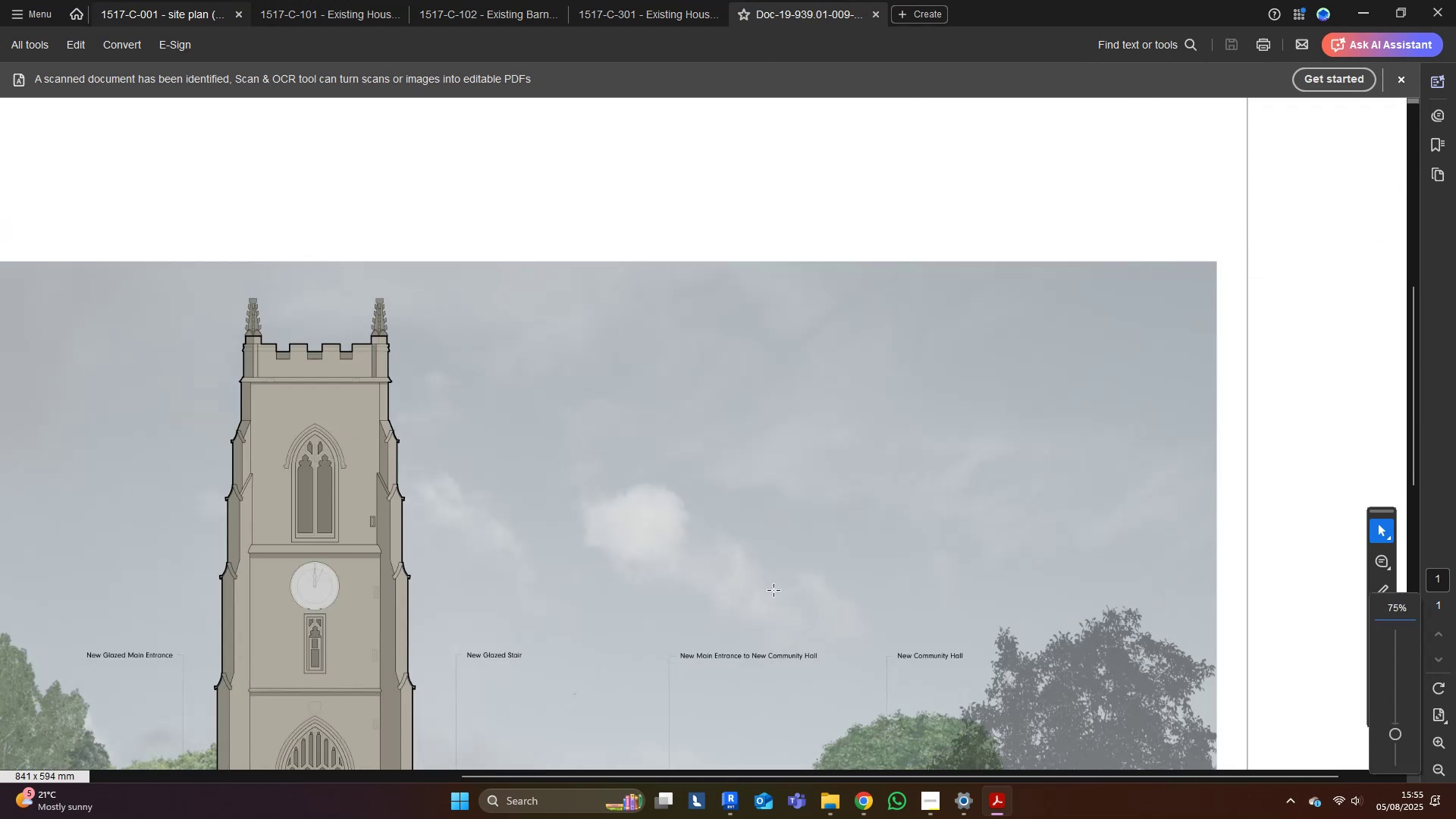 
scroll: coordinate [768, 586], scroll_direction: down, amount: 9.0
 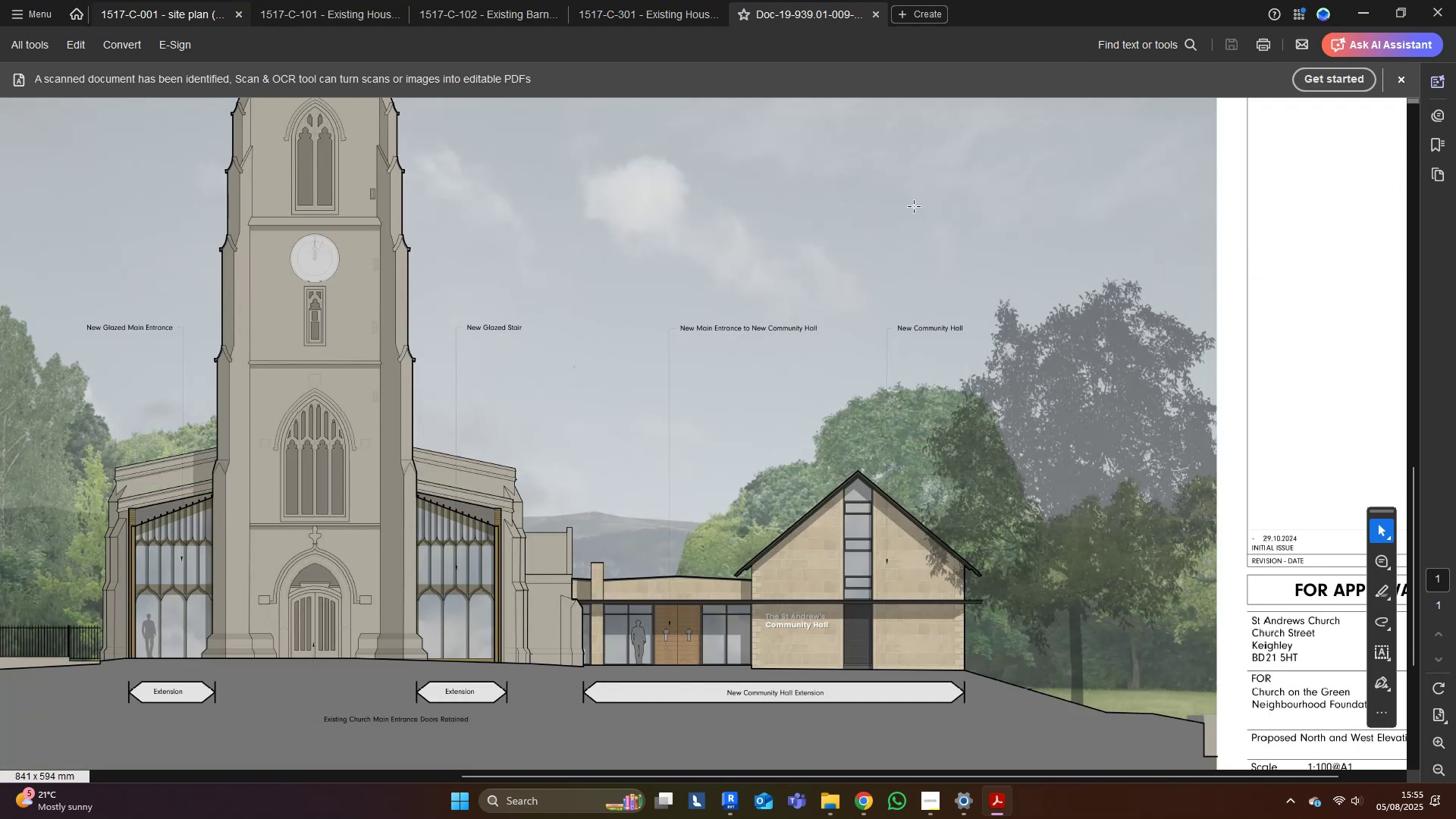 
left_click([1363, 8])
 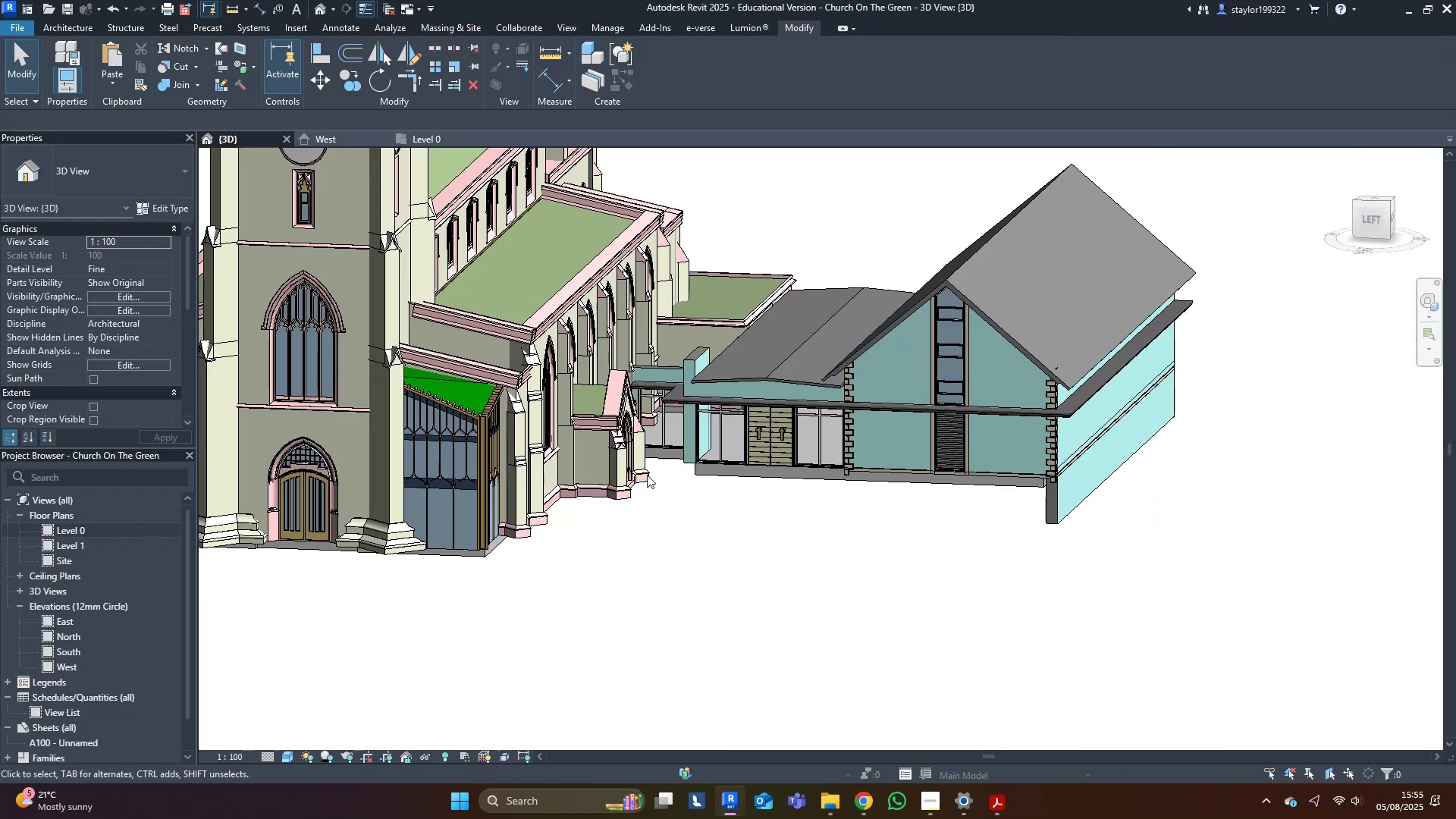 
middle_click([632, 486])
 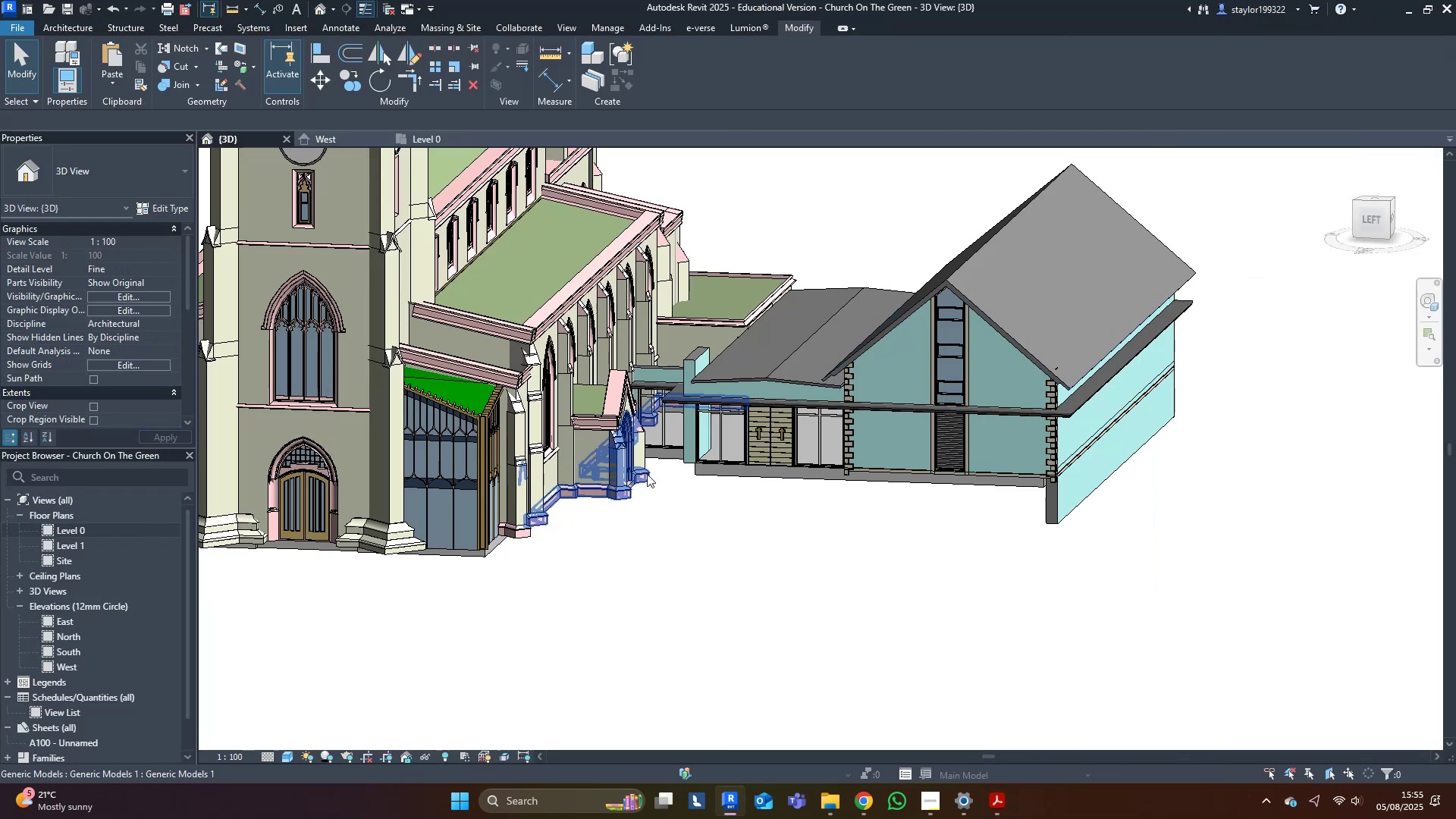 
hold_key(key=ShiftLeft, duration=0.49)
 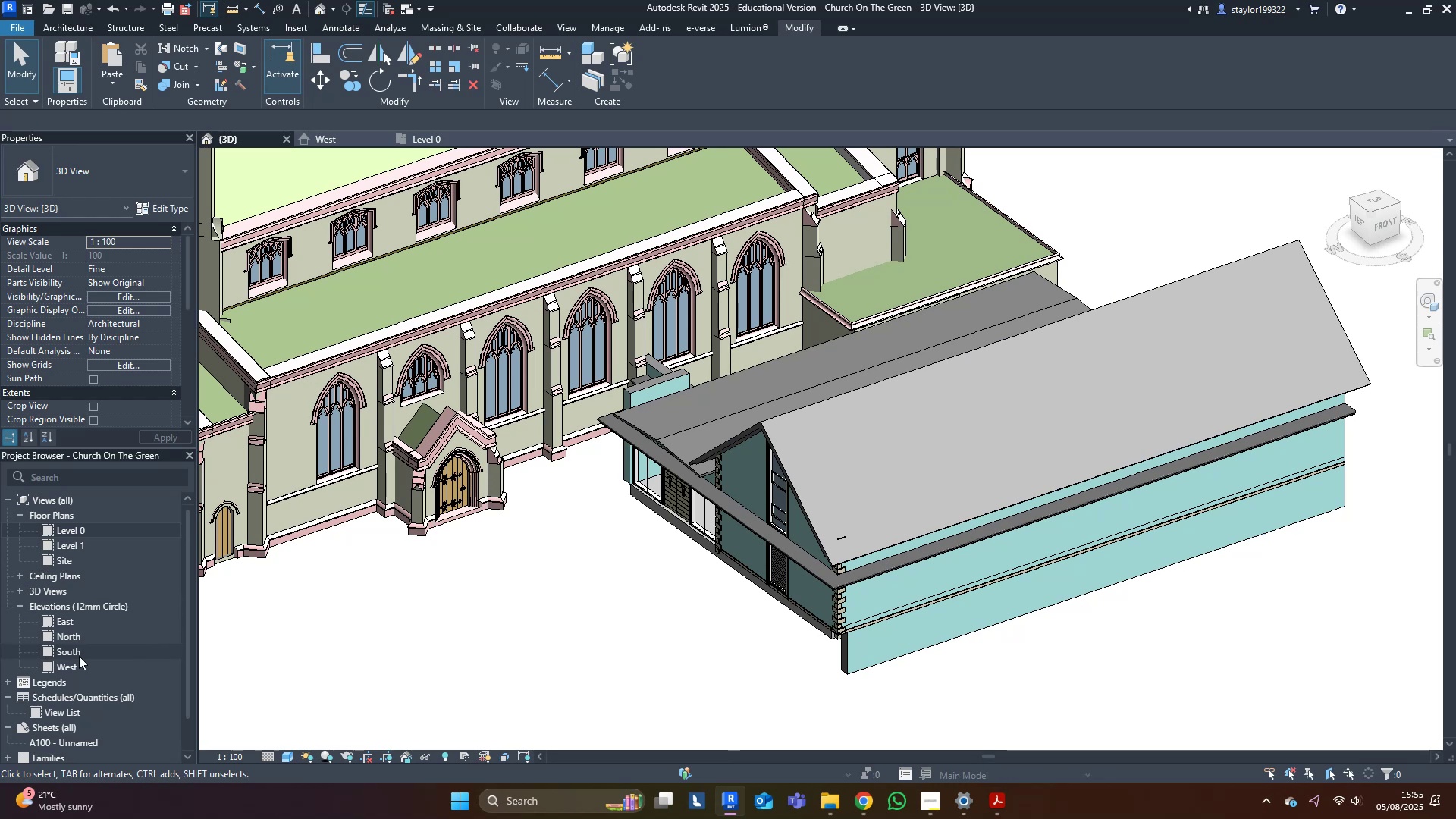 
double_click([79, 656])
 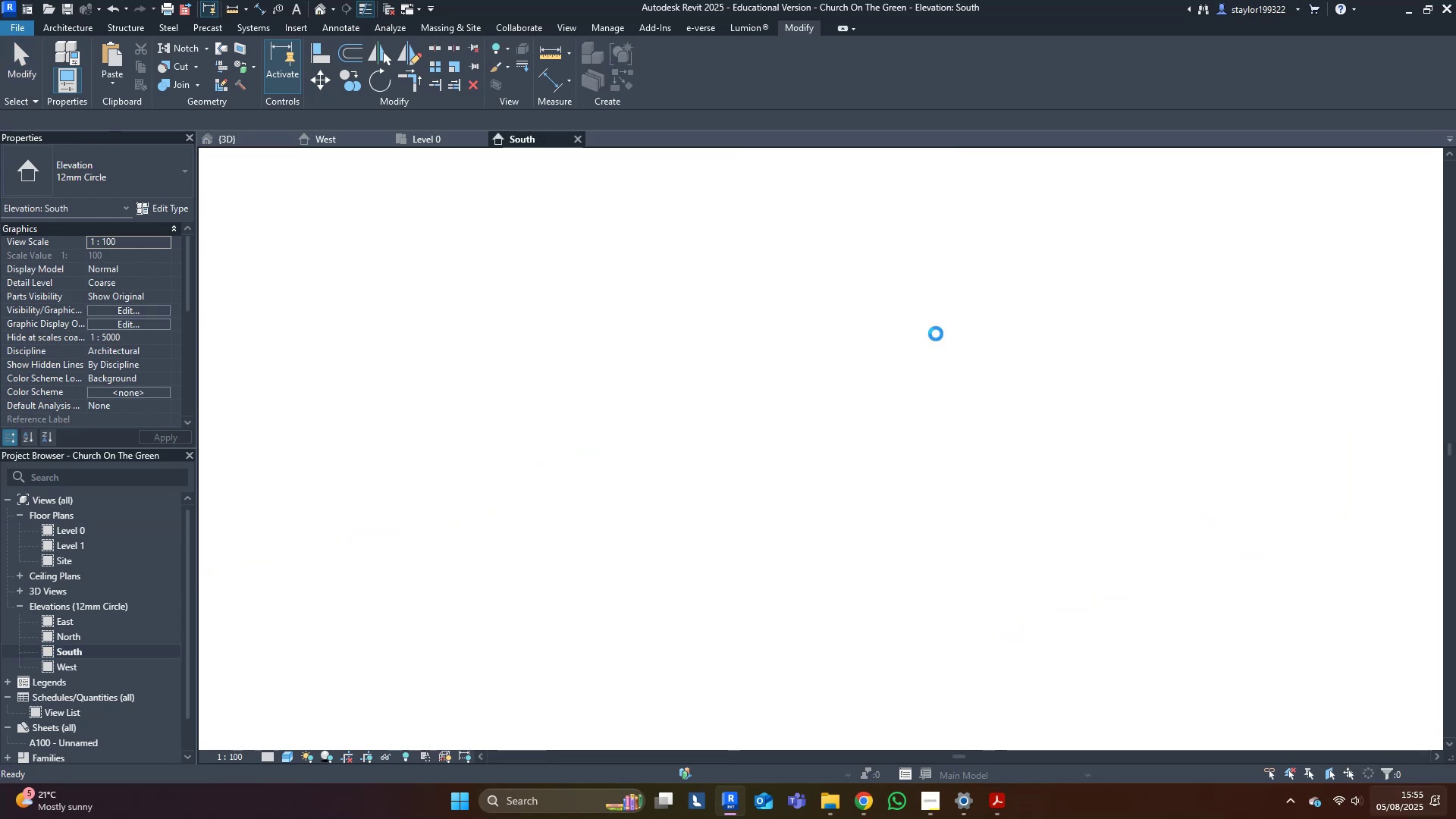 
wait(5.43)
 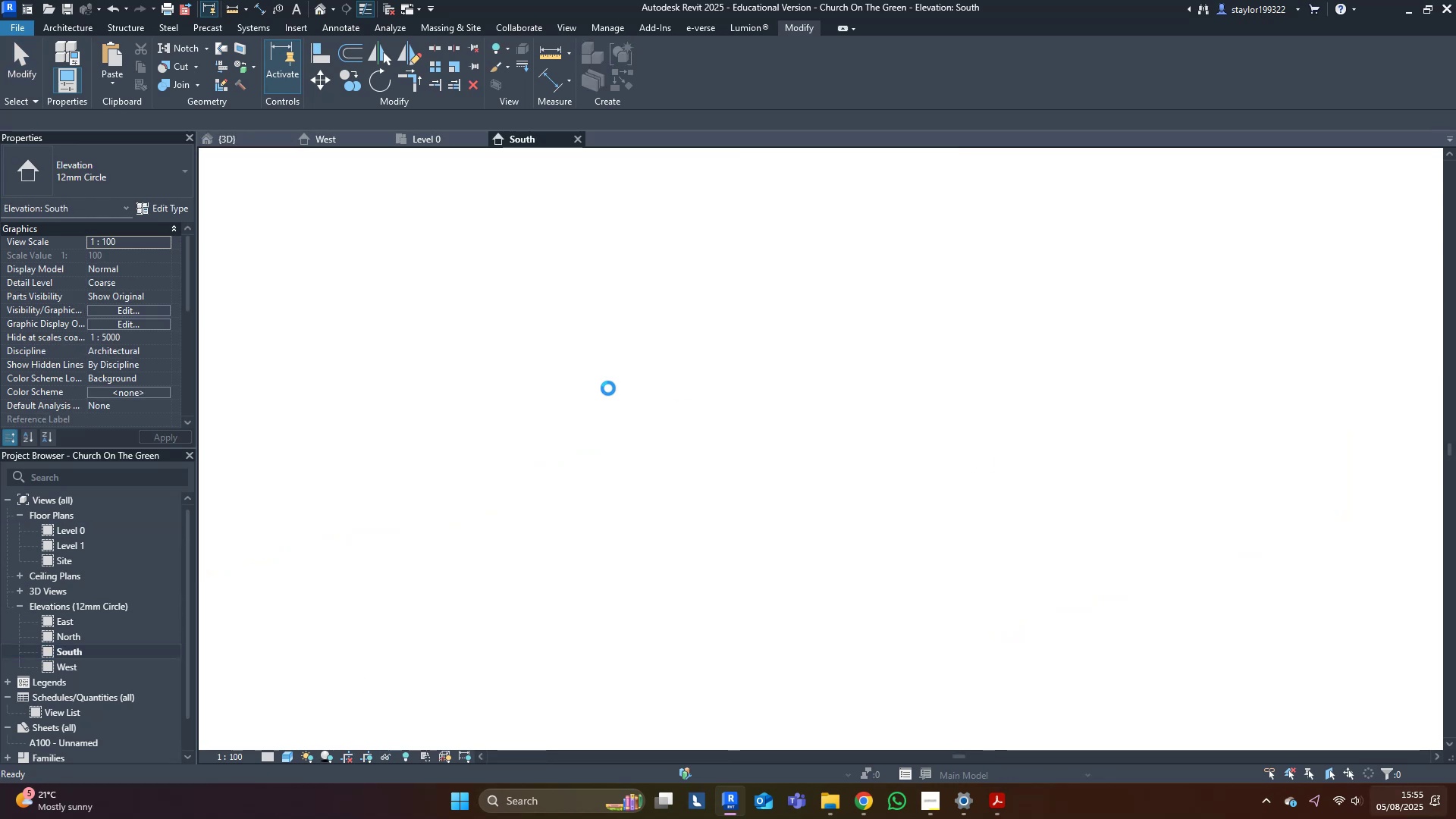 
scroll: coordinate [793, 629], scroll_direction: up, amount: 6.0
 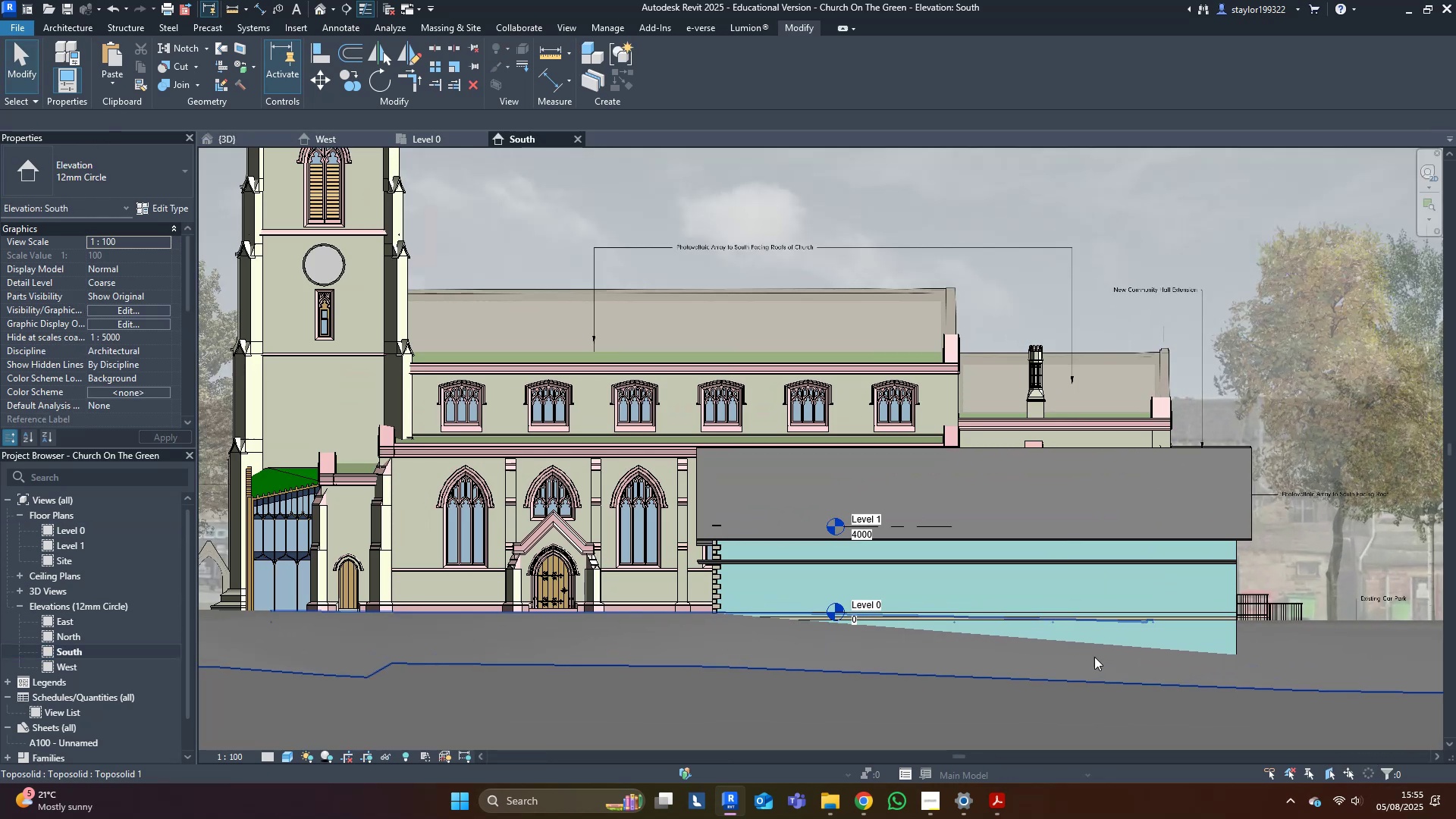 
type(wfsd)
 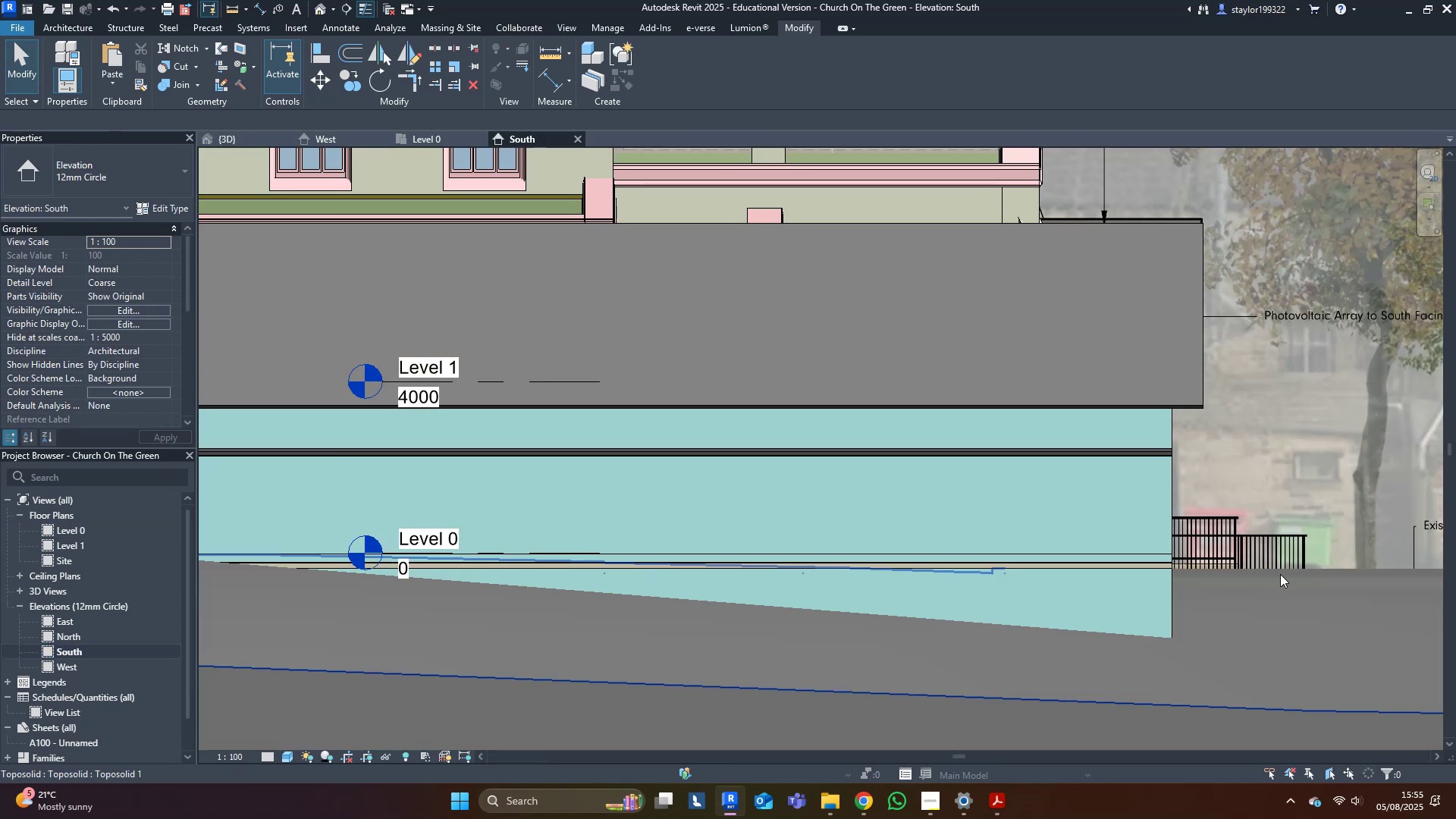 
scroll: coordinate [1300, 670], scroll_direction: up, amount: 5.0
 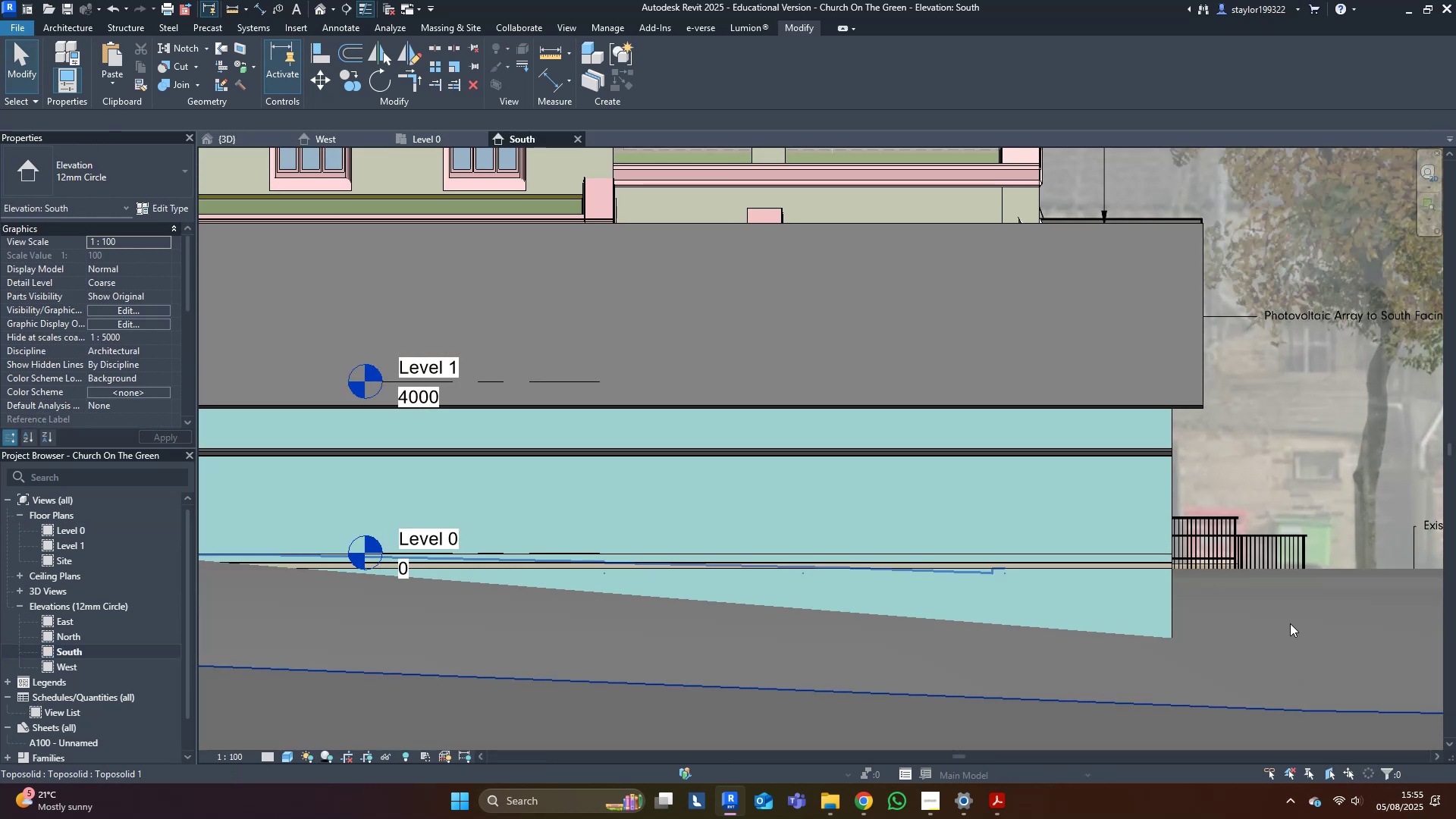 
left_click([1301, 413])
 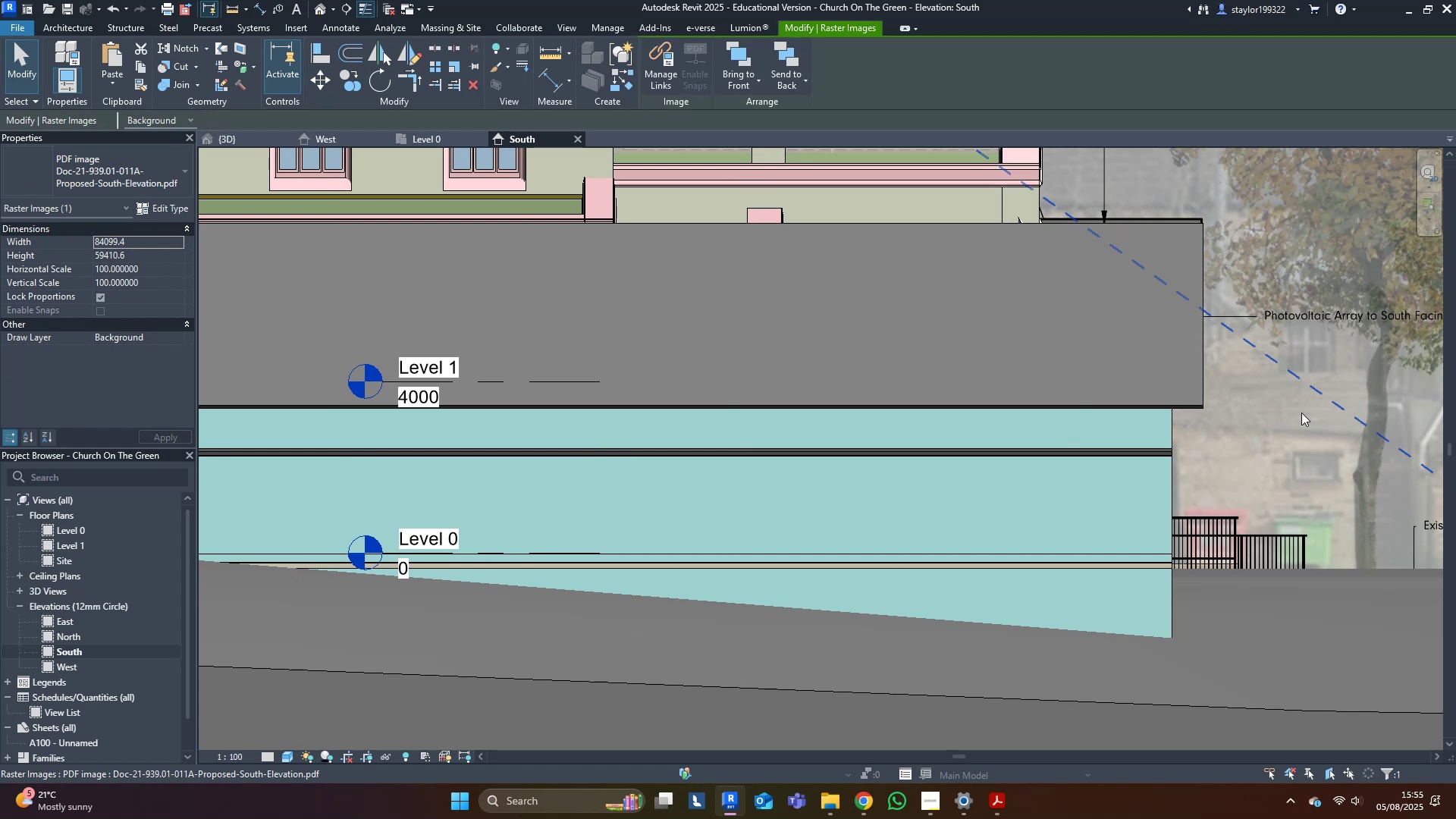 
type(hi)
 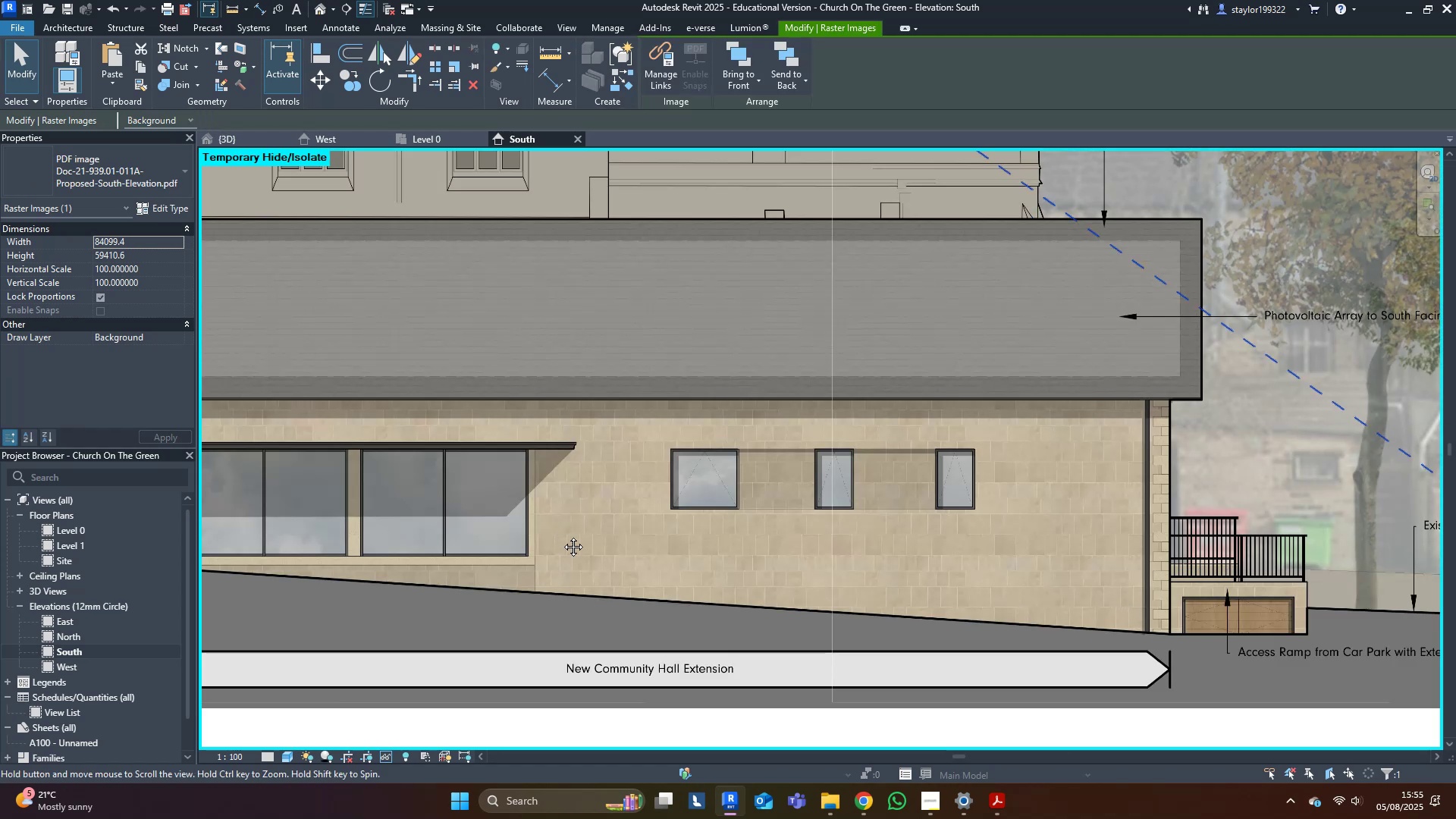 
key(Control+Z)
 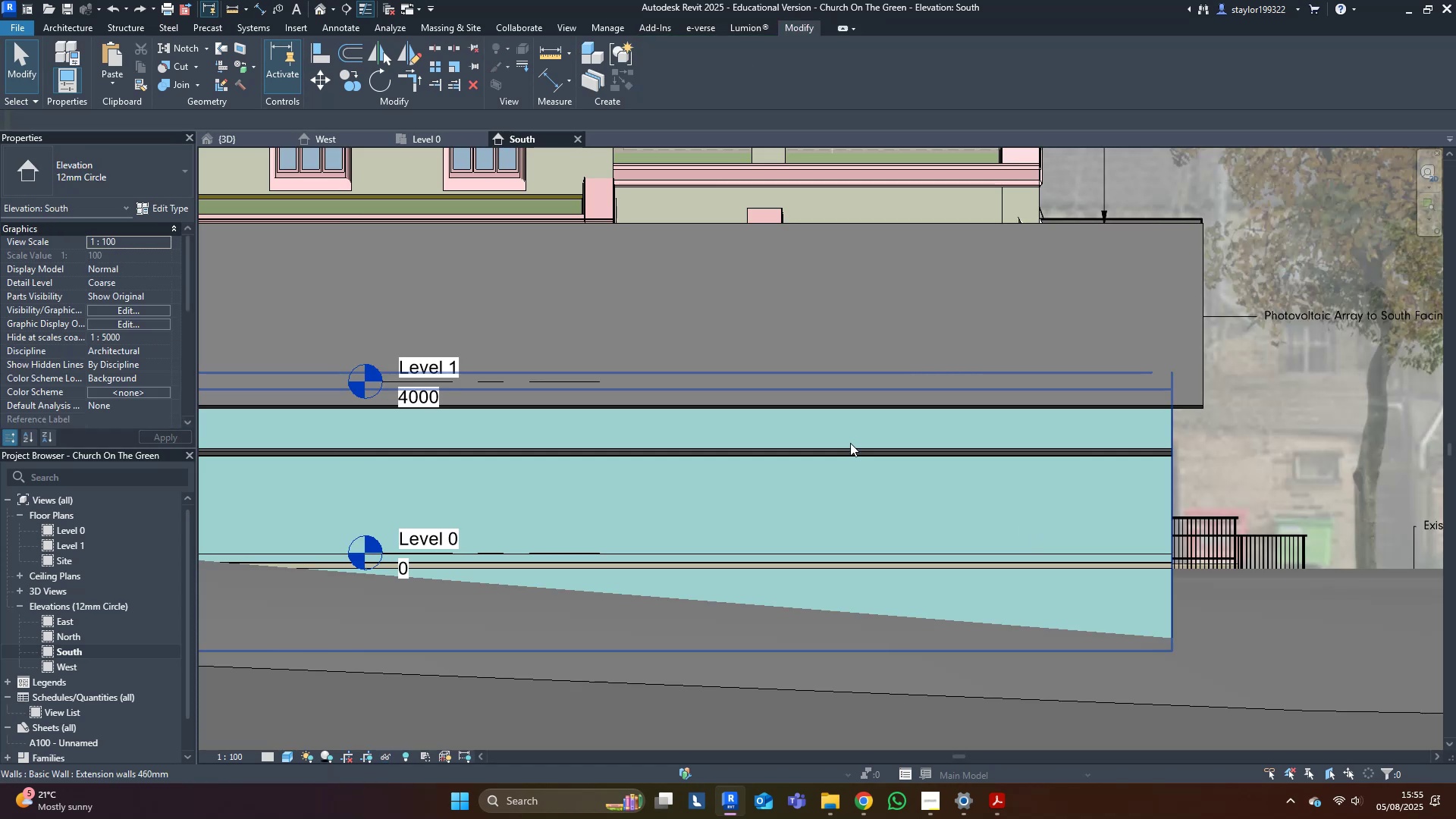 
left_click([847, 447])
 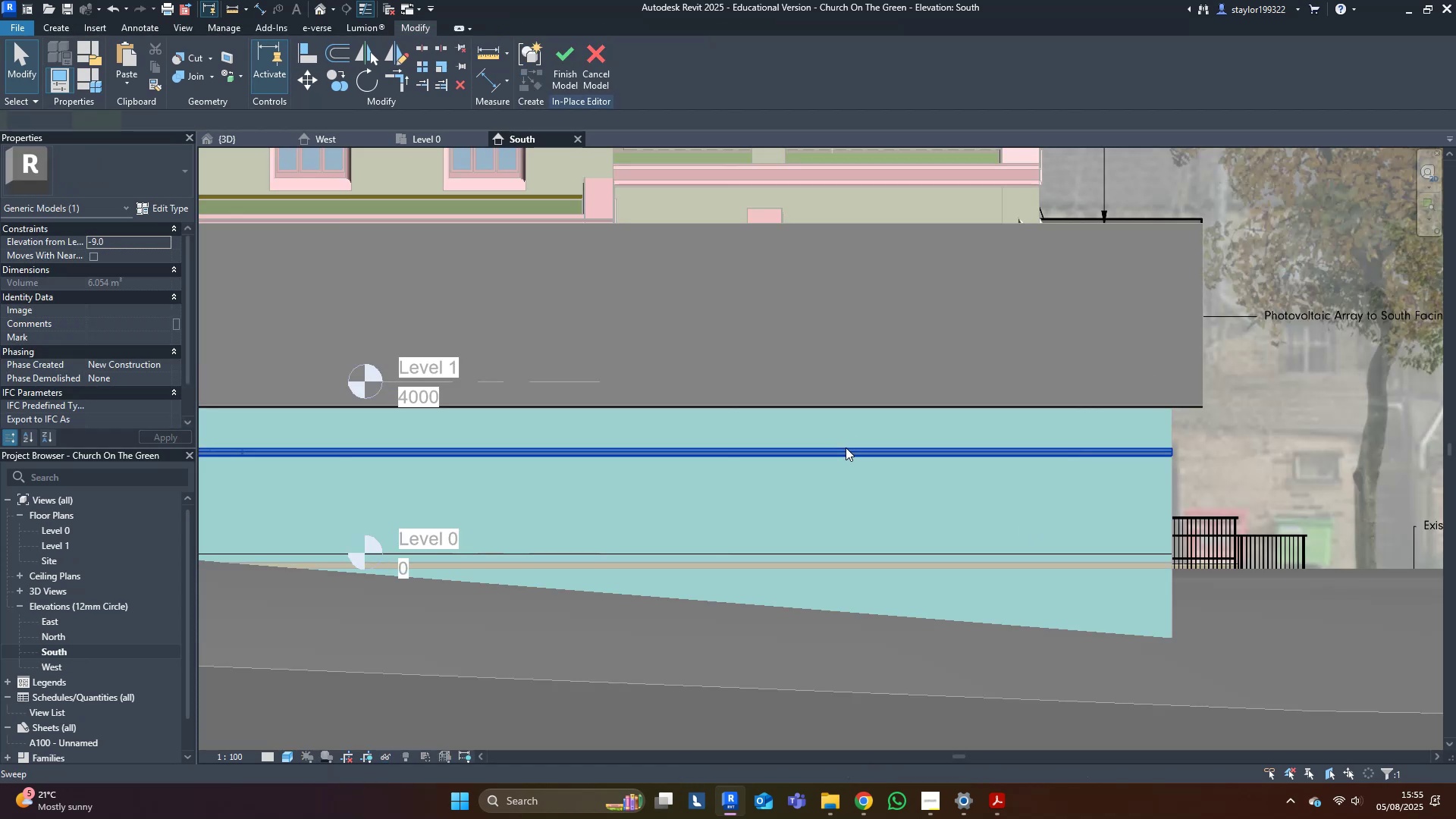 
triple_click([846, 447])
 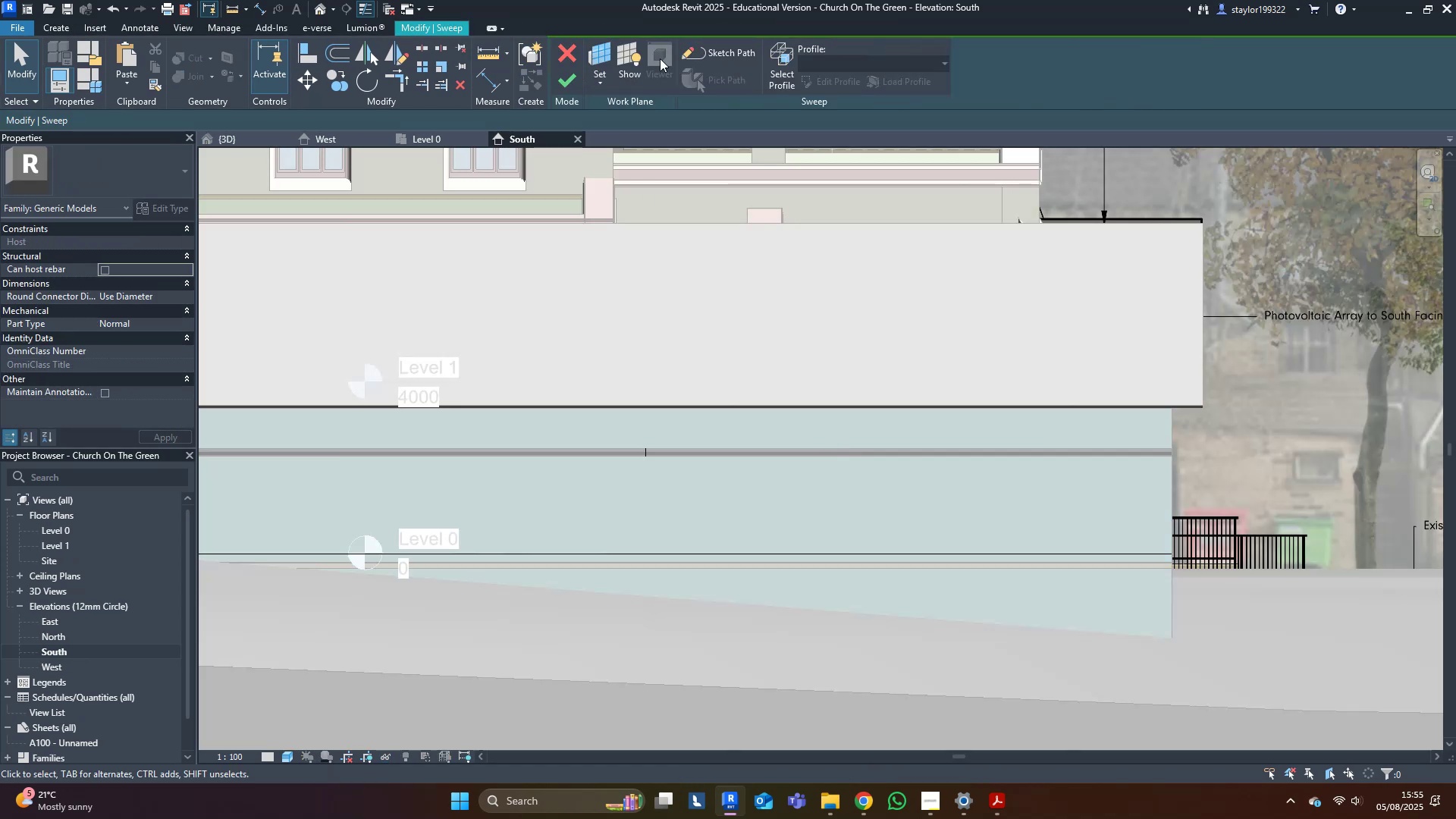 
left_click([709, 49])
 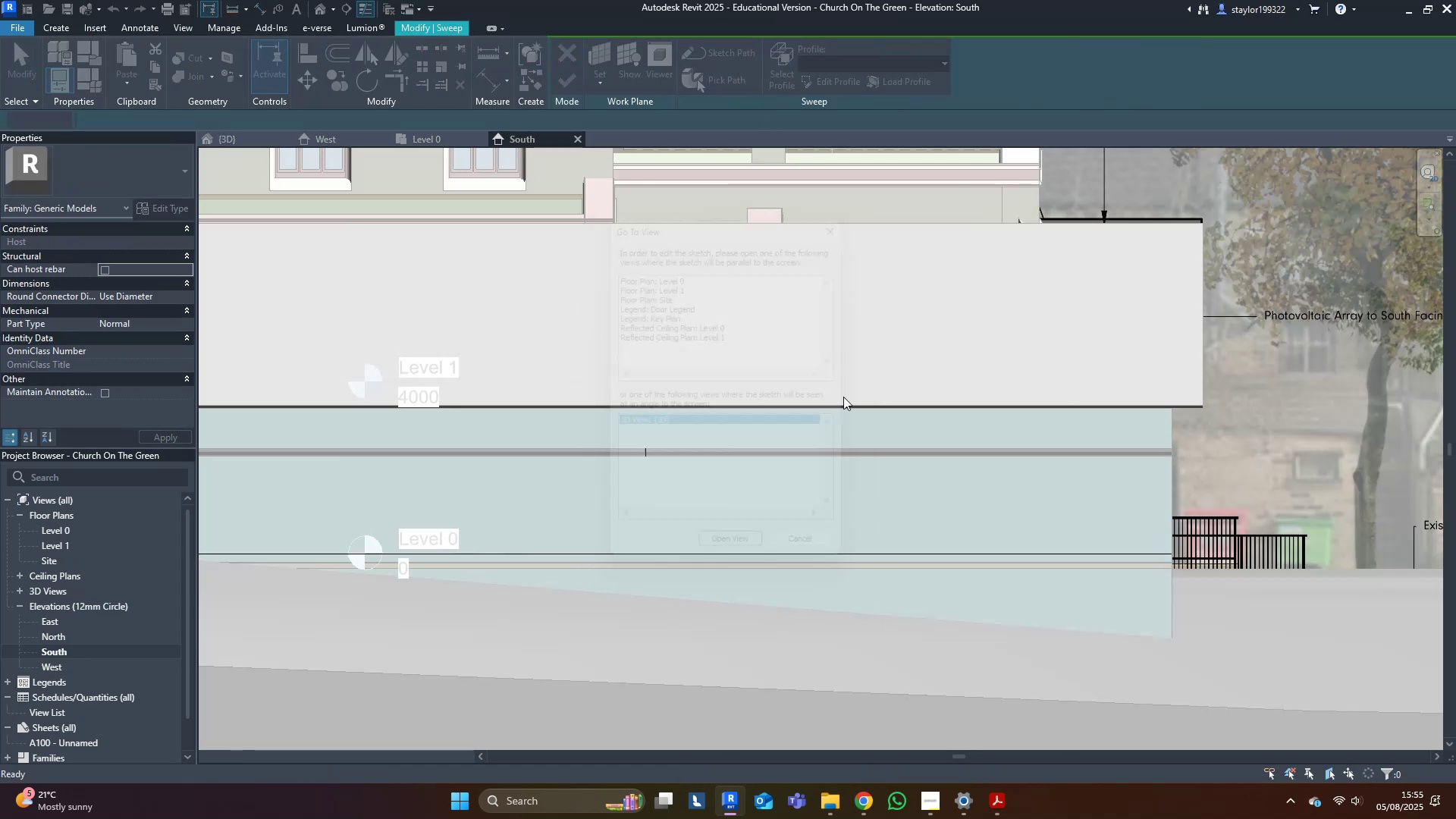 
hold_key(key=ShiftLeft, duration=0.36)
 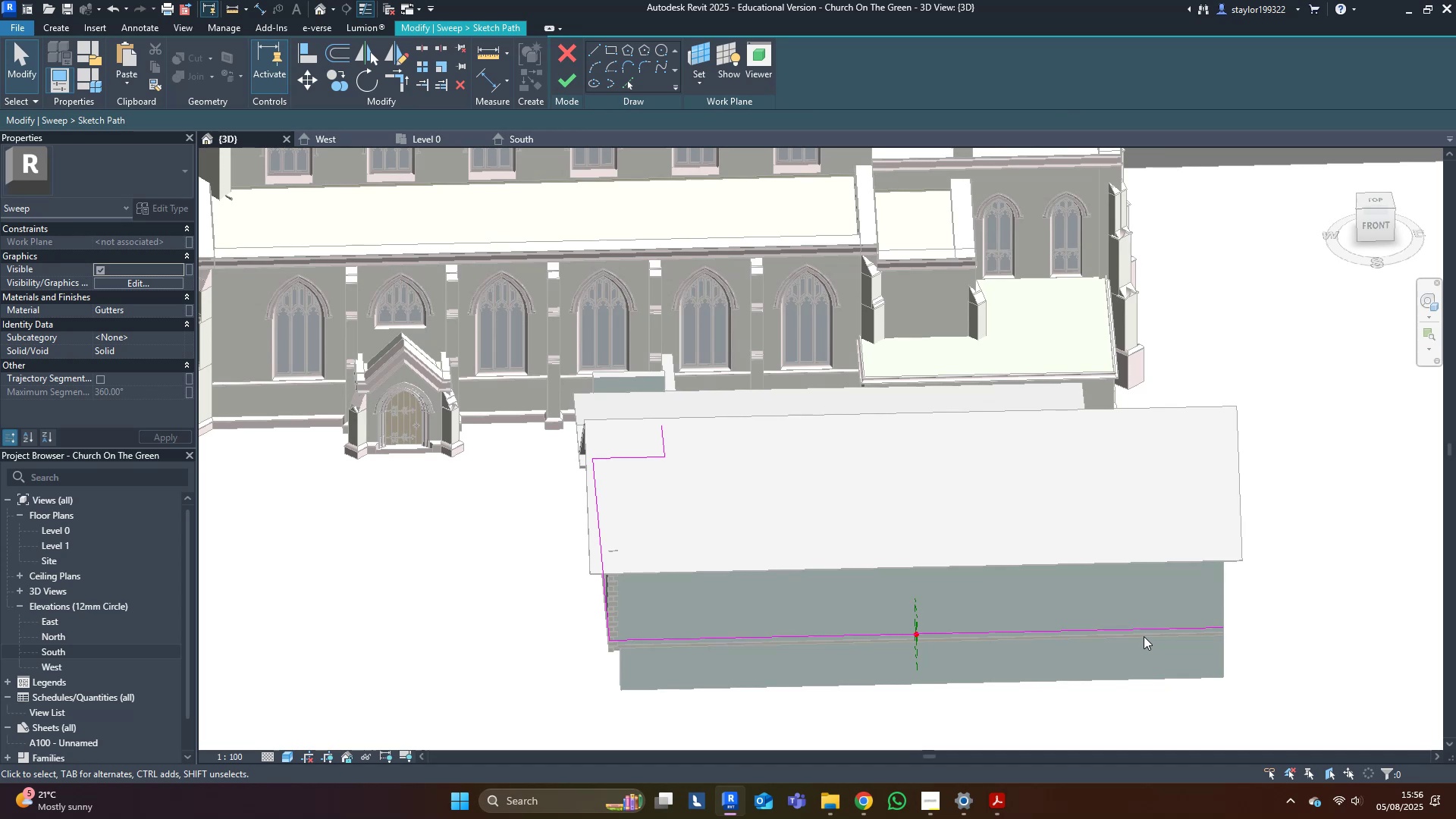 
left_click([1145, 629])
 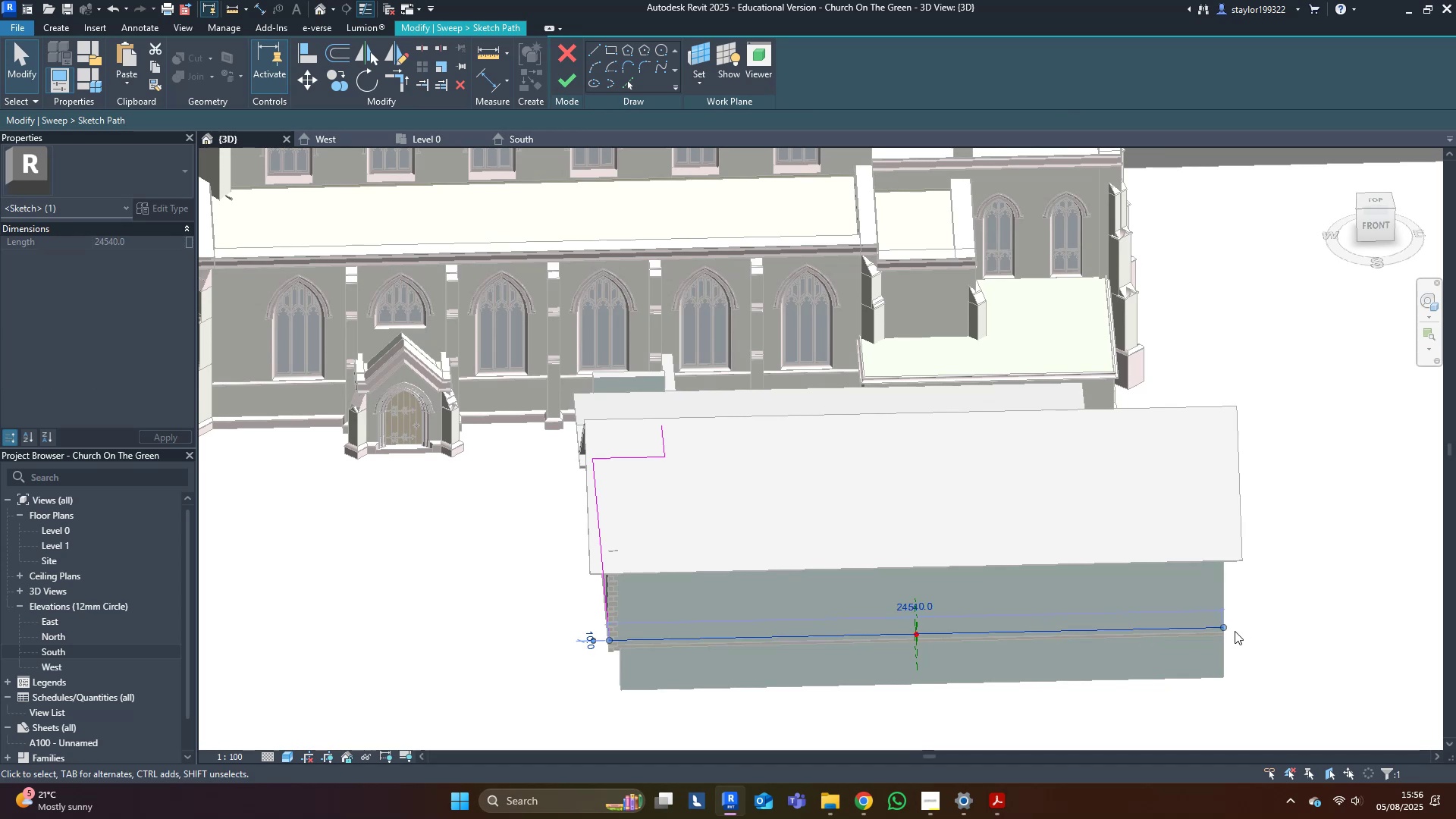 
hold_key(key=ShiftLeft, duration=1.46)
 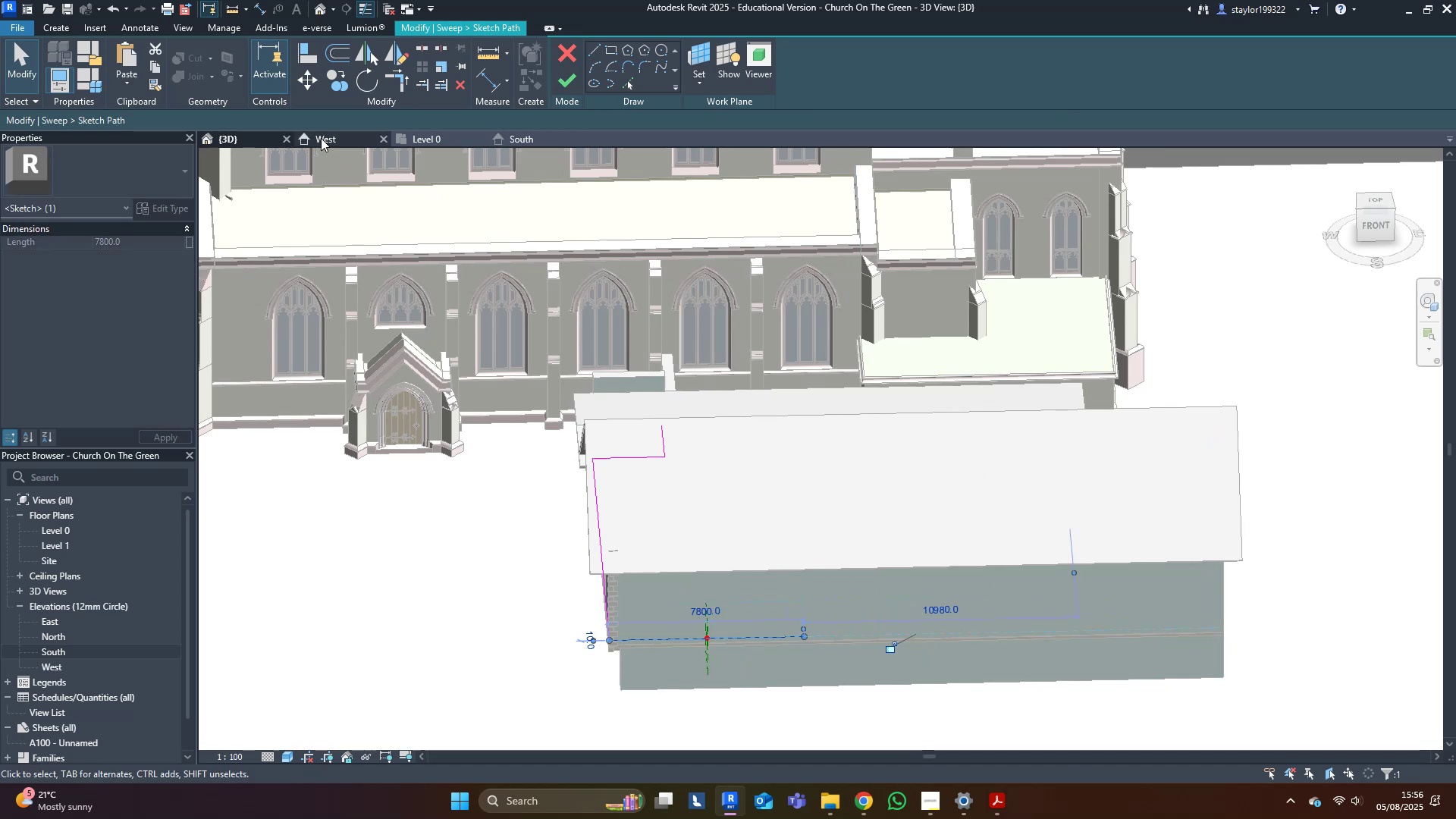 
left_click([321, 137])
 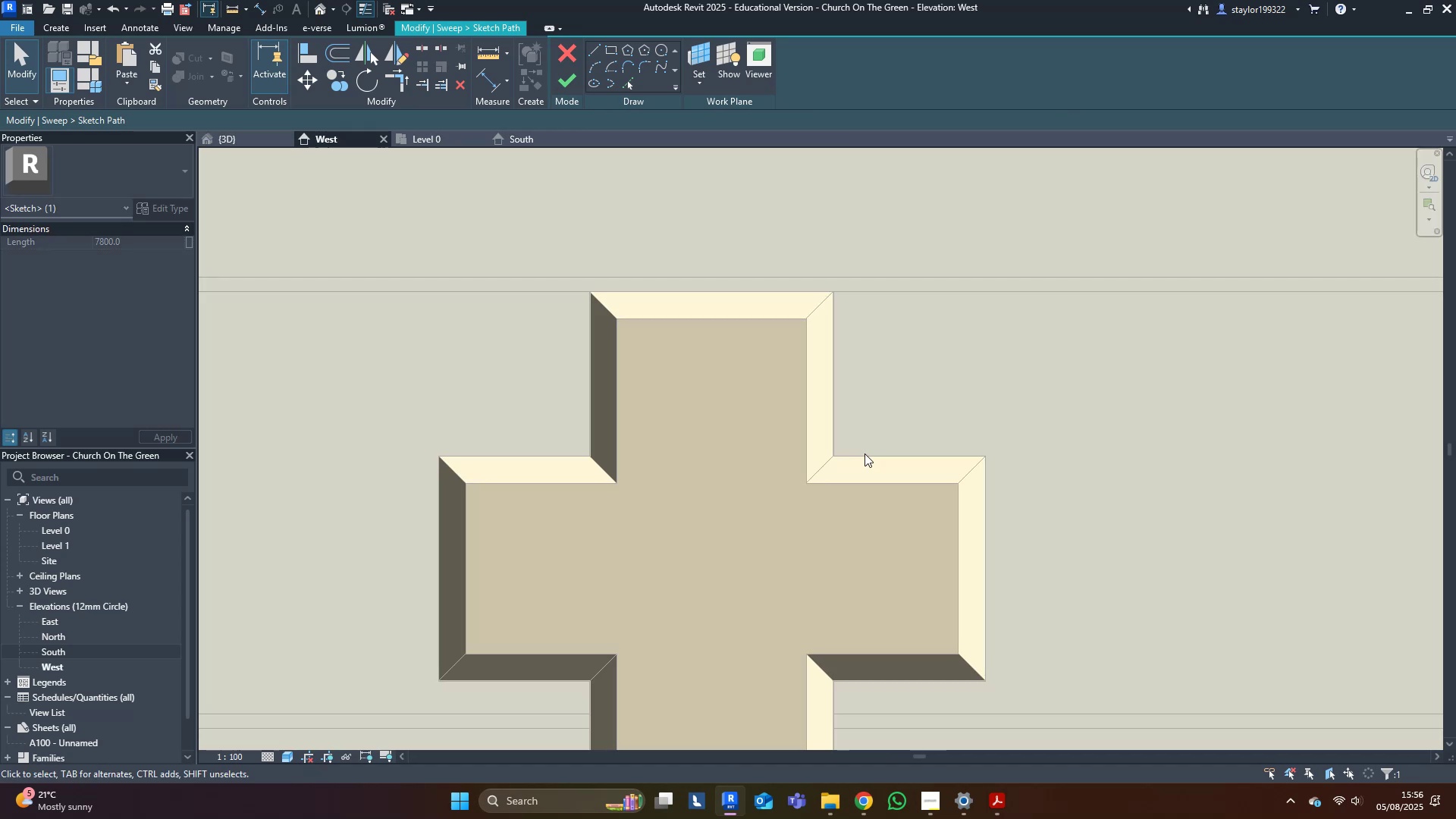 
scroll: coordinate [738, 539], scroll_direction: down, amount: 4.0
 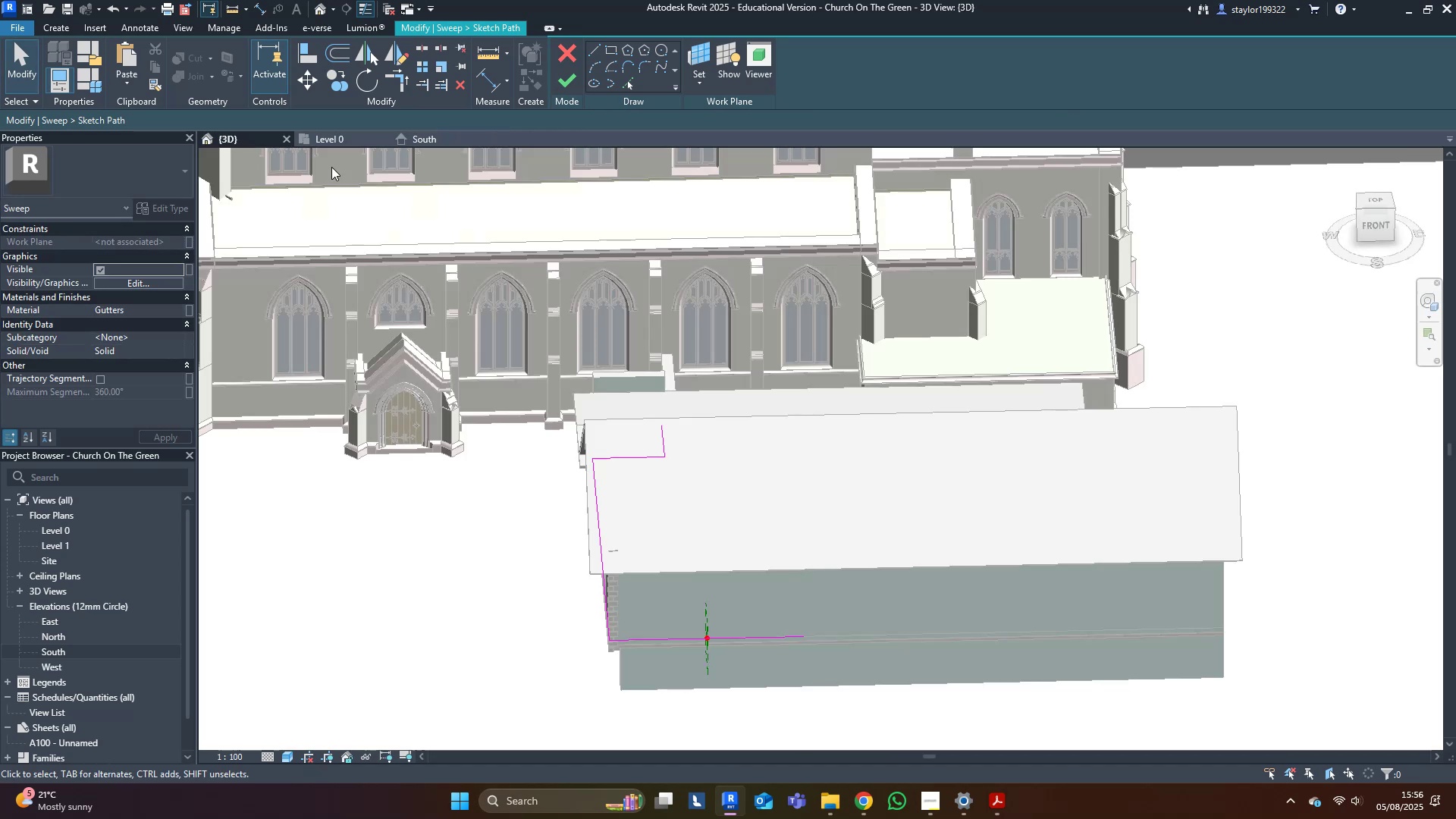 
left_click([419, 137])
 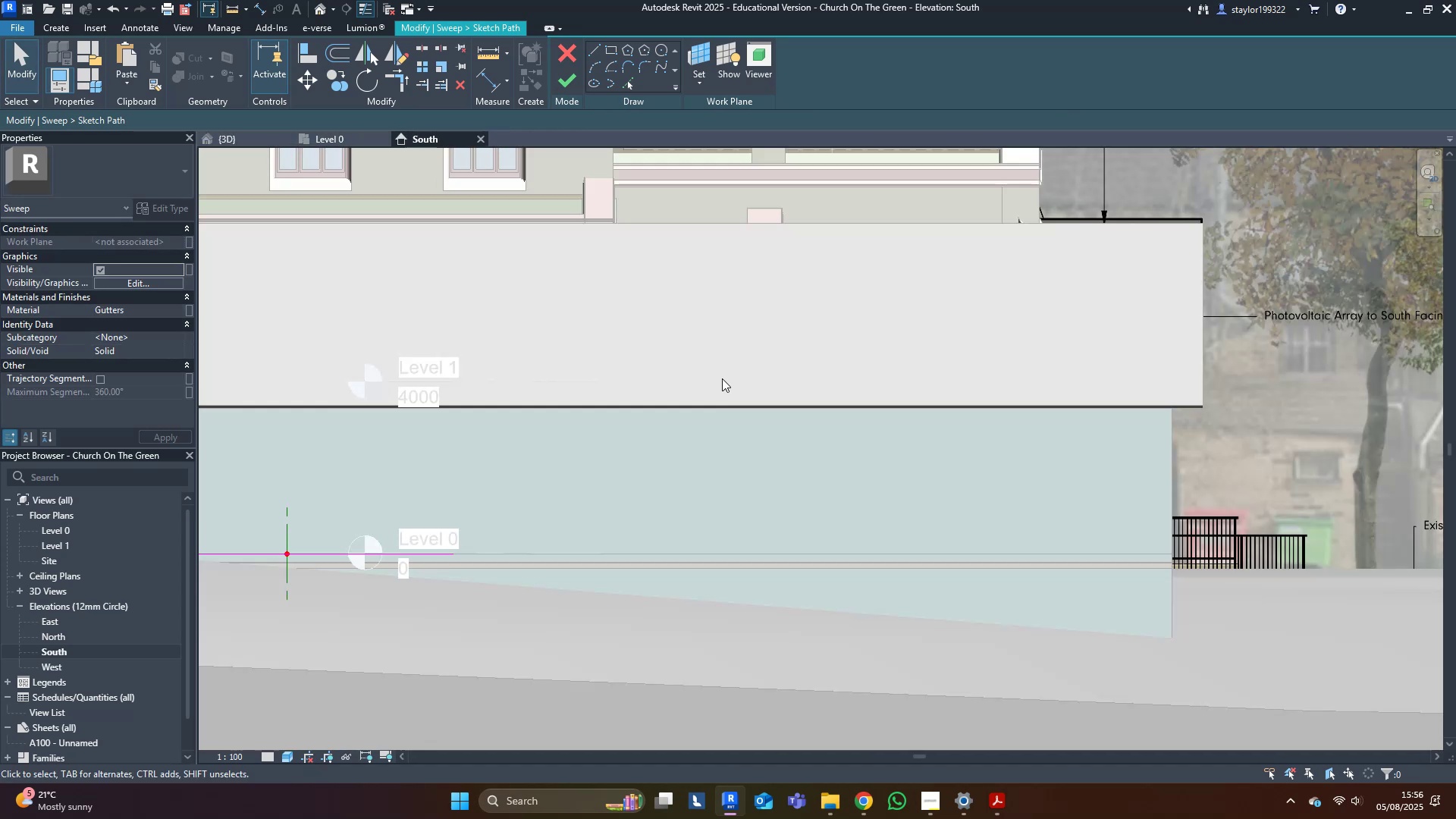 
middle_click([728, 384])
 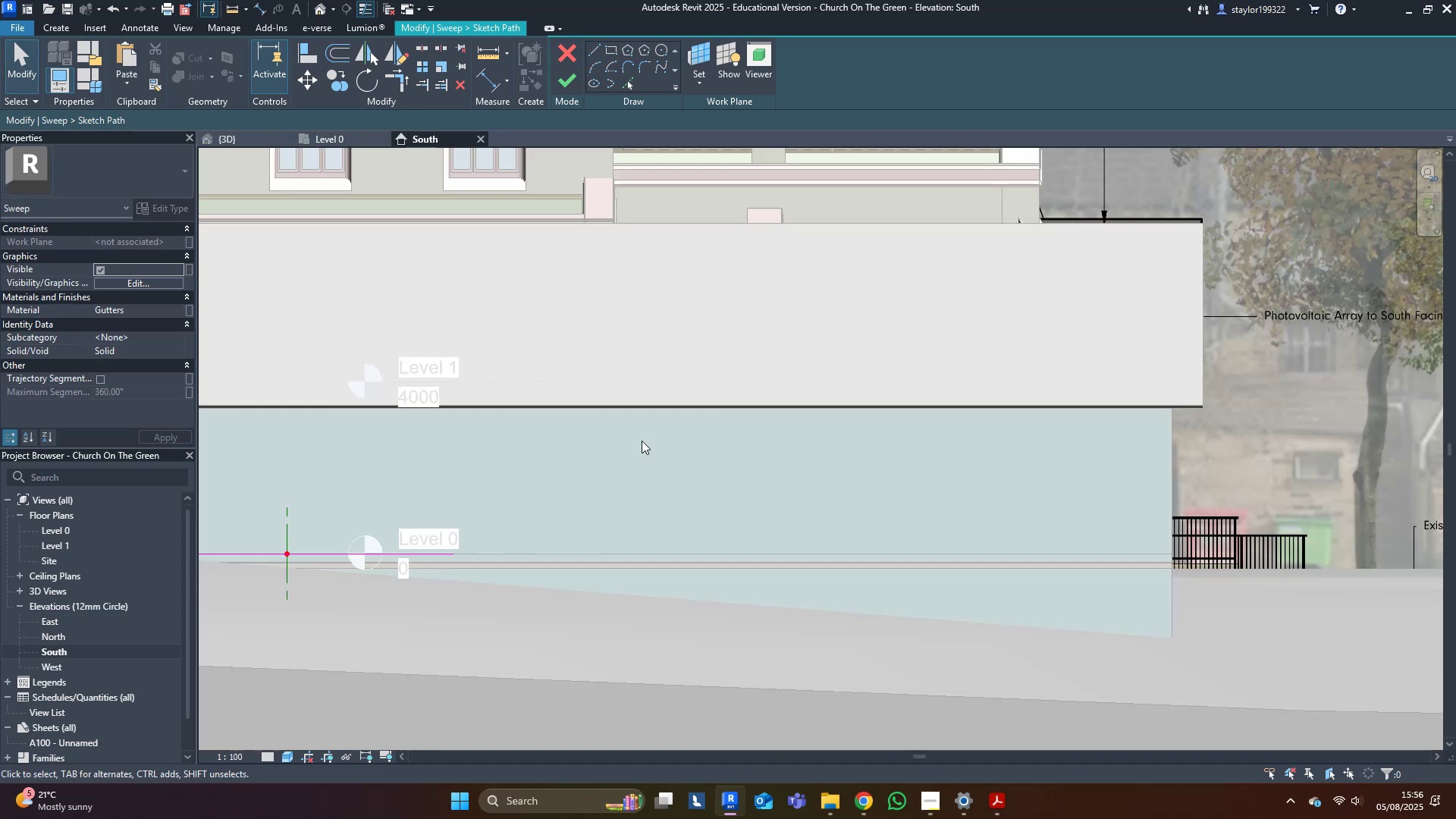 
scroll: coordinate [548, 533], scroll_direction: down, amount: 2.0
 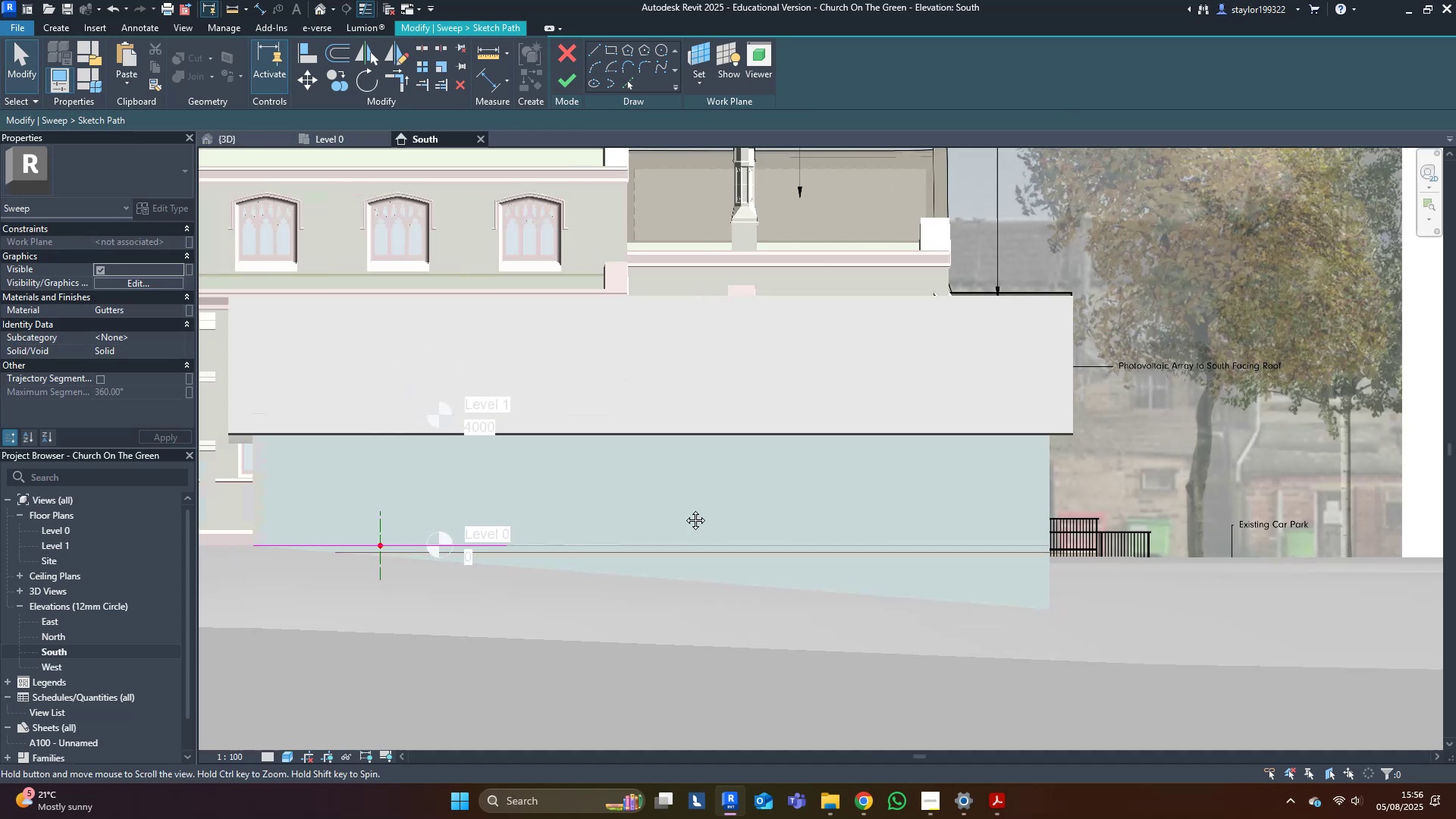 
type(wfsd)
 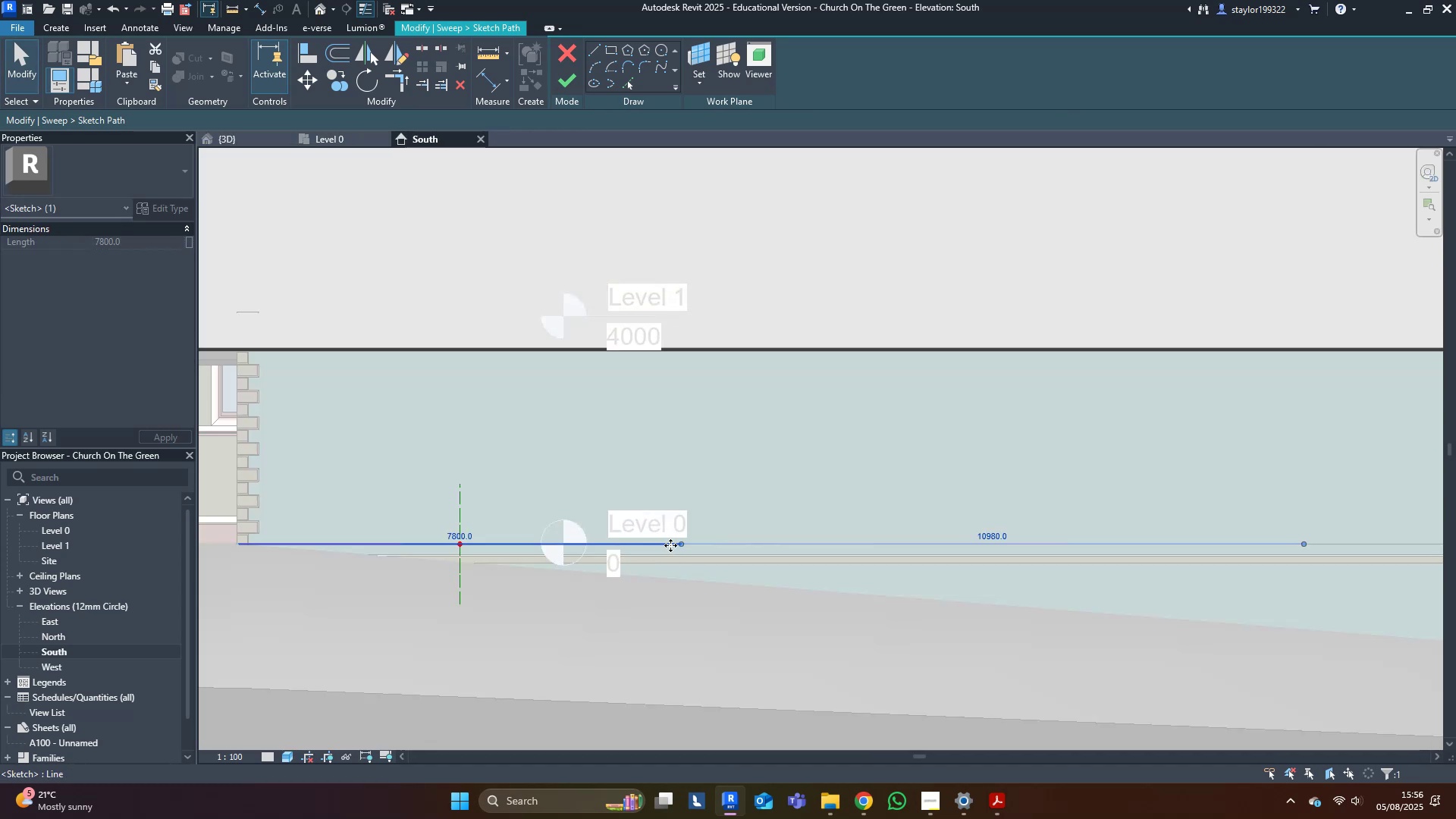 
scroll: coordinate [644, 545], scroll_direction: up, amount: 4.0
 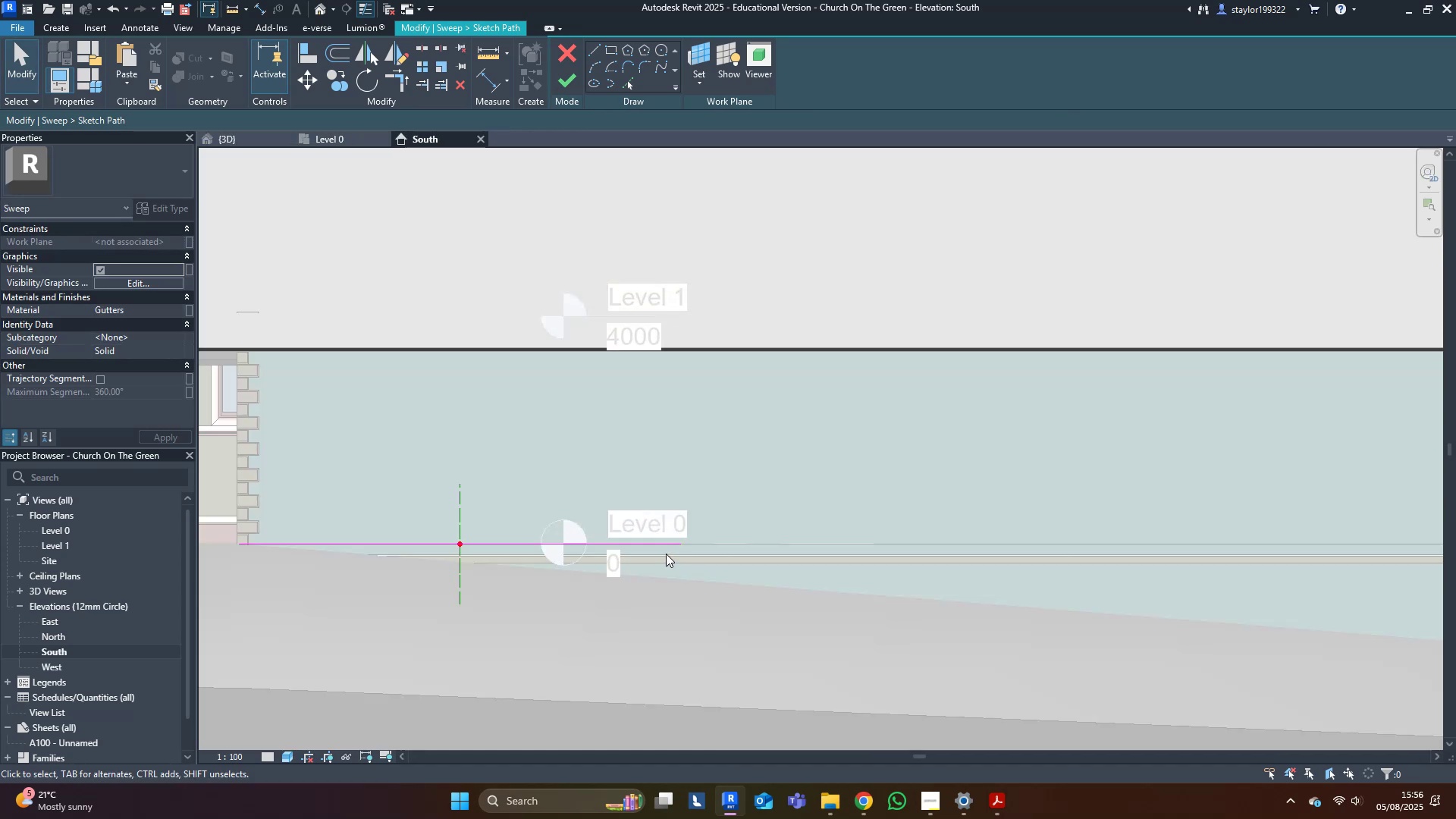 
left_click([662, 545])
 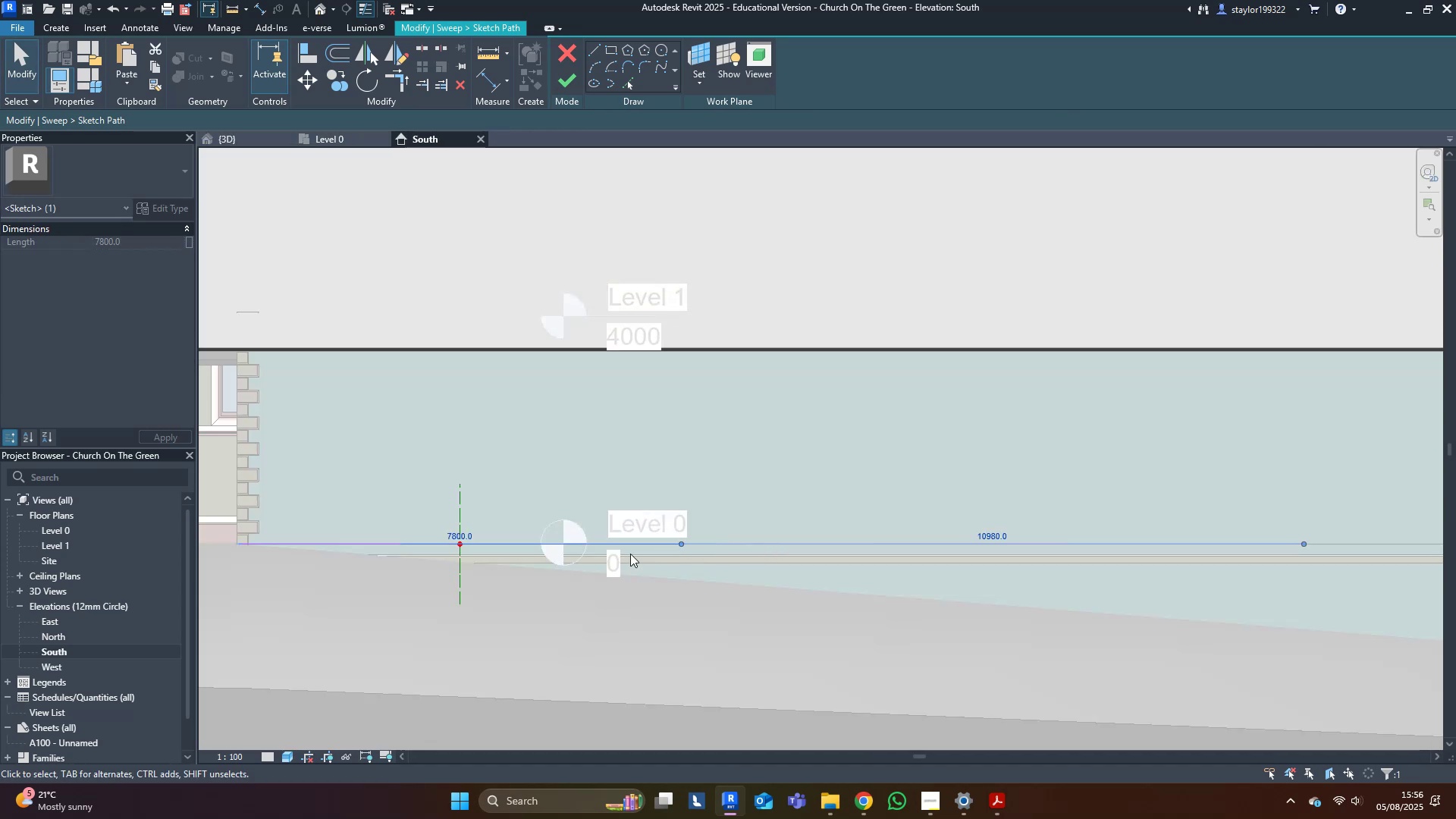 
left_click([461, 540])
 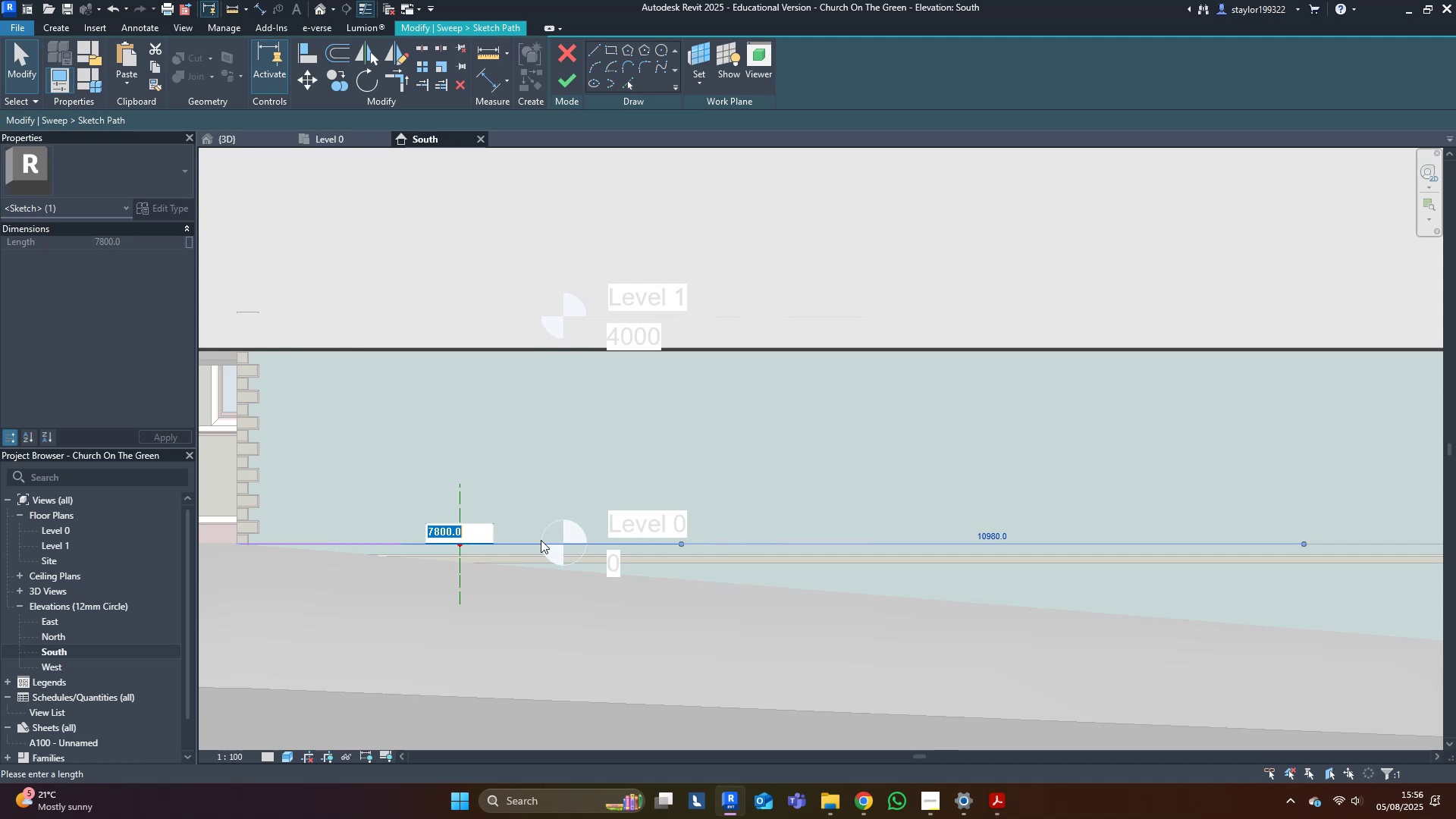 
type(9000)
 